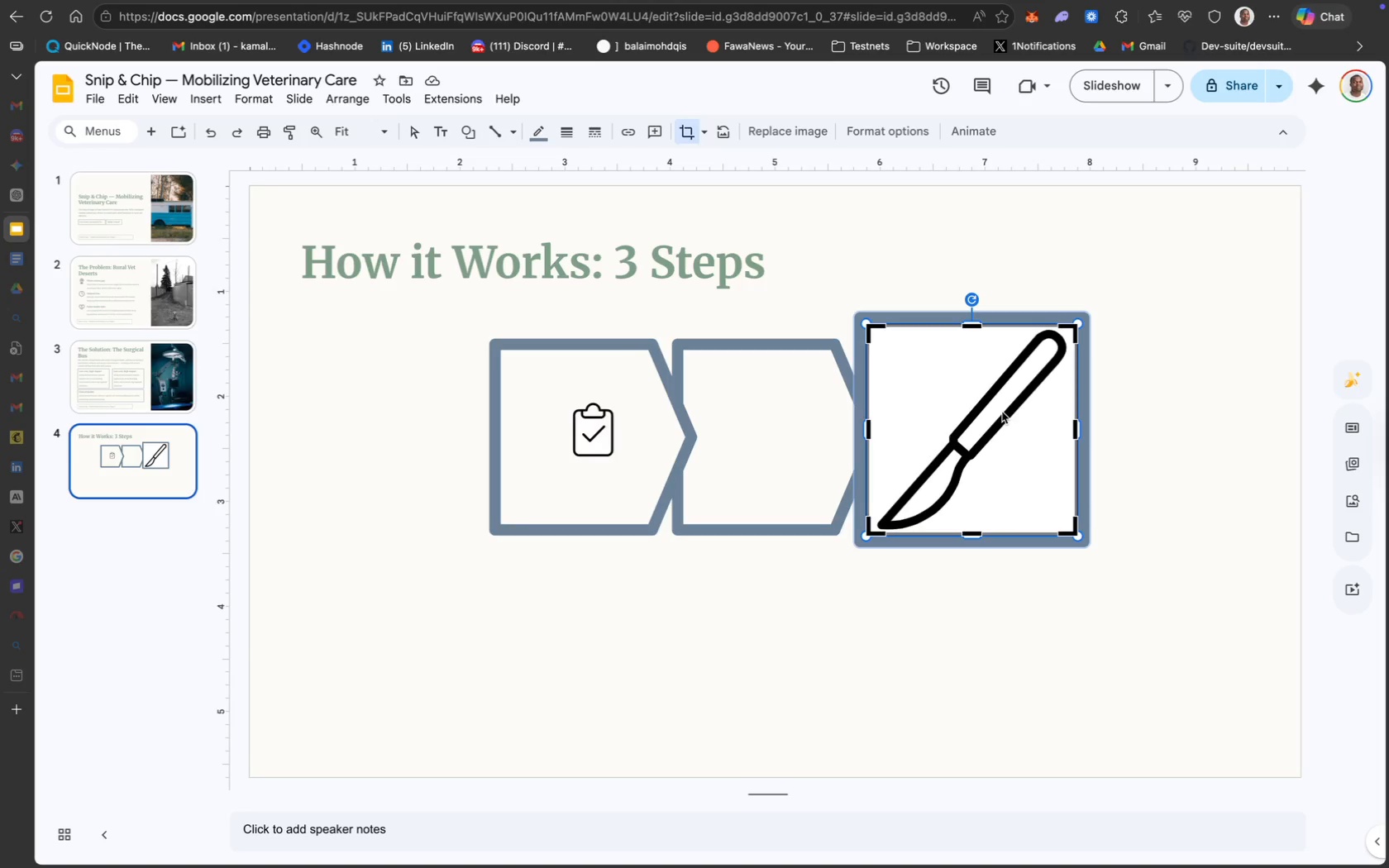 
left_click([1002, 412])
 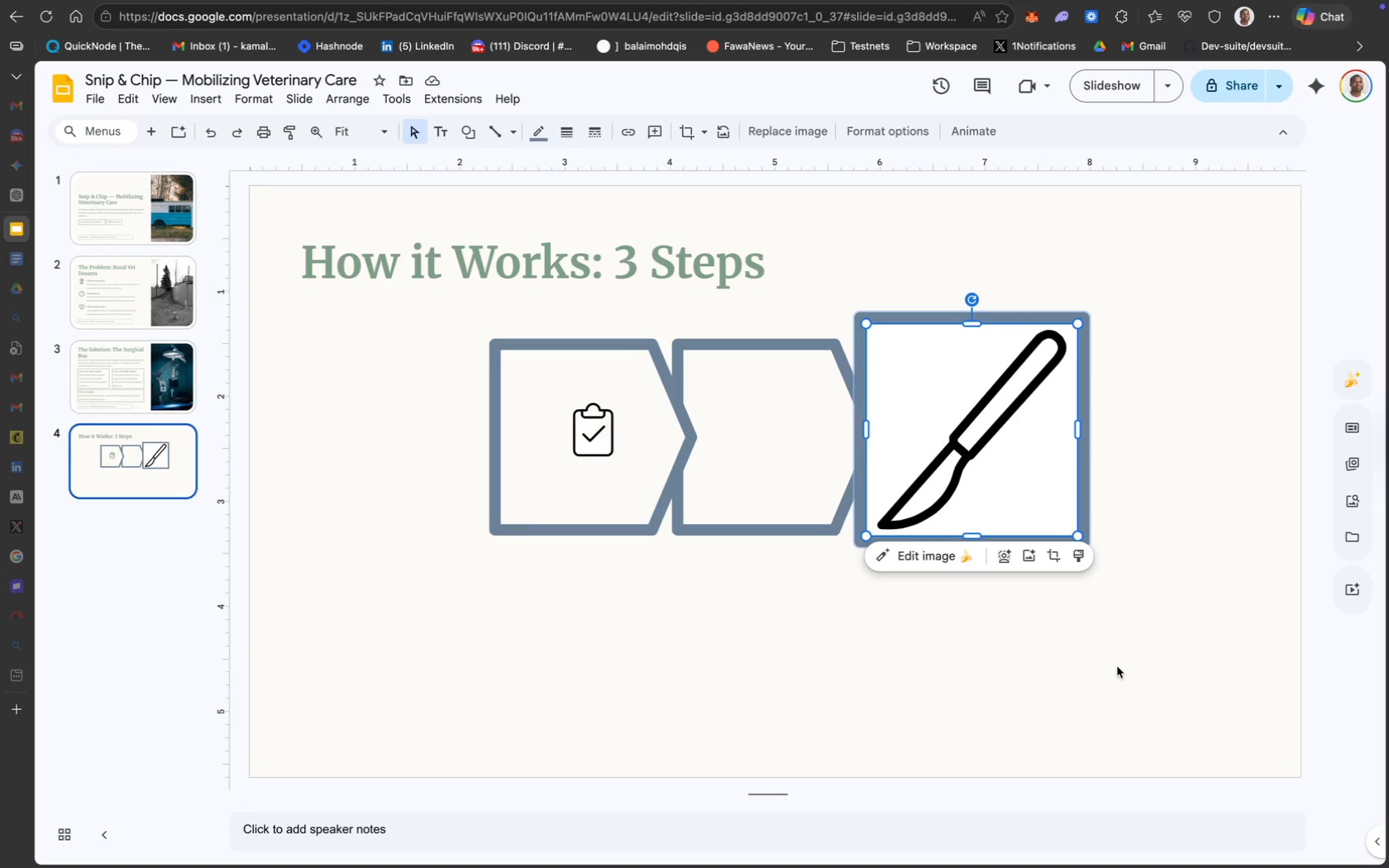 
double_click([963, 465])
 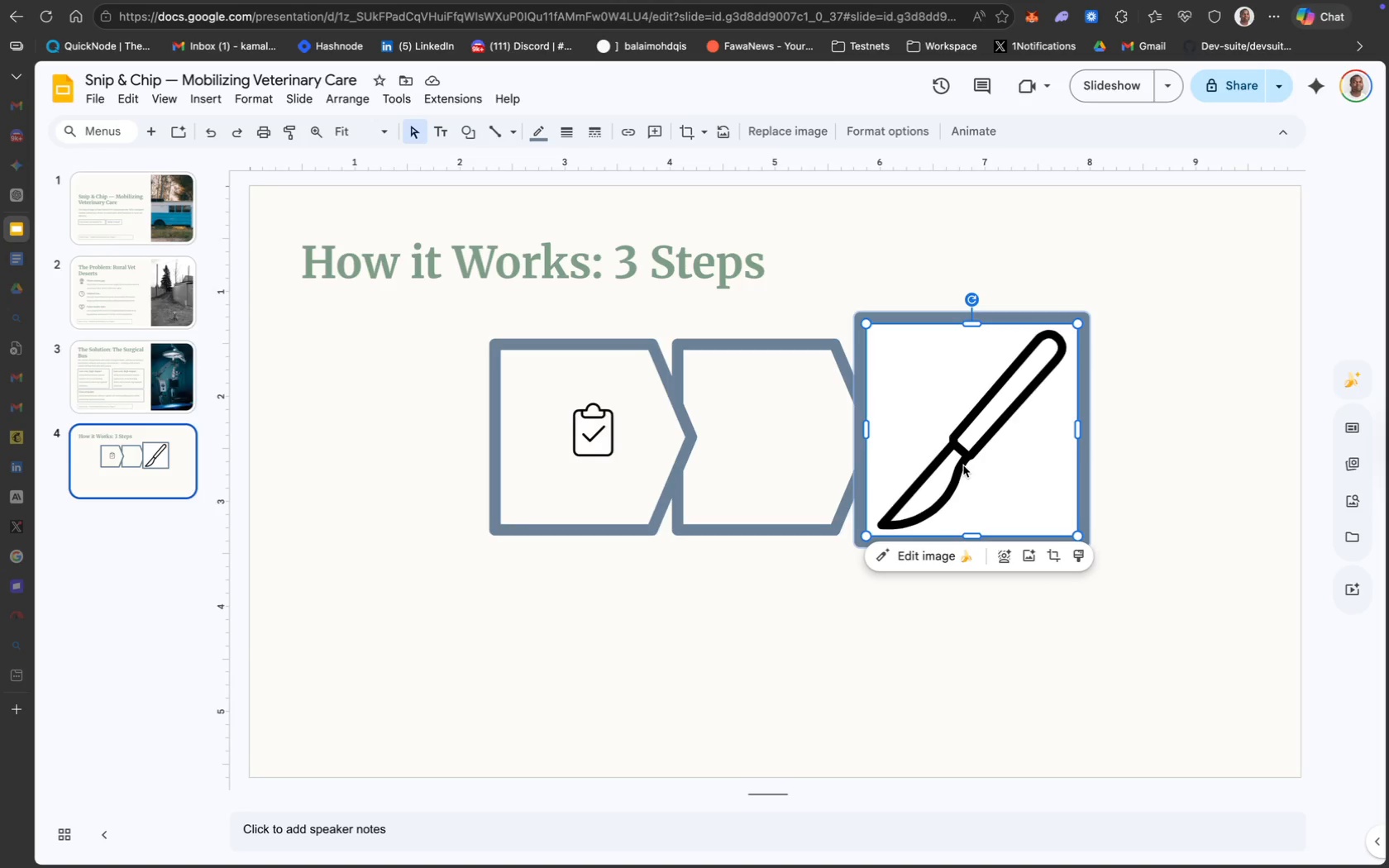 
left_click_drag(start_coordinate=[963, 465], to_coordinate=[922, 560])
 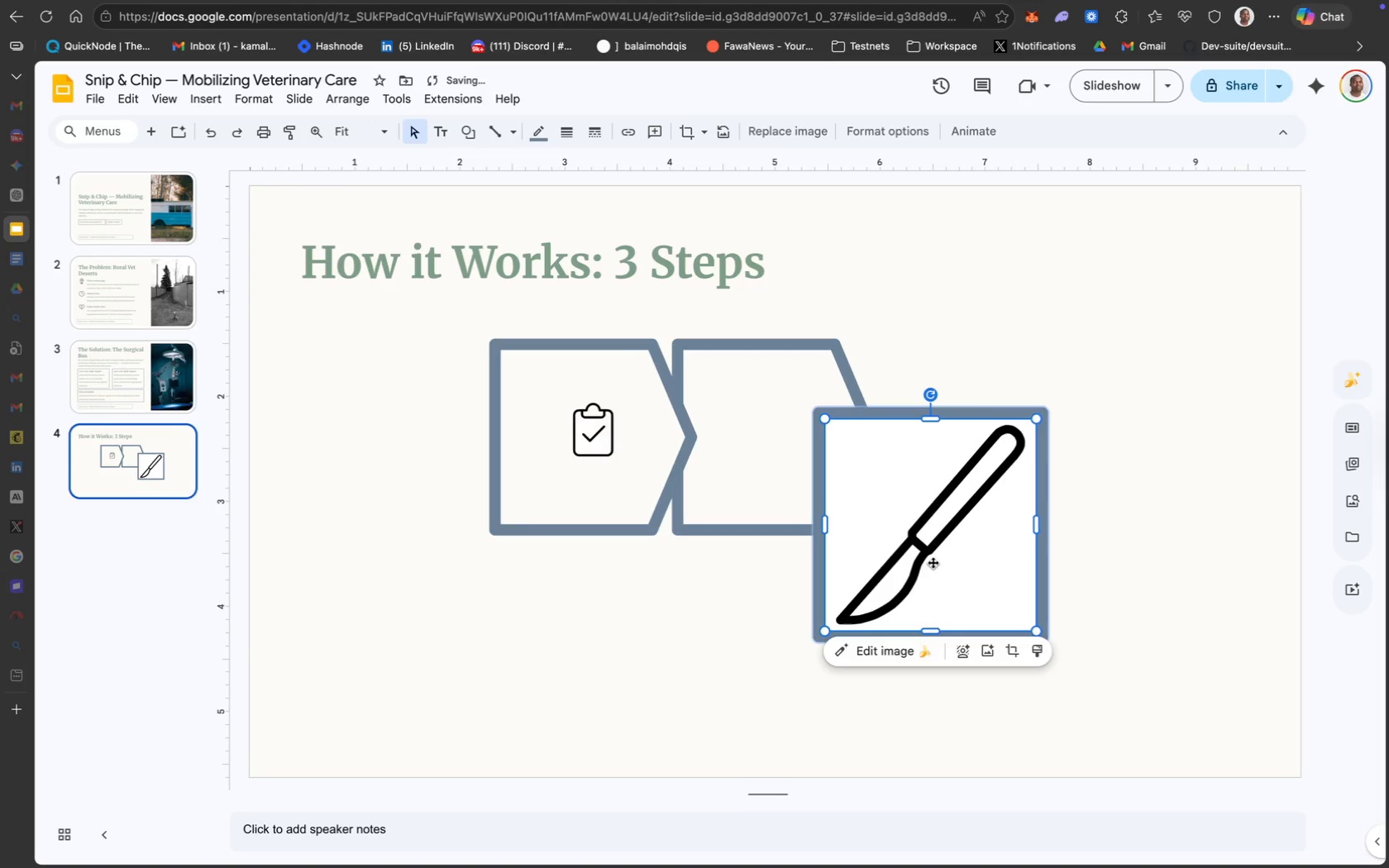 
double_click([933, 562])
 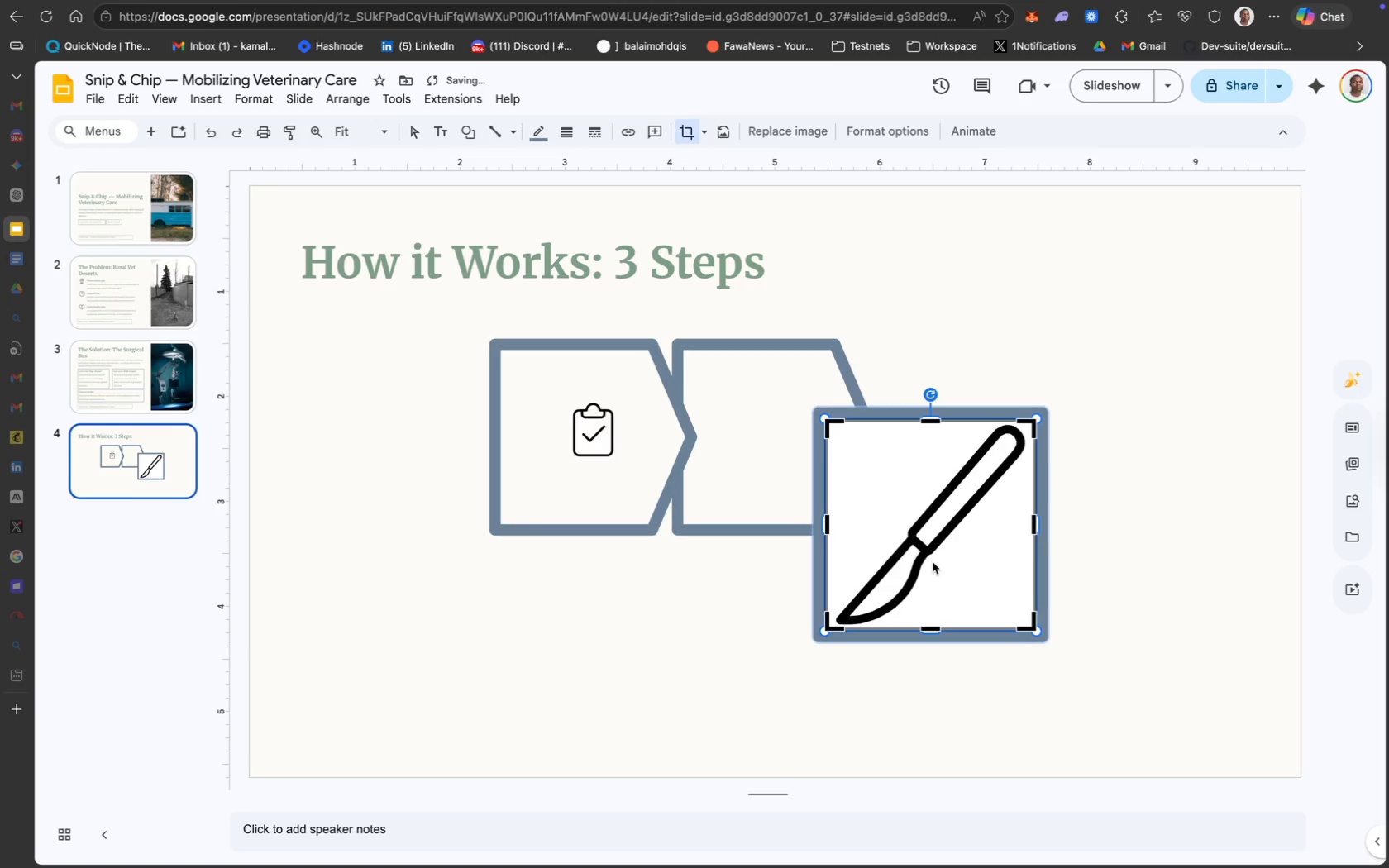 
key(Backspace)
 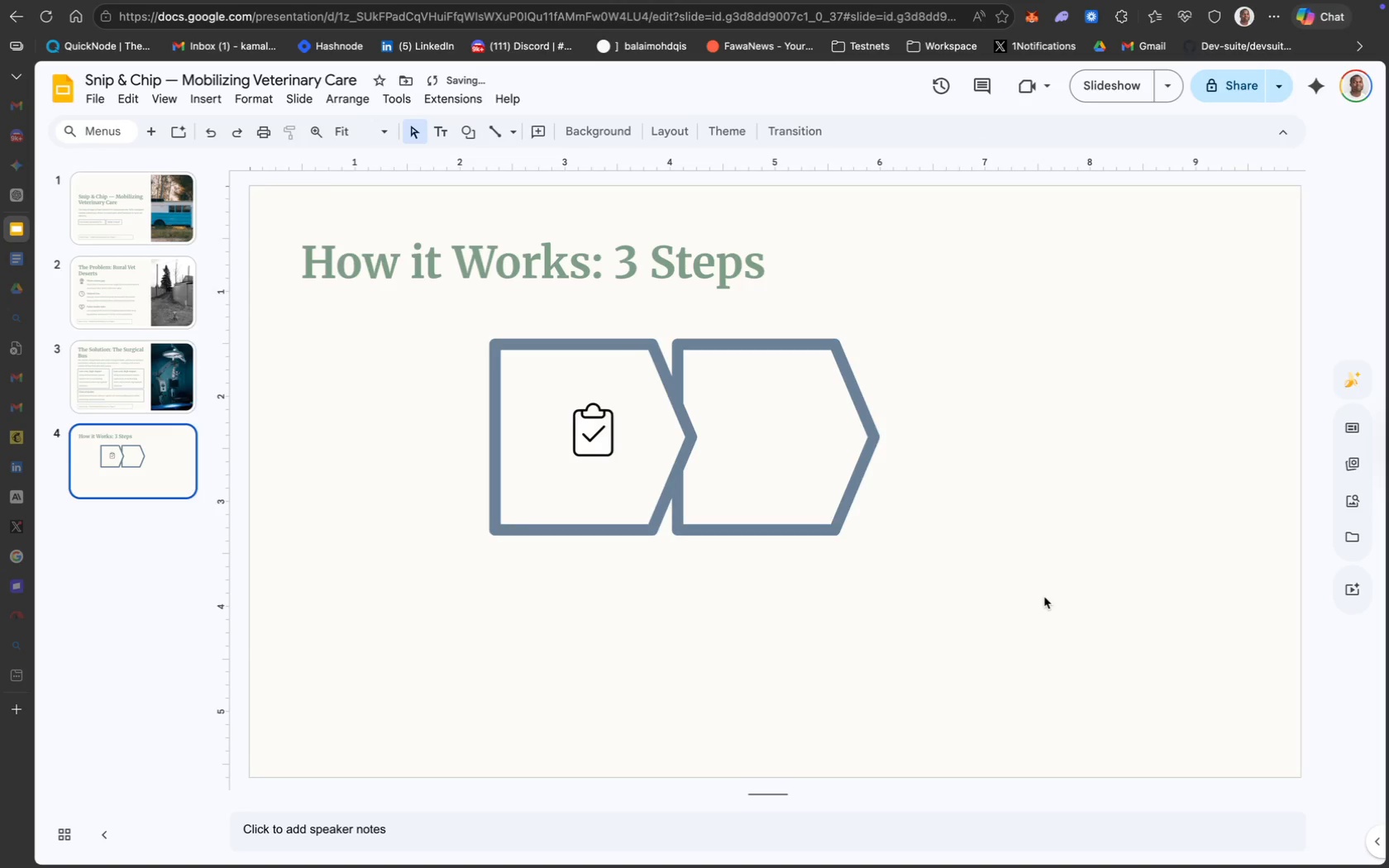 
key(Meta+Z)
 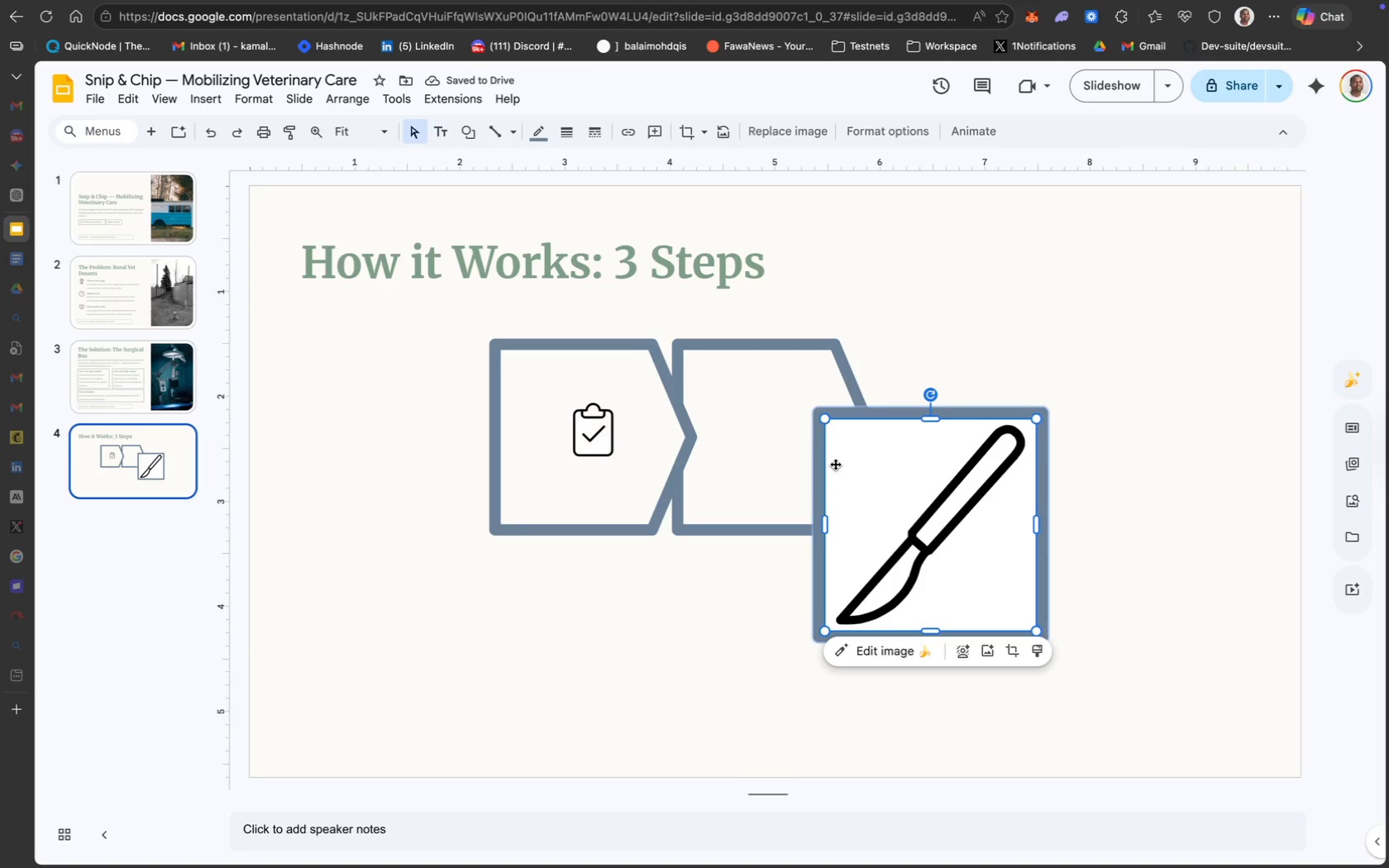 
left_click_drag(start_coordinate=[827, 422], to_coordinate=[881, 472])
 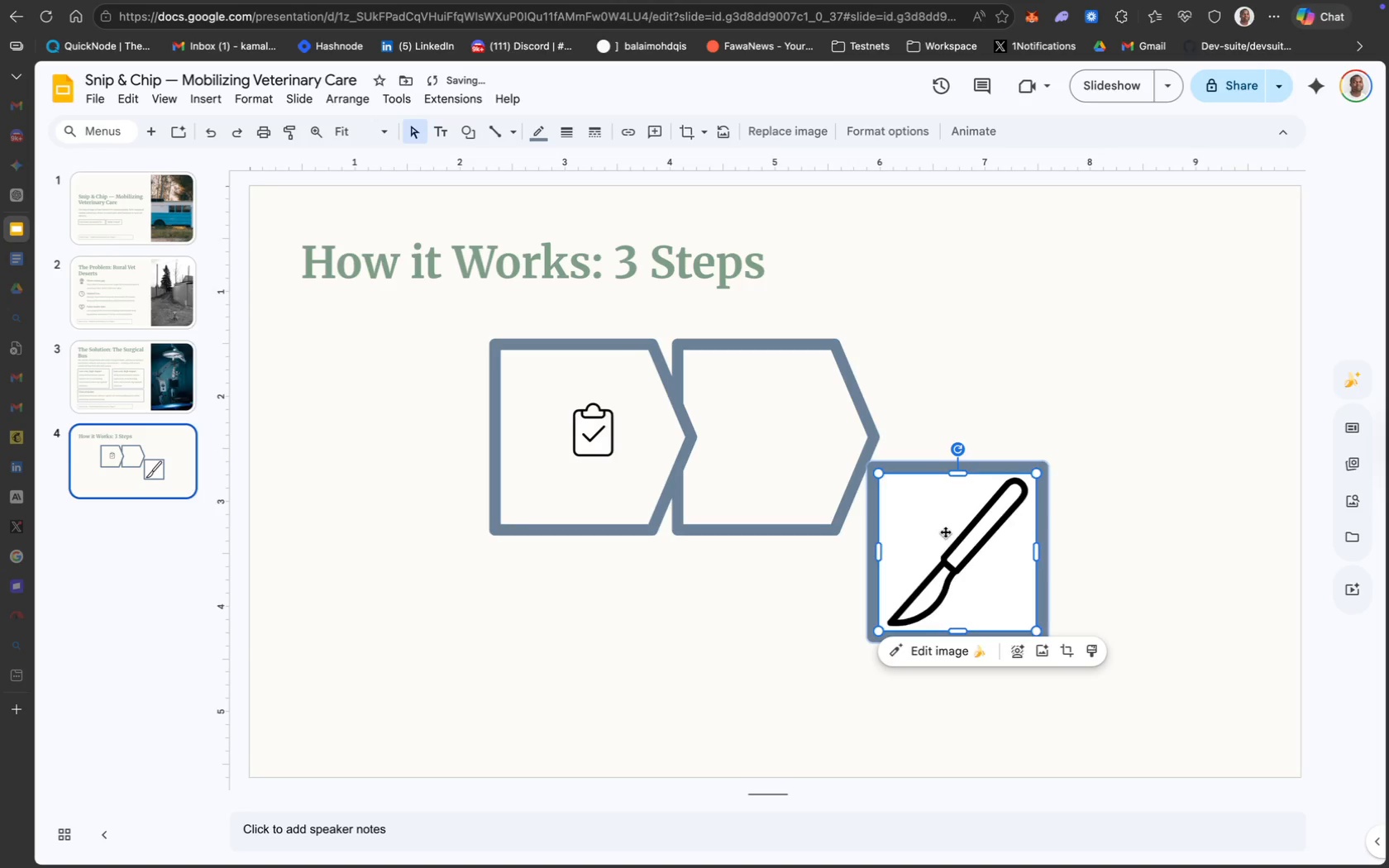 
key(Backspace)
 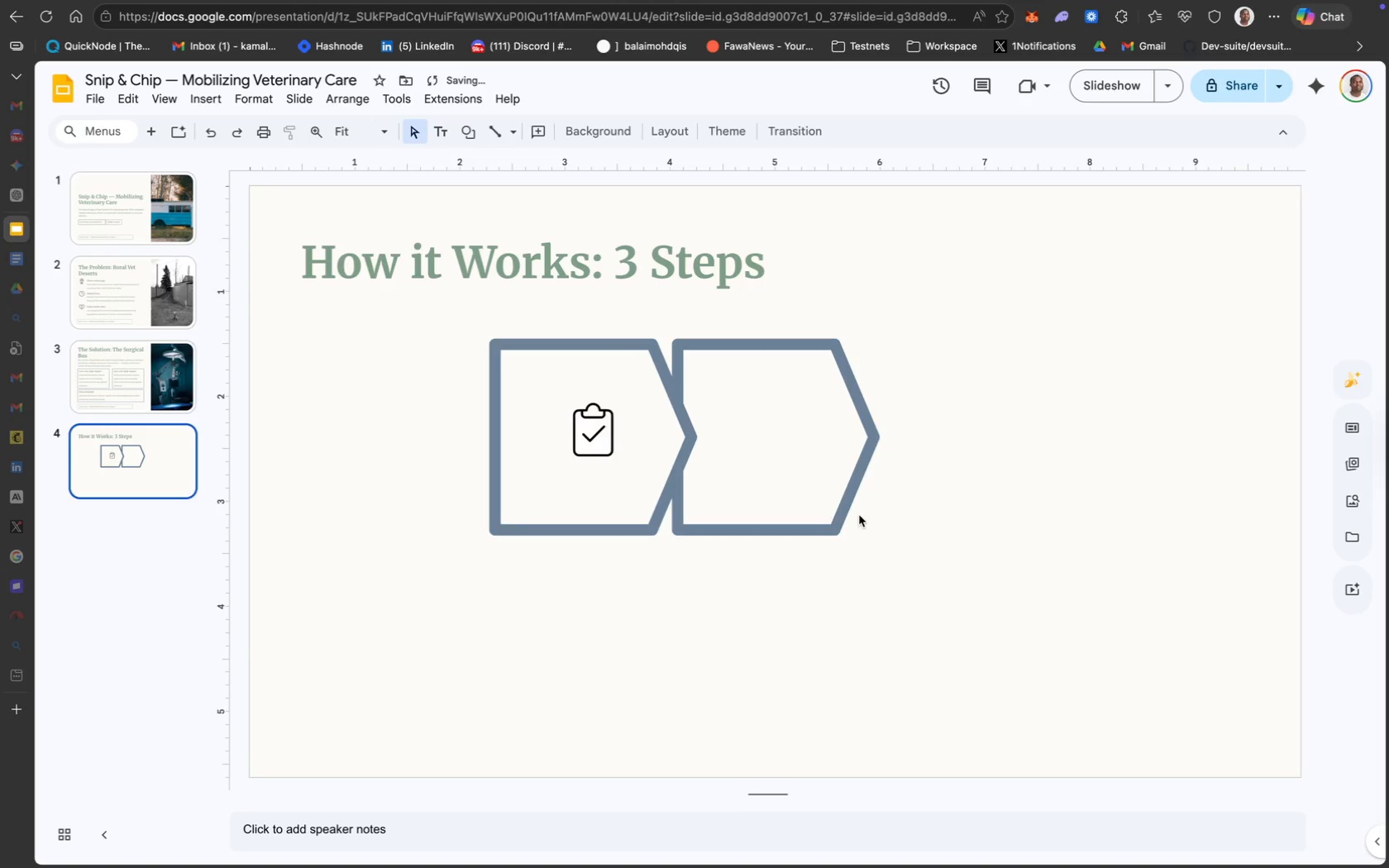 
key(Meta+Z)
 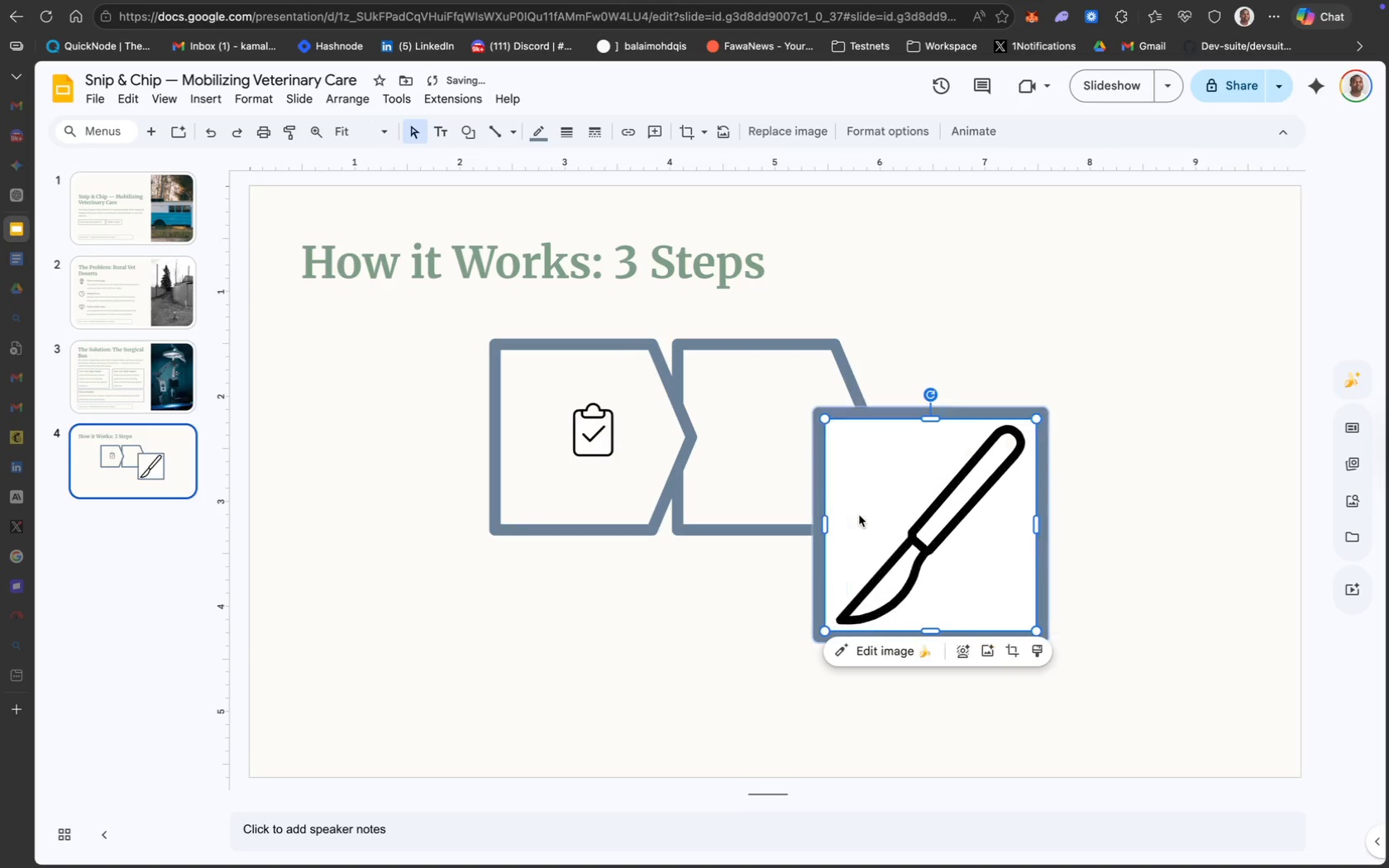 
key(Meta+Z)
 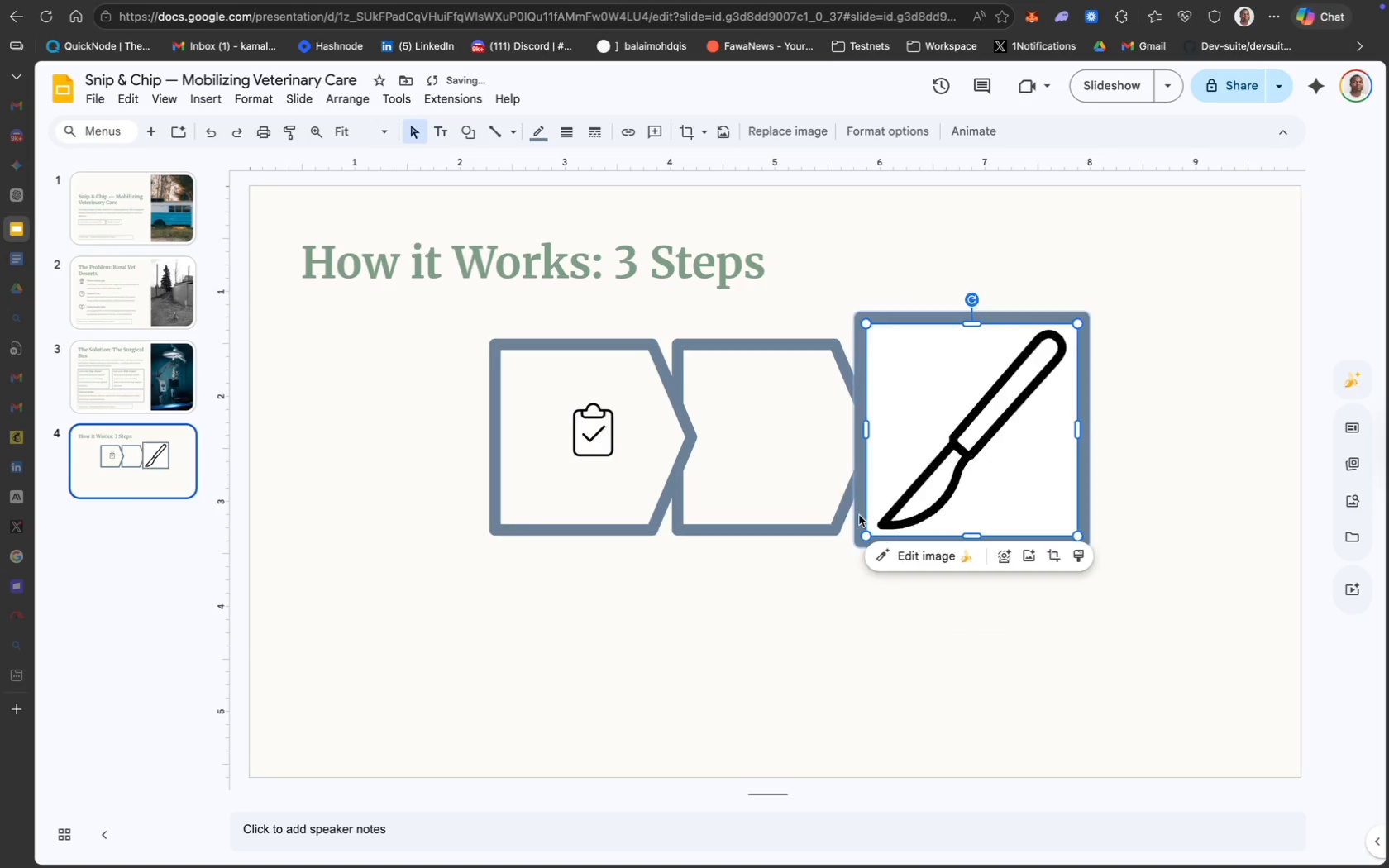 
key(Meta+Z)
 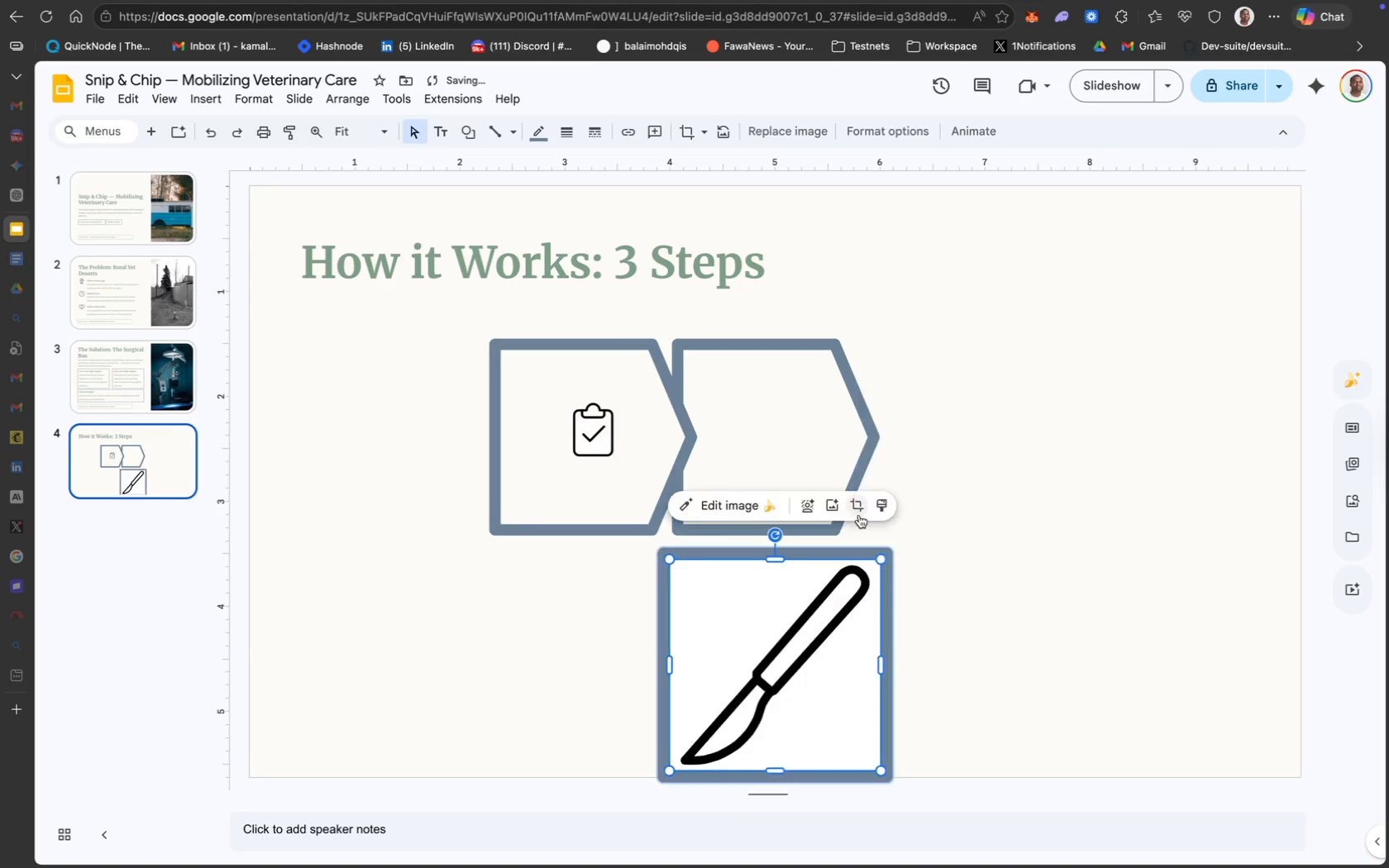 
key(Meta+Z)
 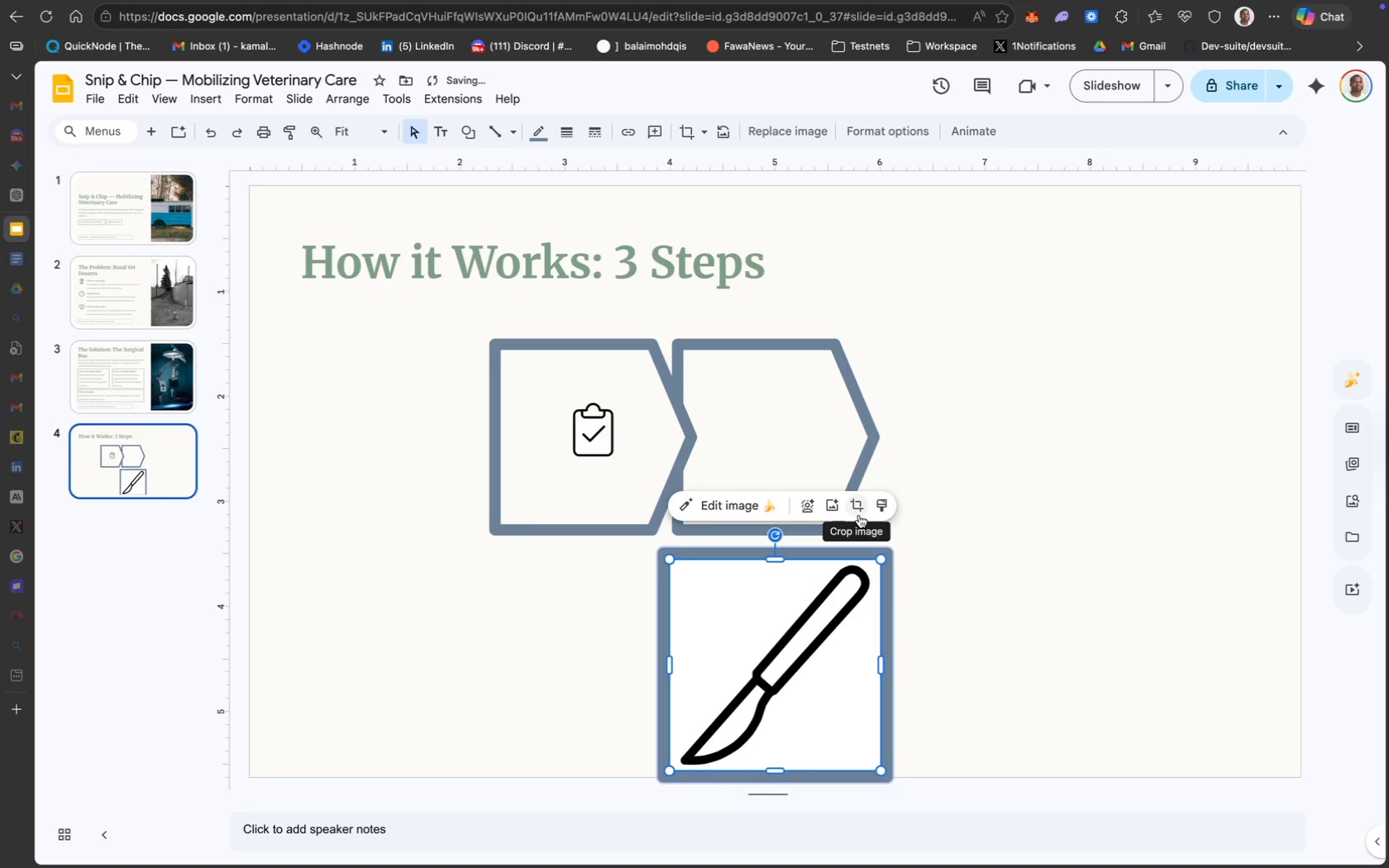 
key(Meta+Z)
 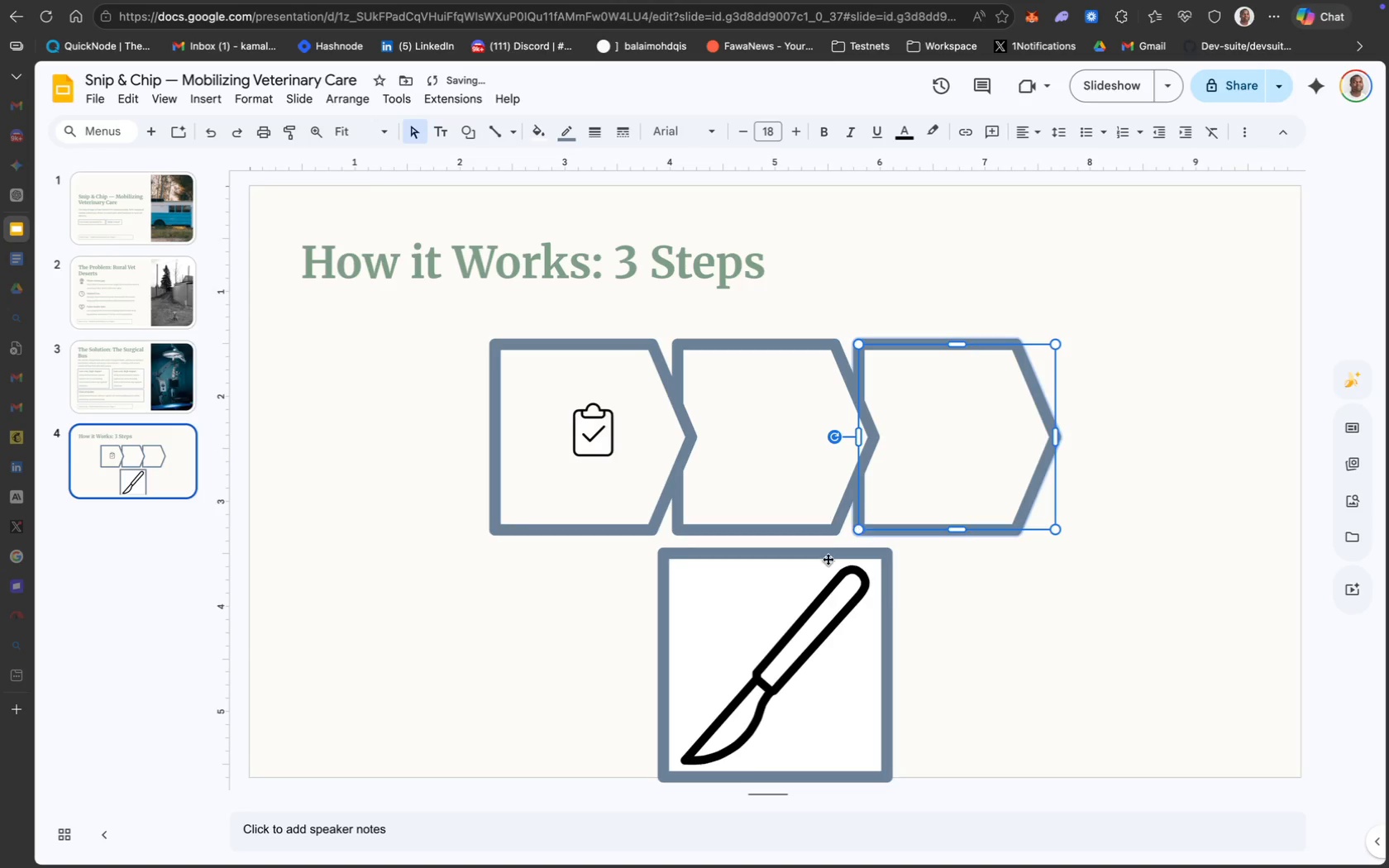 
left_click([801, 645])
 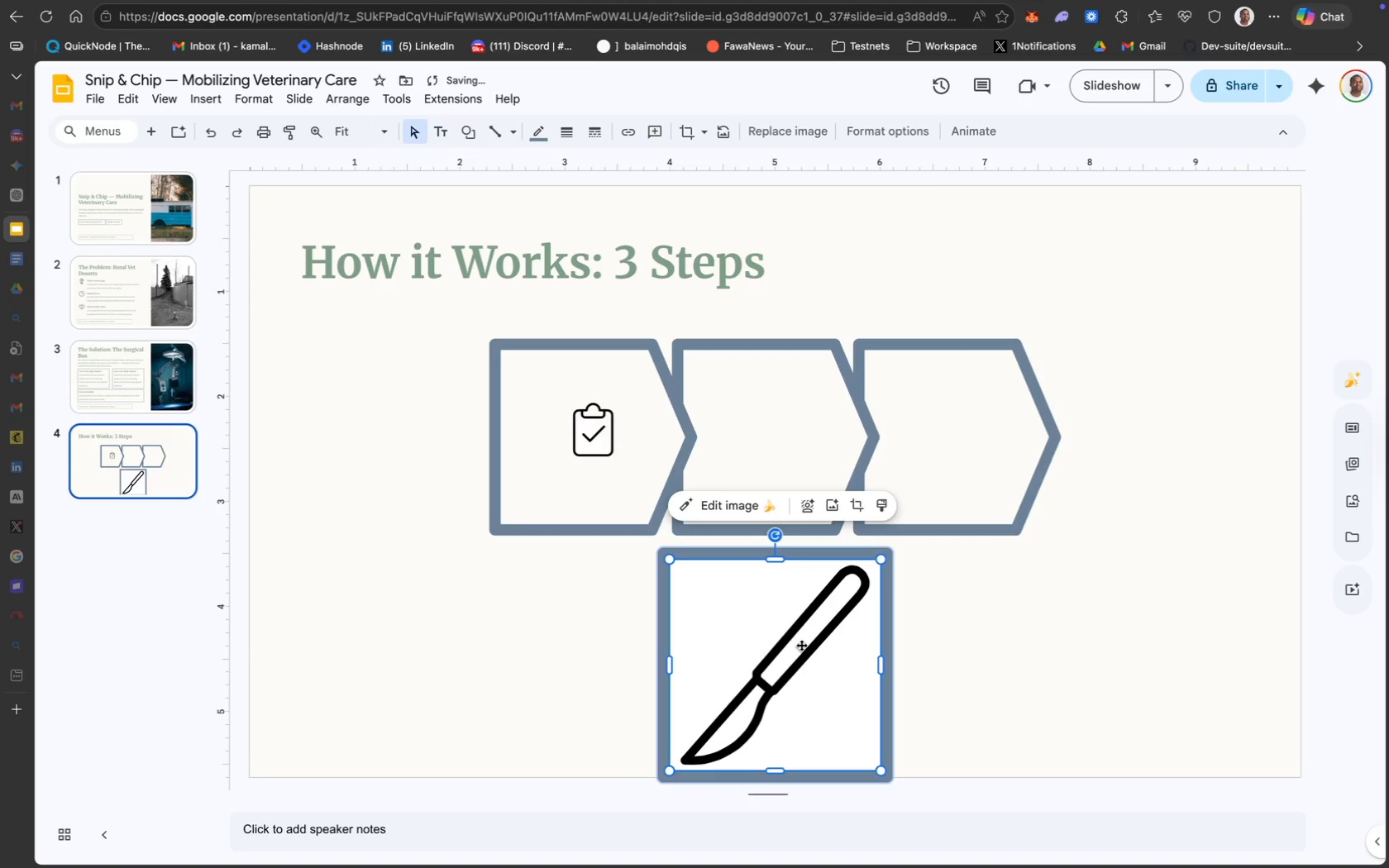 
key(Backspace)
 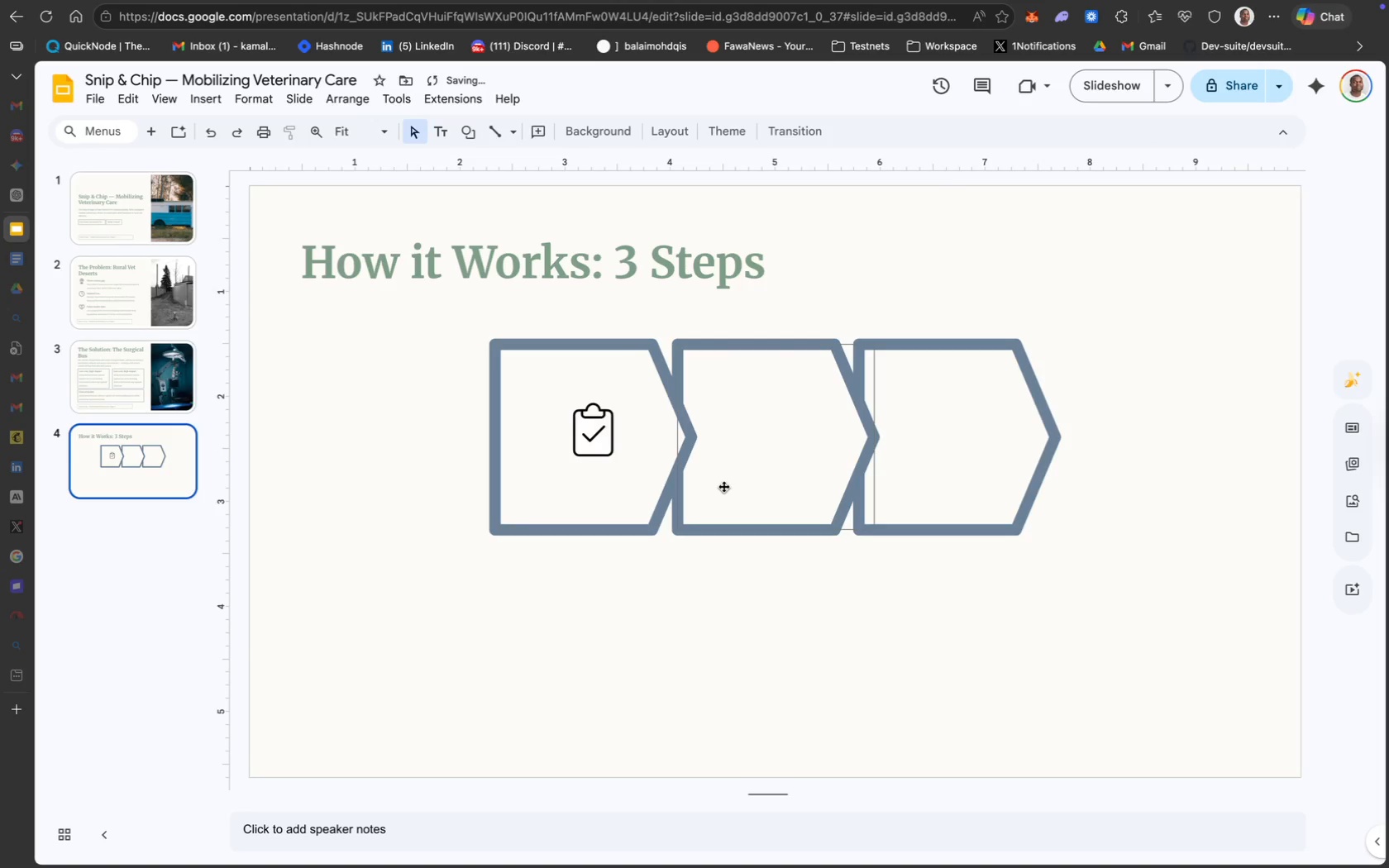 
left_click([723, 486])
 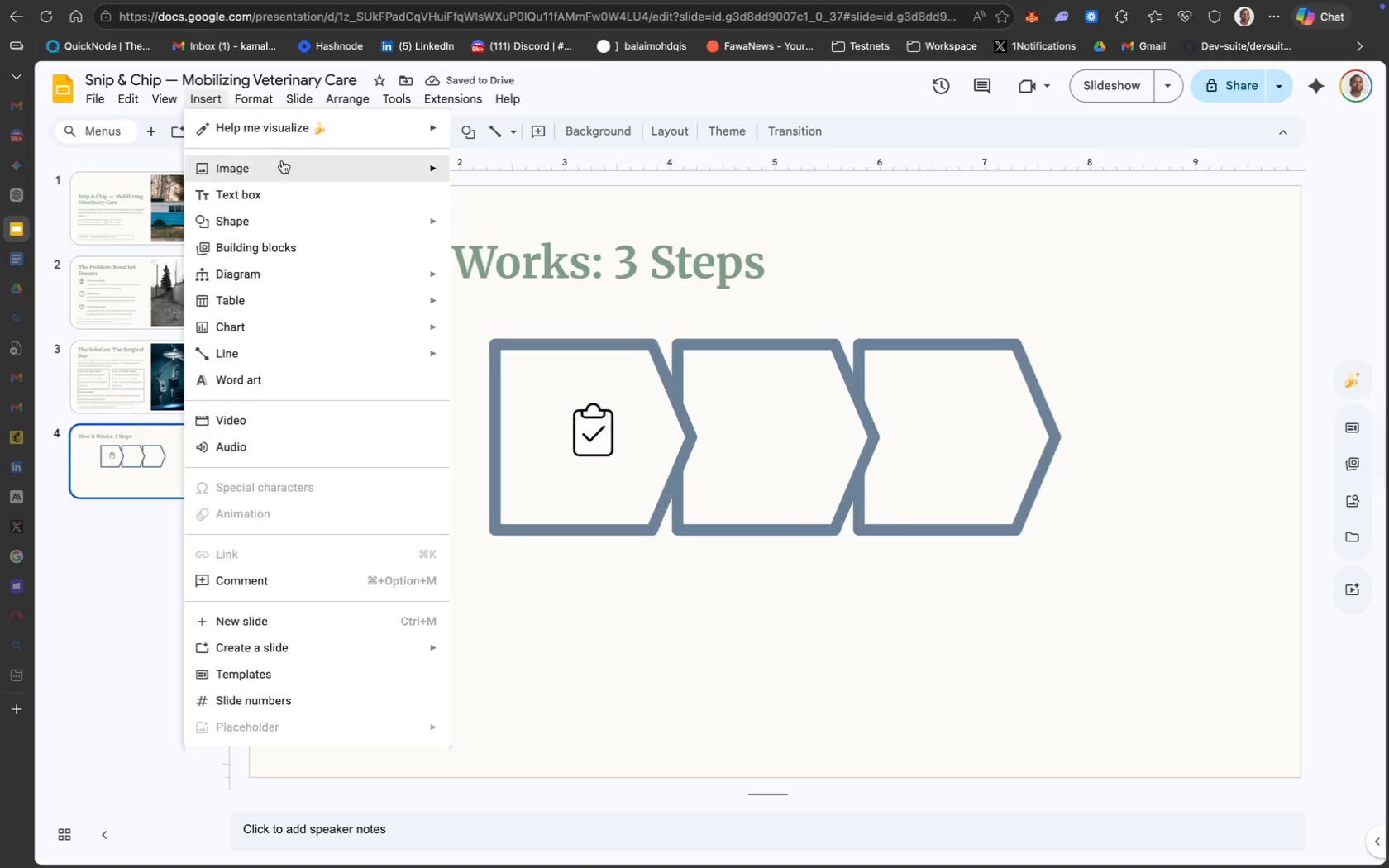 
left_click([541, 213])
 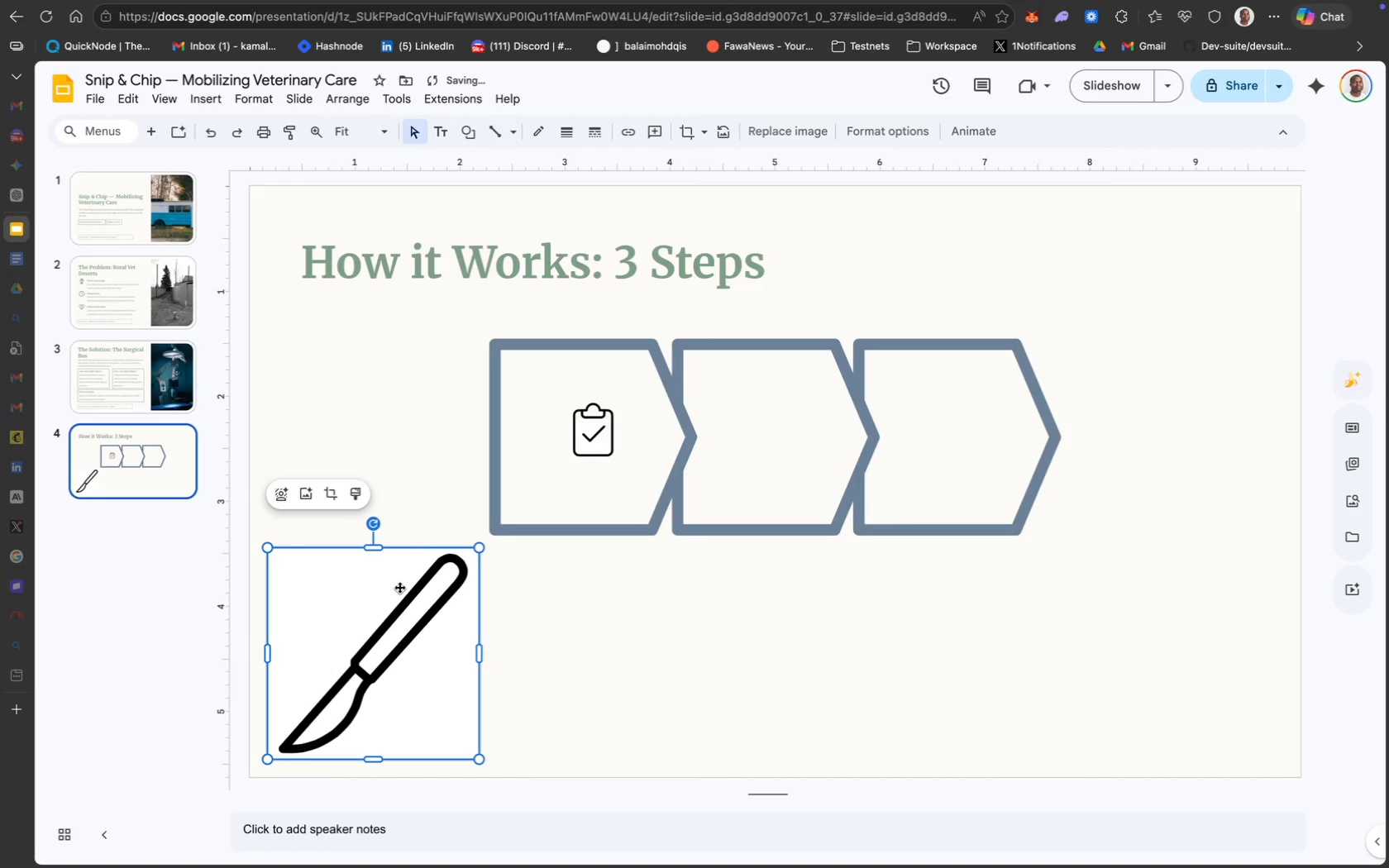 
wait(6.78)
 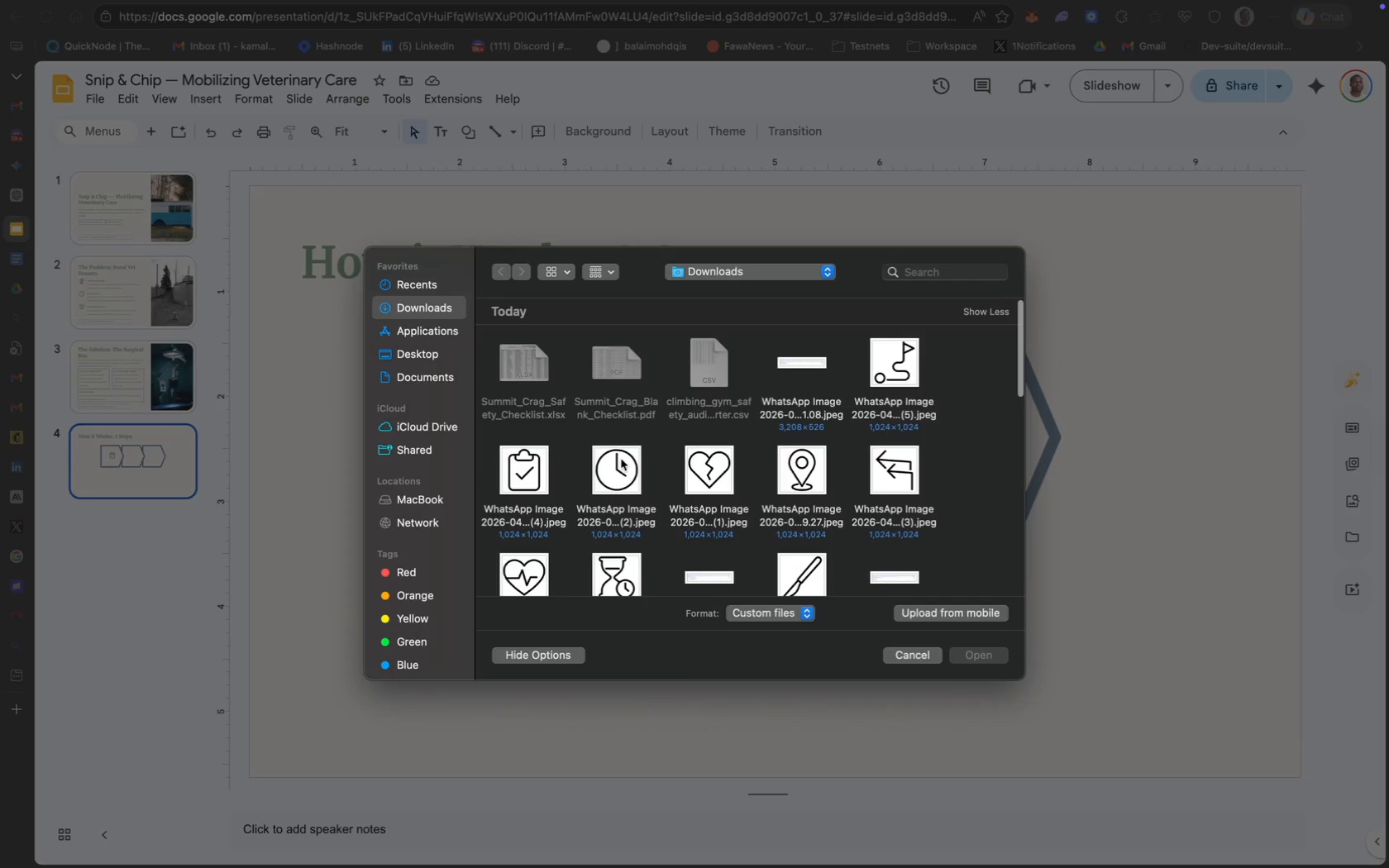 
left_click_drag(start_coordinate=[478, 549], to_coordinate=[298, 687])
 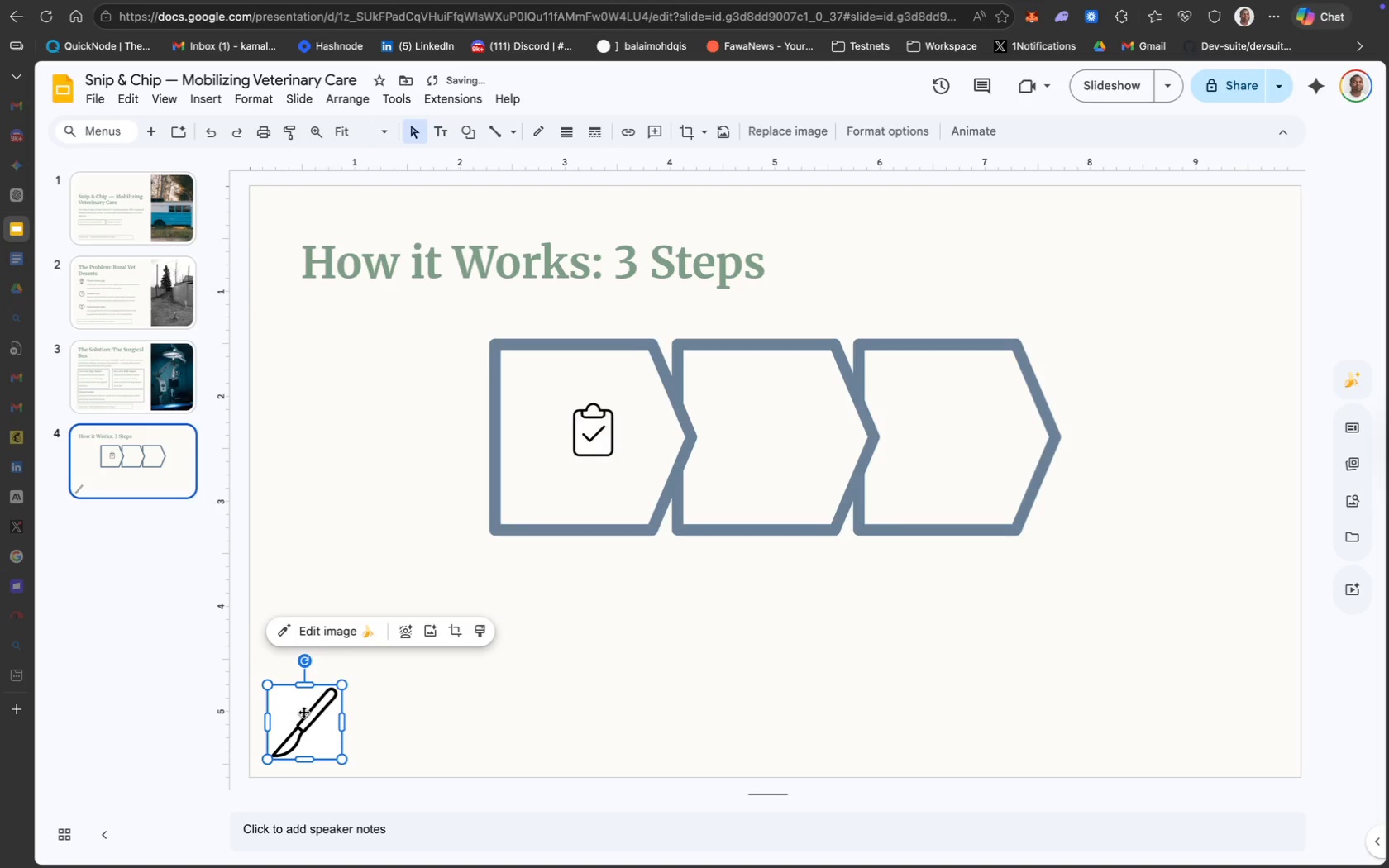 
left_click_drag(start_coordinate=[303, 712], to_coordinate=[714, 469])
 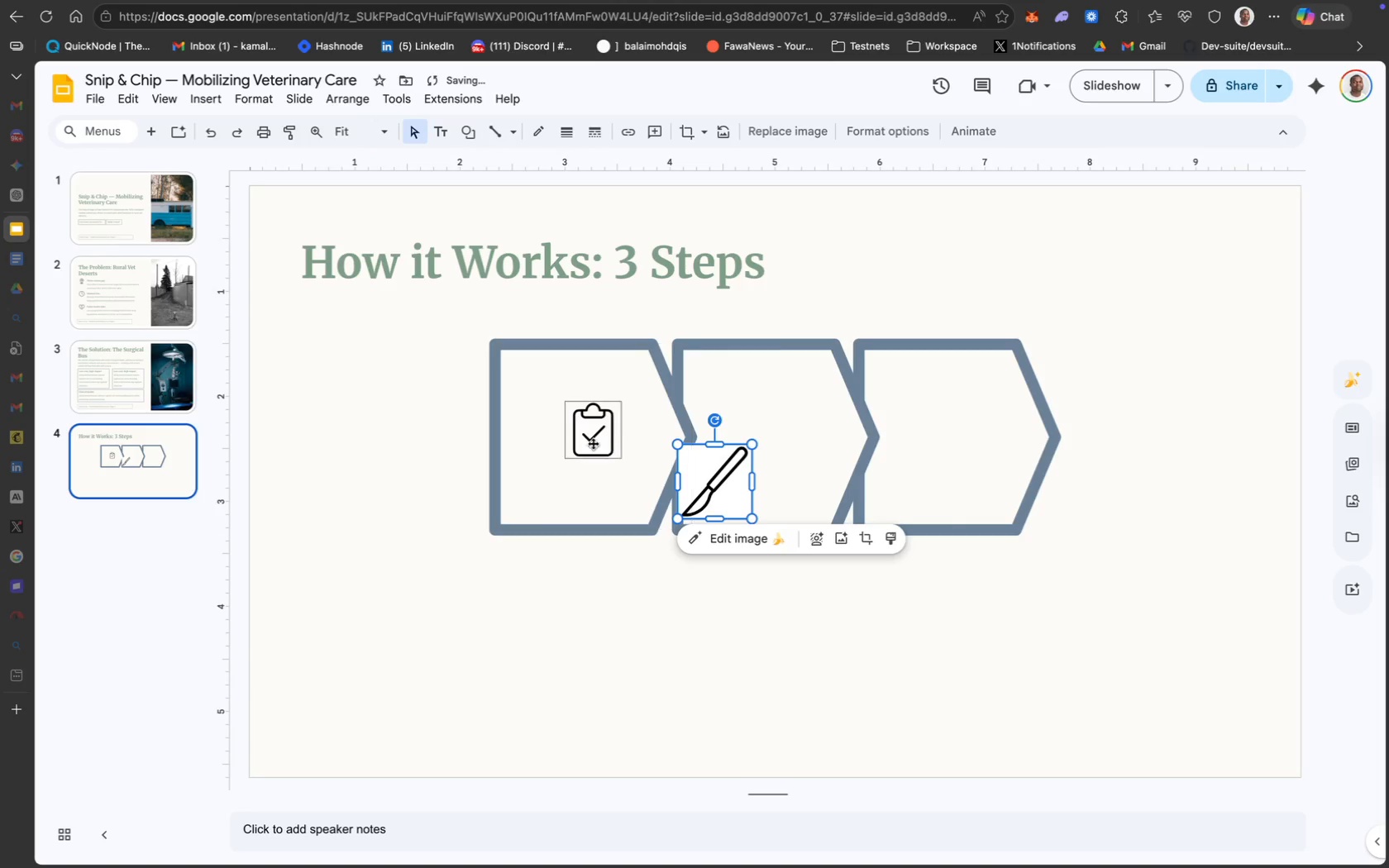 
left_click([594, 441])
 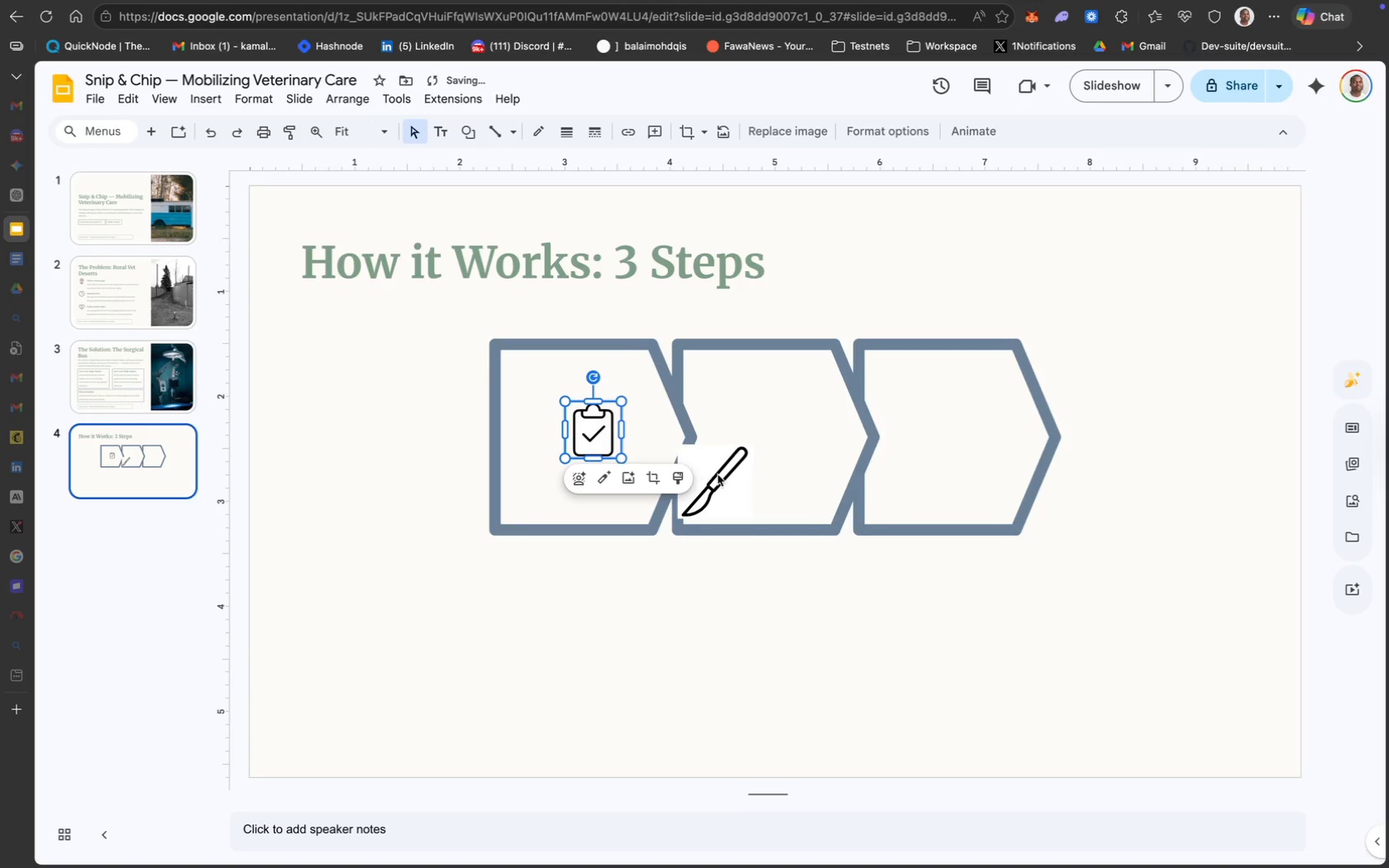 
left_click_drag(start_coordinate=[719, 475], to_coordinate=[604, 492])
 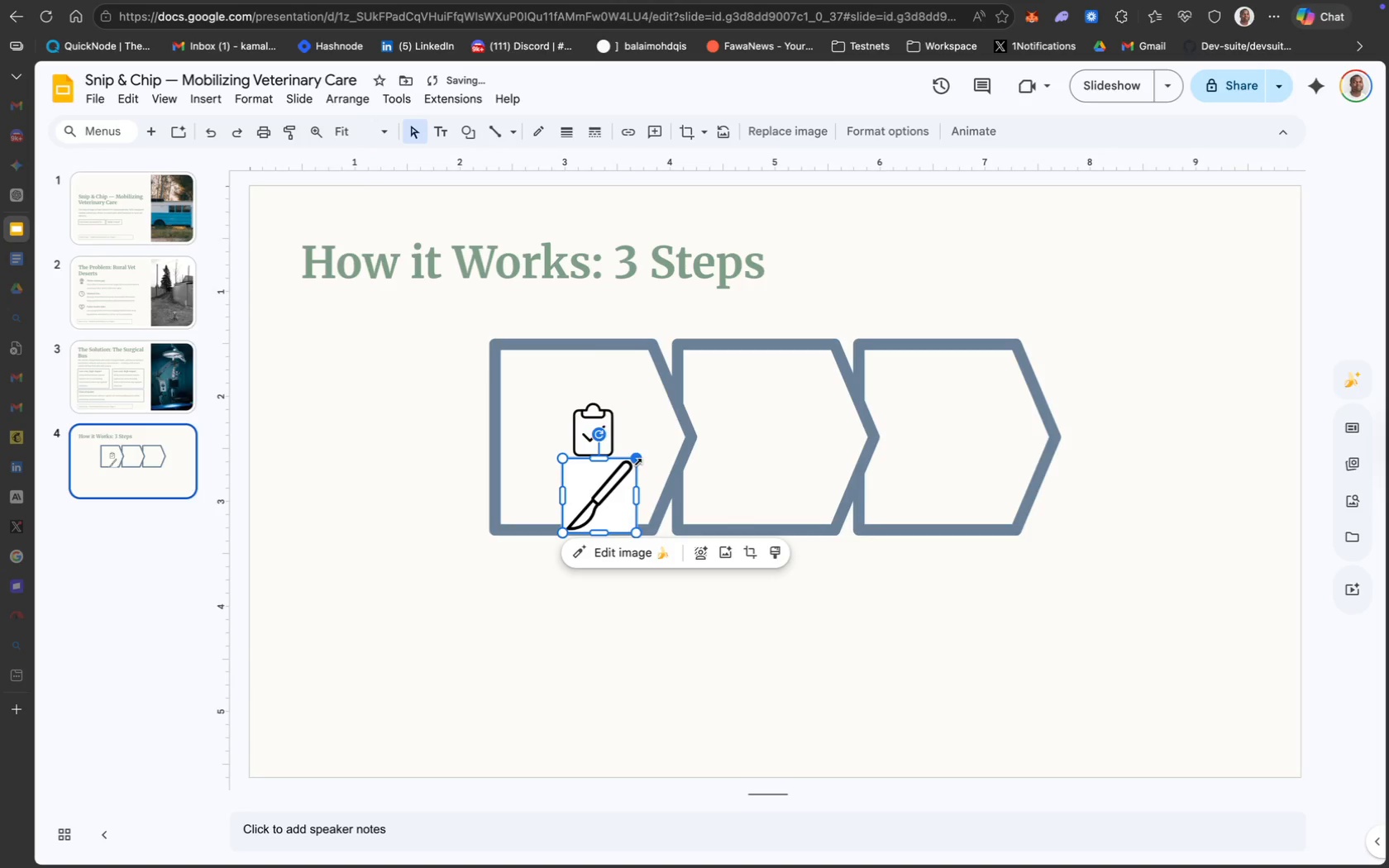 
left_click_drag(start_coordinate=[637, 460], to_coordinate=[617, 475])
 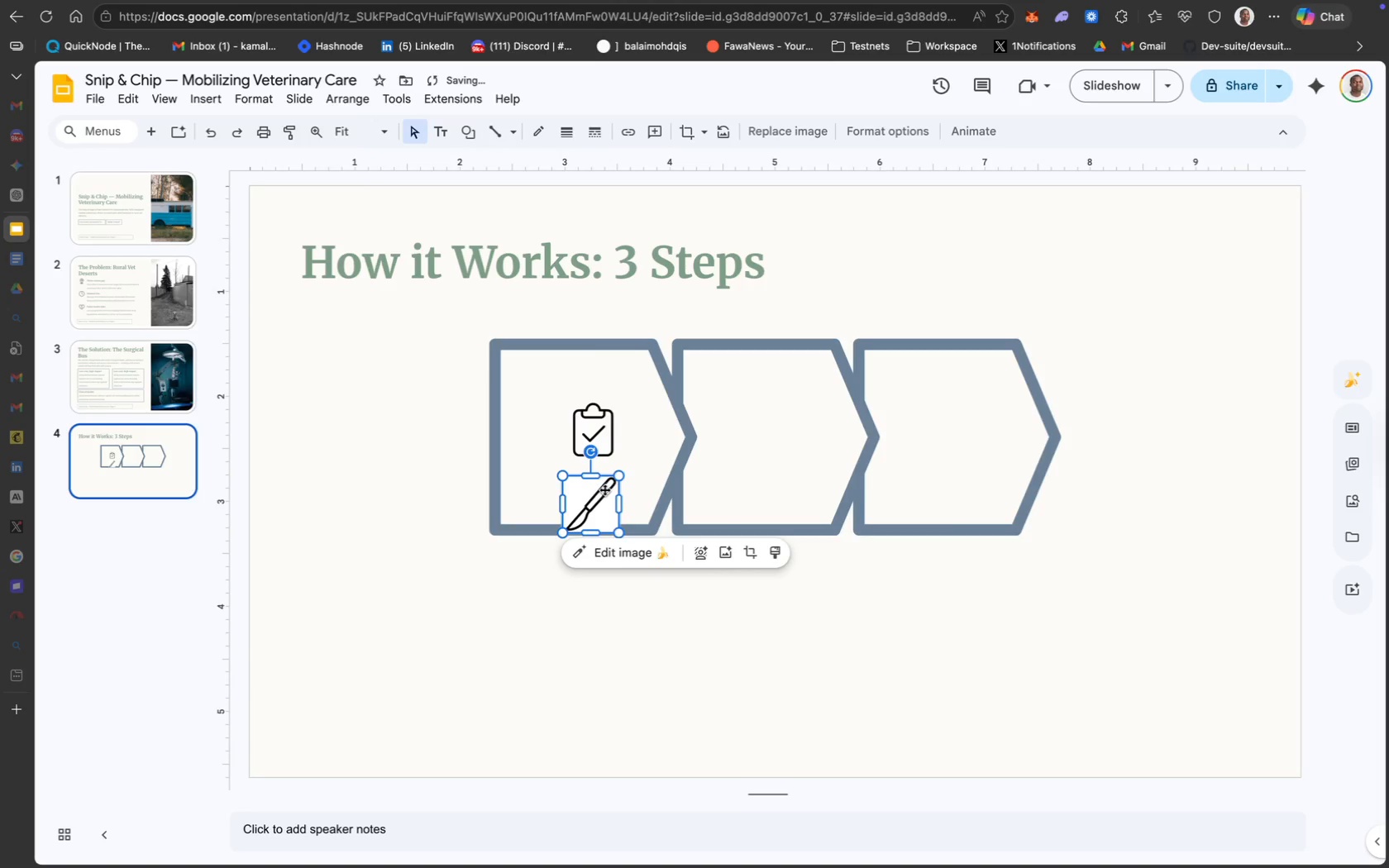 
left_click_drag(start_coordinate=[603, 490], to_coordinate=[604, 486])
 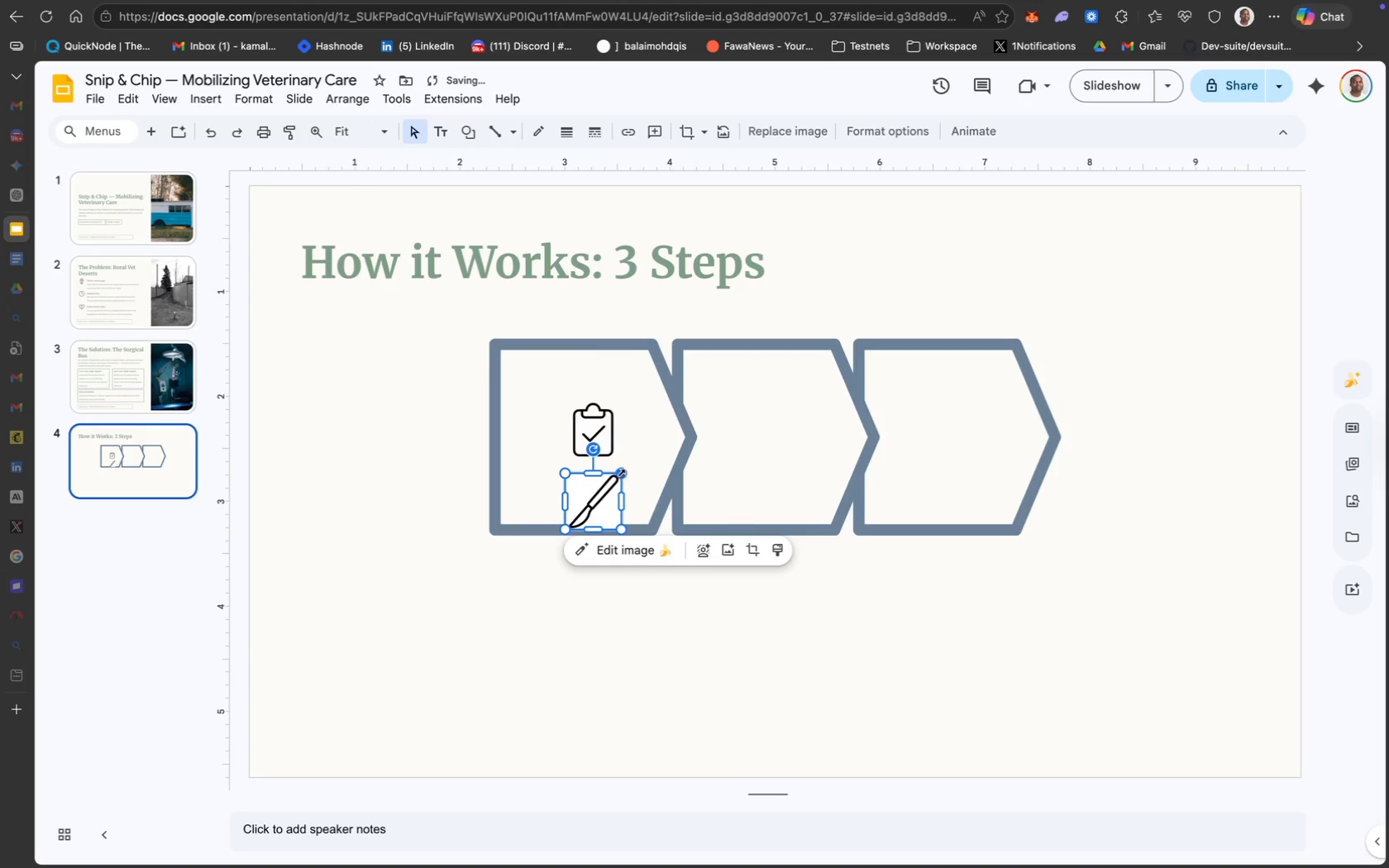 
left_click_drag(start_coordinate=[620, 474], to_coordinate=[609, 481])
 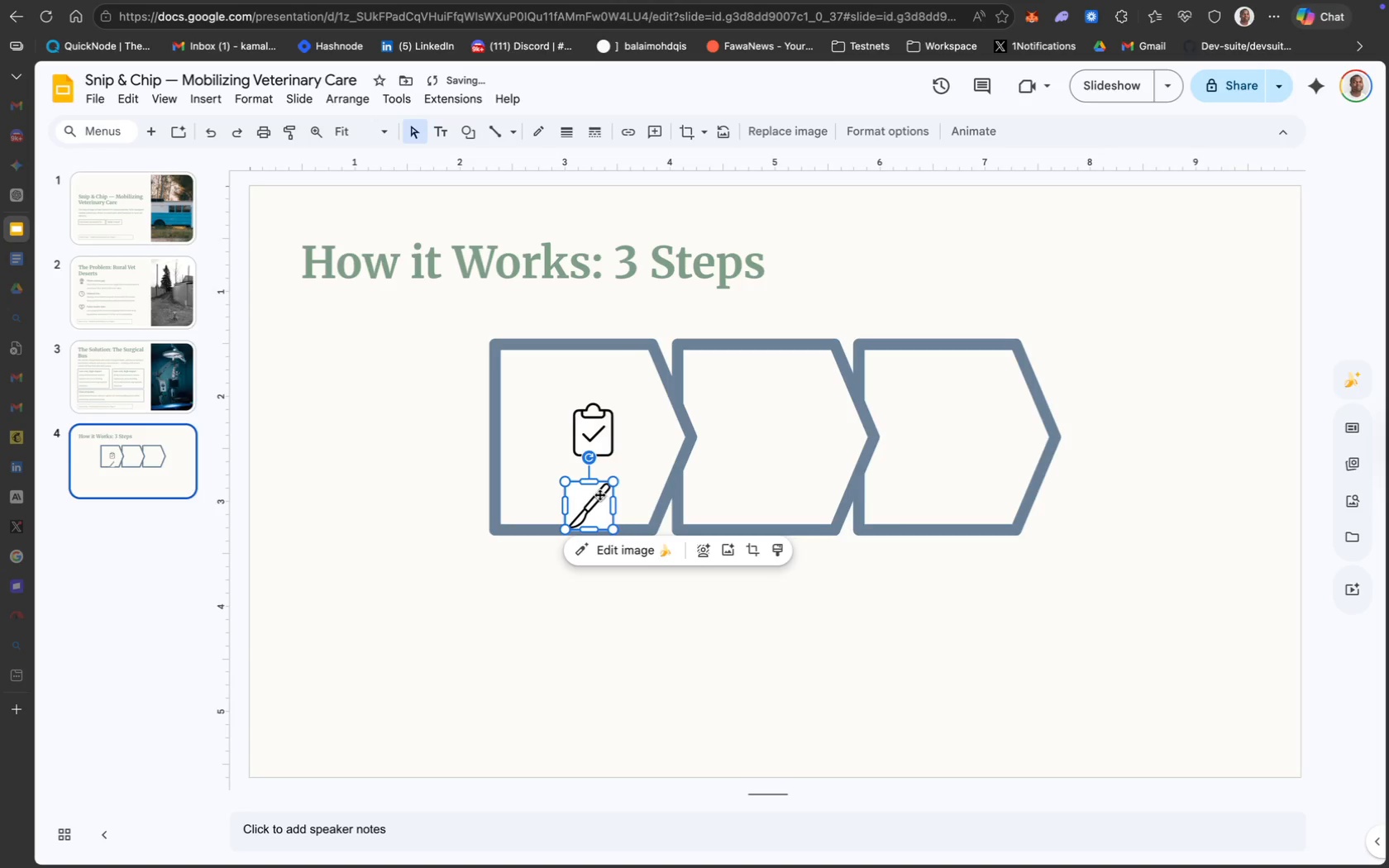 
left_click_drag(start_coordinate=[598, 495], to_coordinate=[542, 424])
 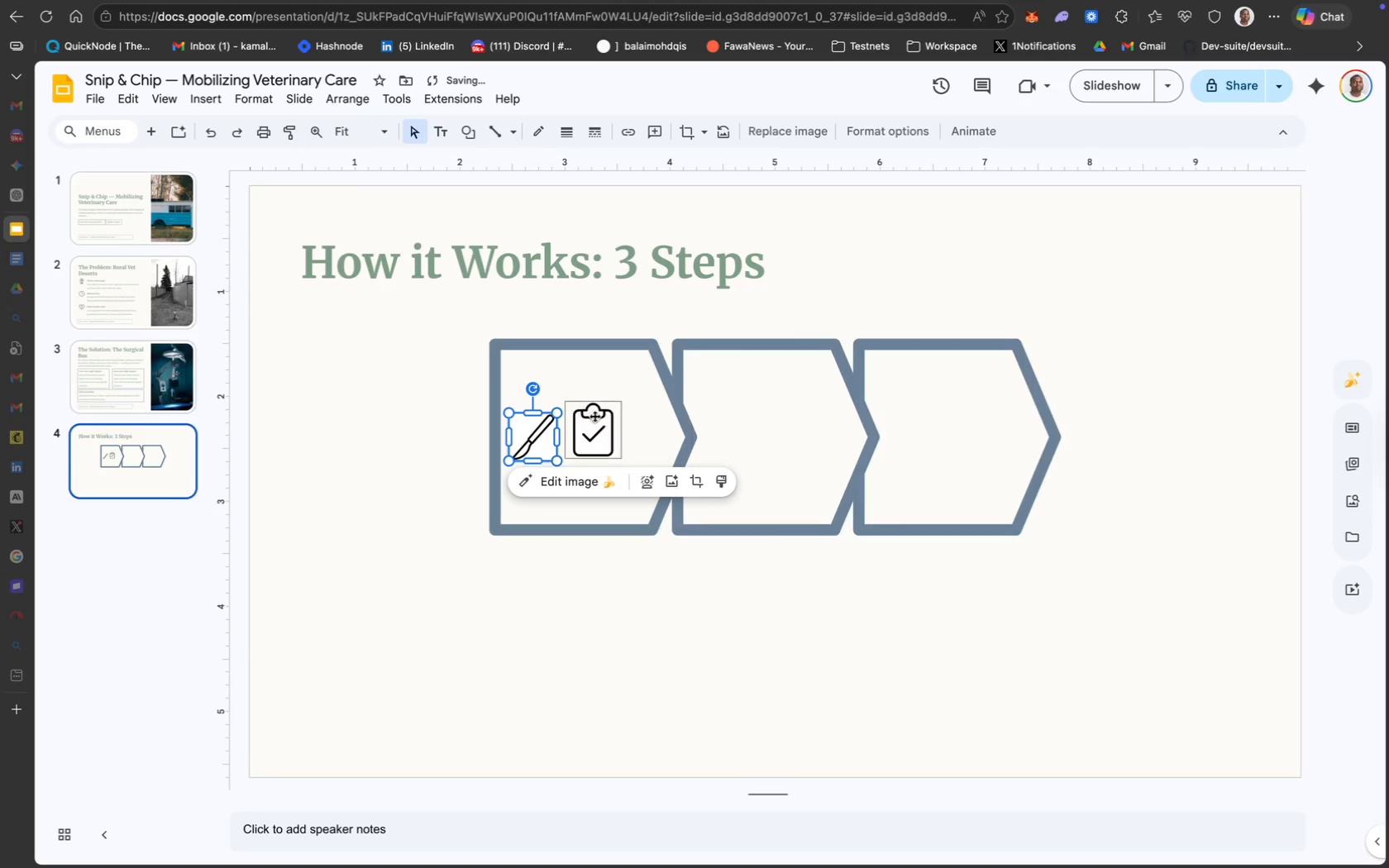 
left_click([599, 421])
 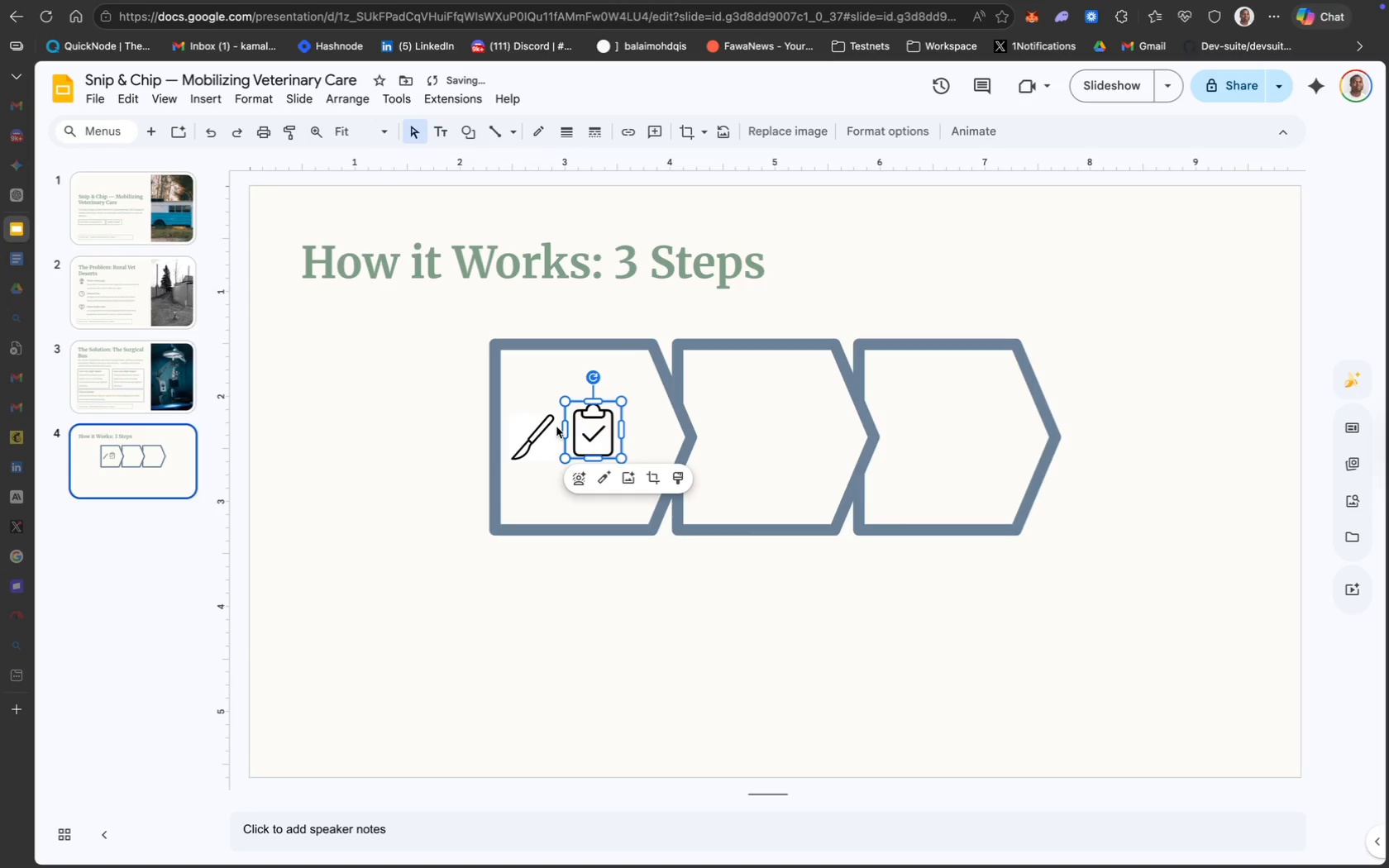 
left_click_drag(start_coordinate=[552, 427], to_coordinate=[551, 422])
 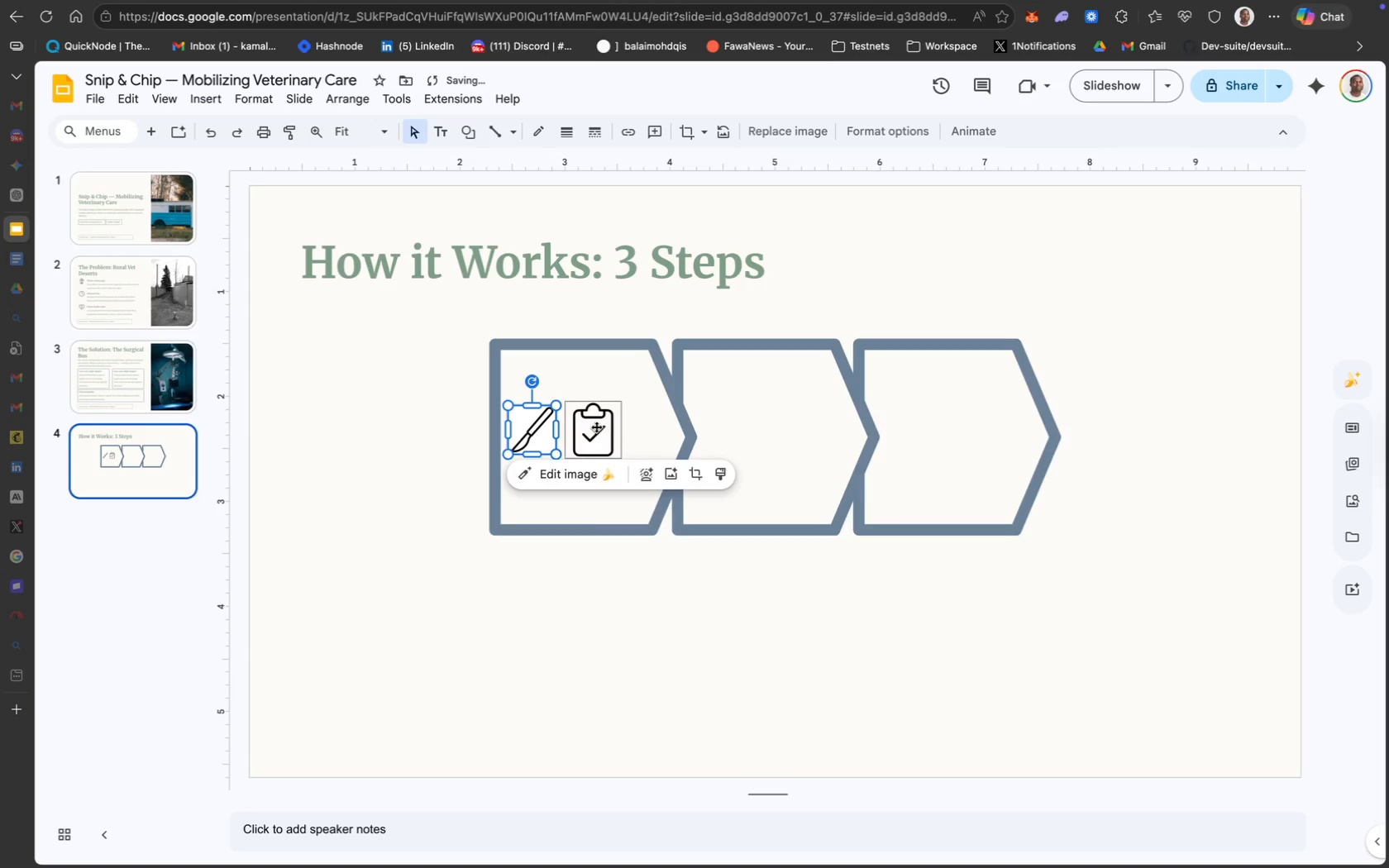 
left_click([596, 427])
 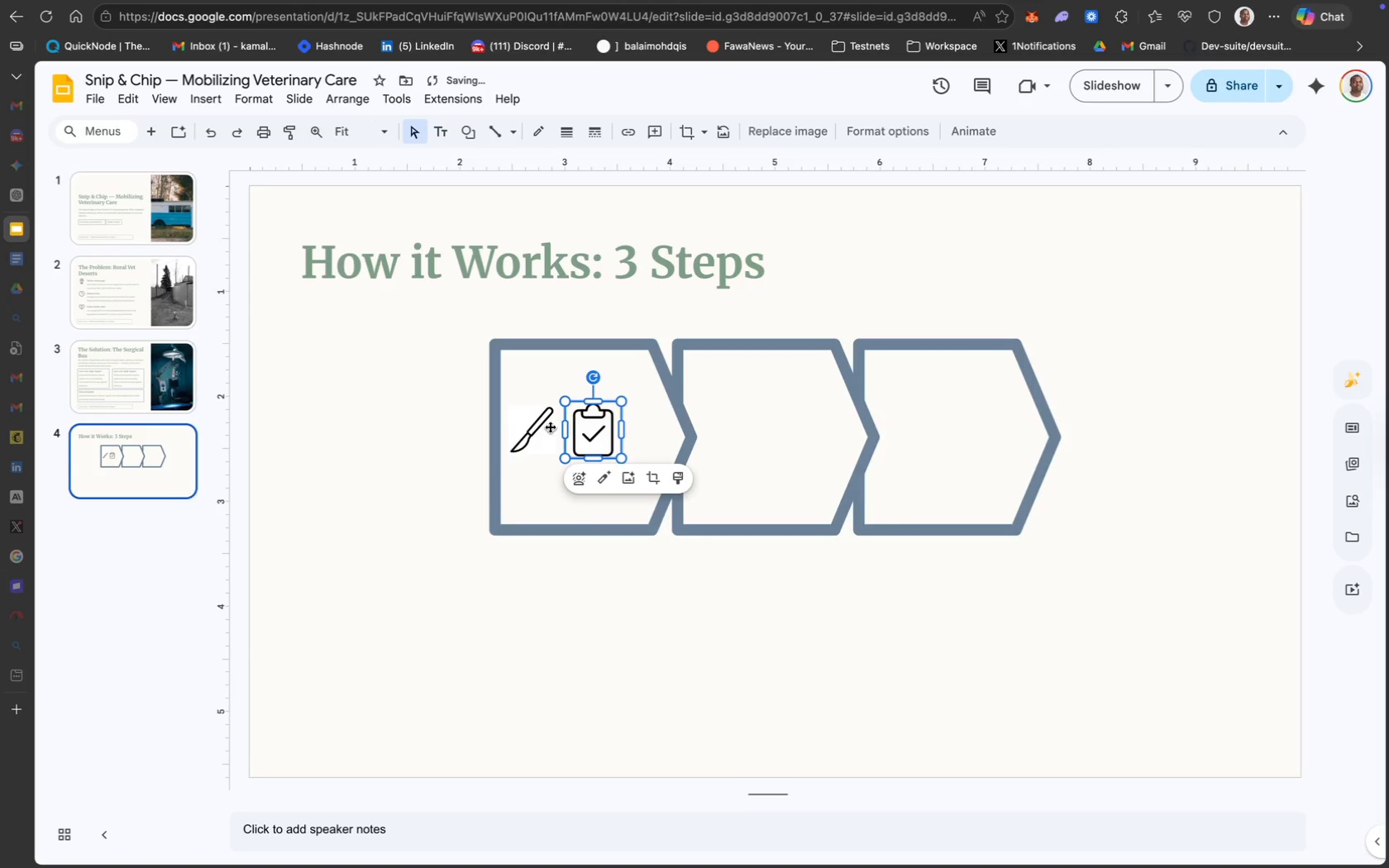 
left_click([545, 427])
 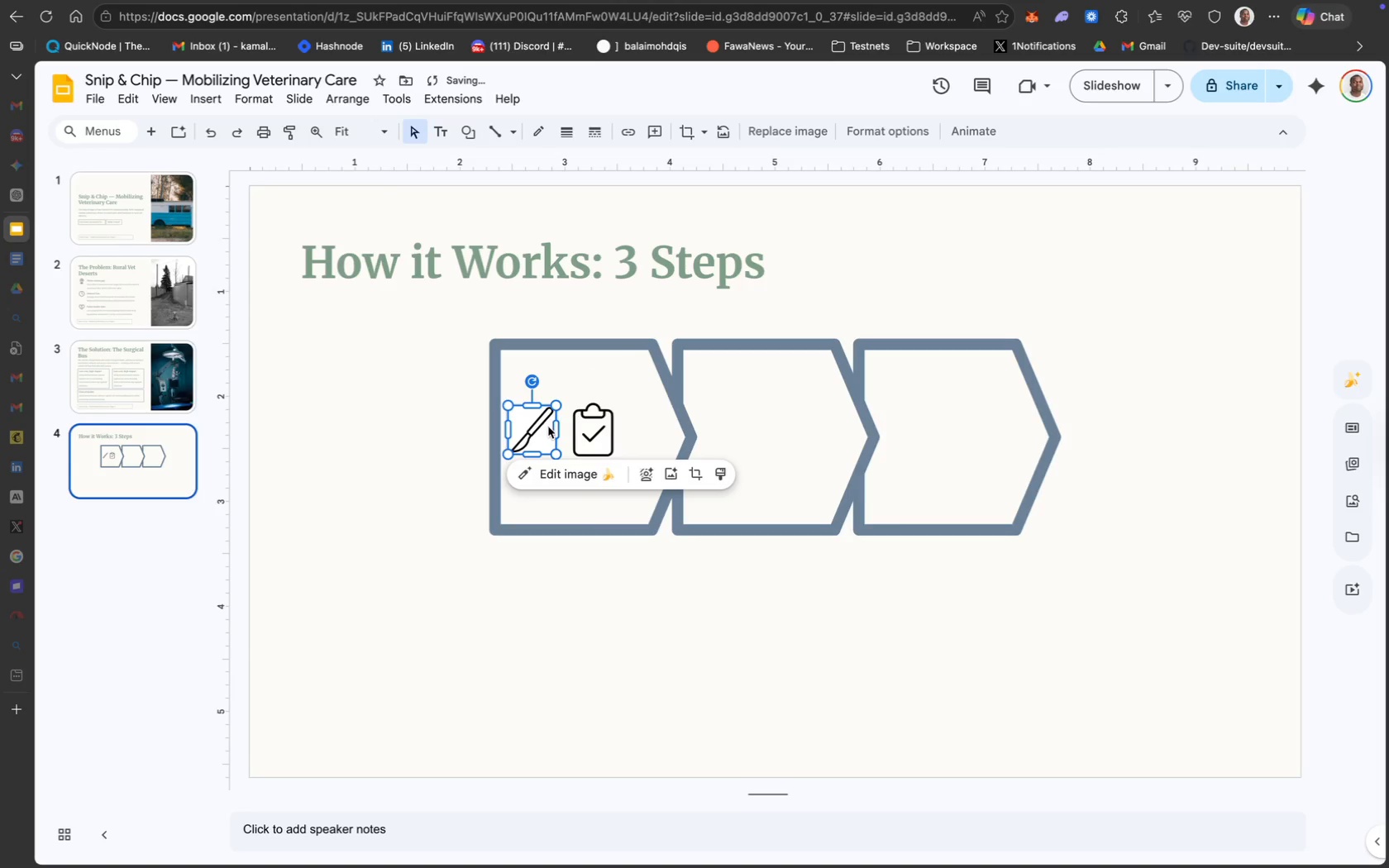 
hold_key(key=ShiftLeft, duration=0.78)
left_click([581, 428])
 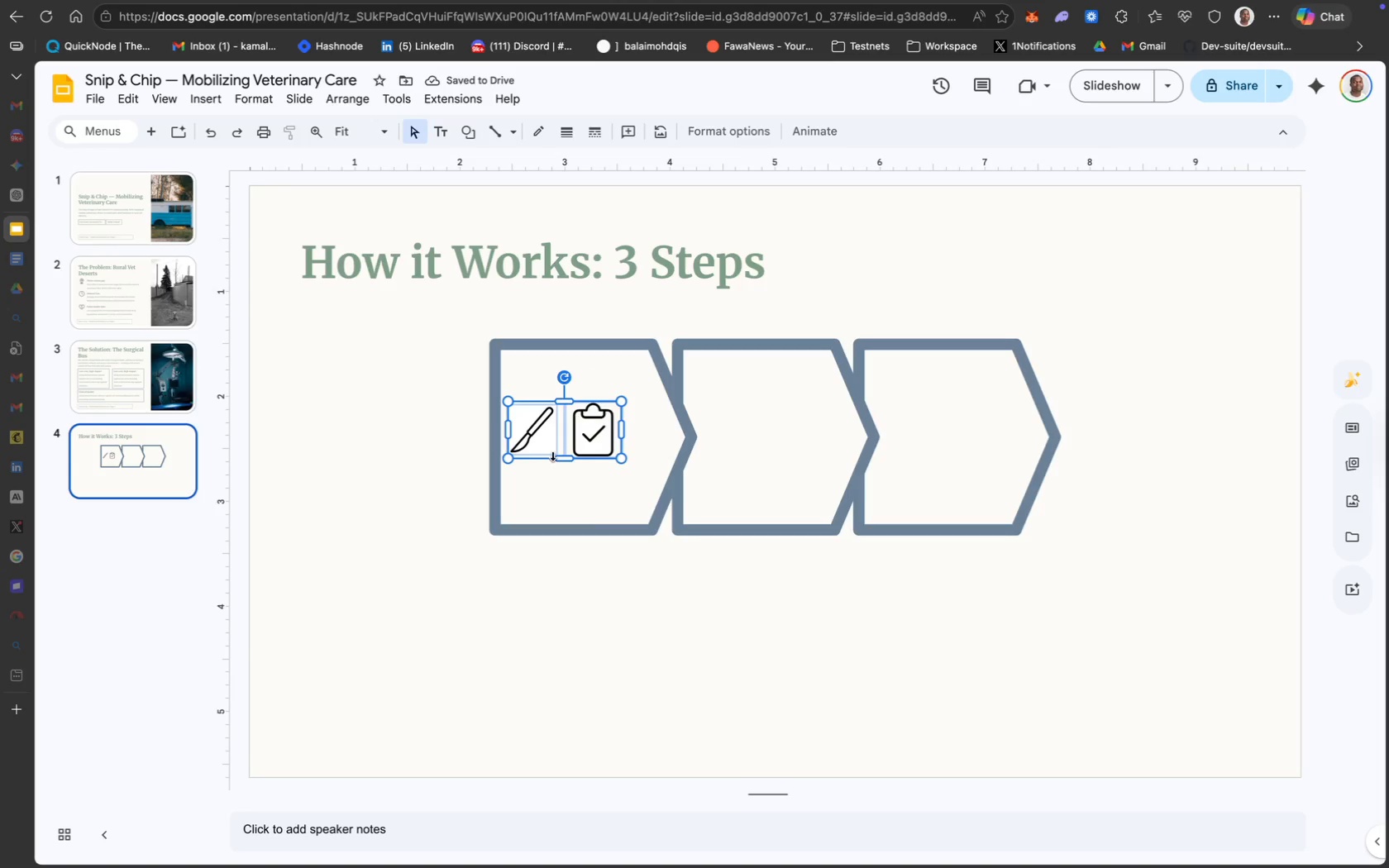 
left_click([566, 478])
 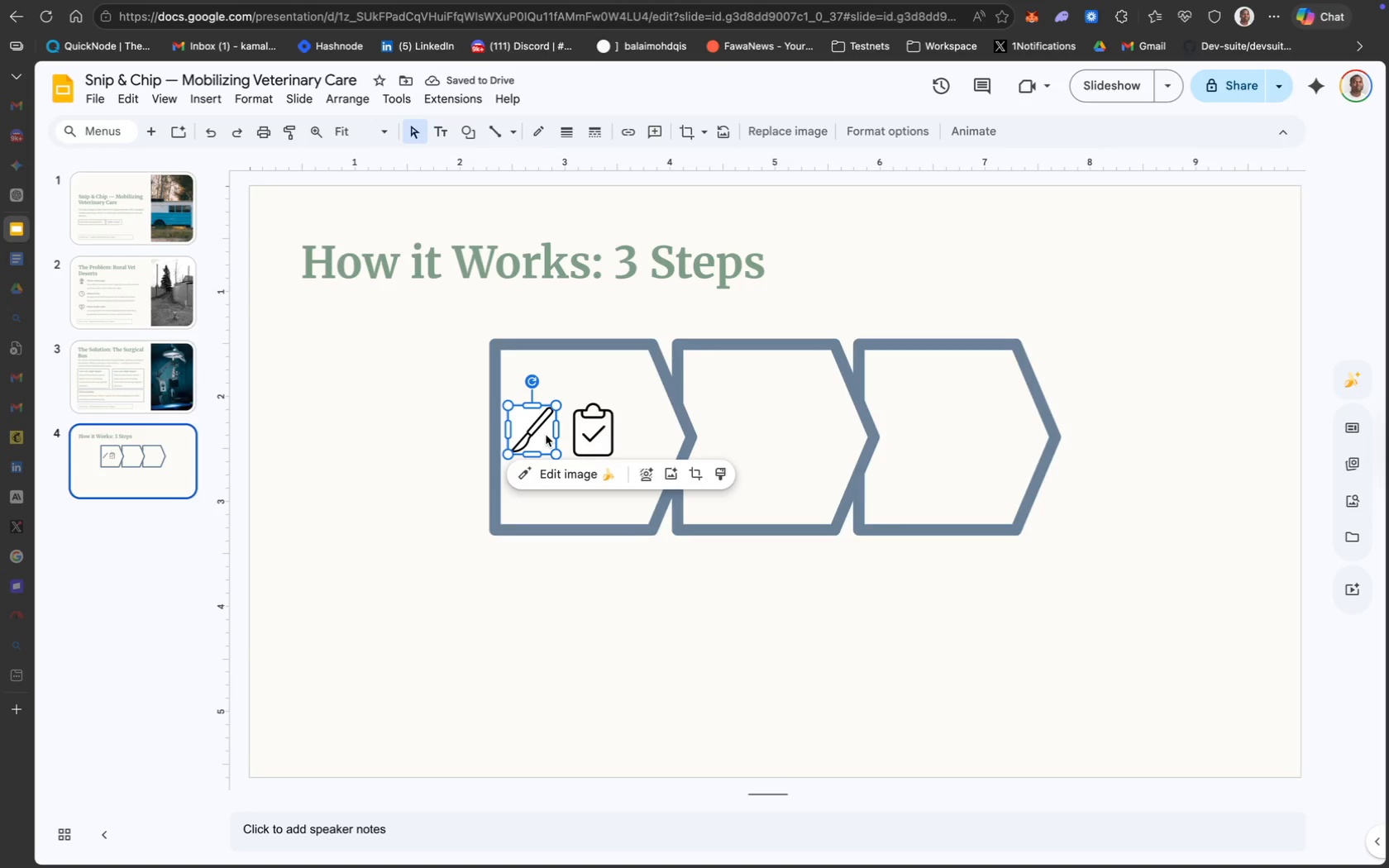 
left_click_drag(start_coordinate=[546, 435], to_coordinate=[786, 438])
 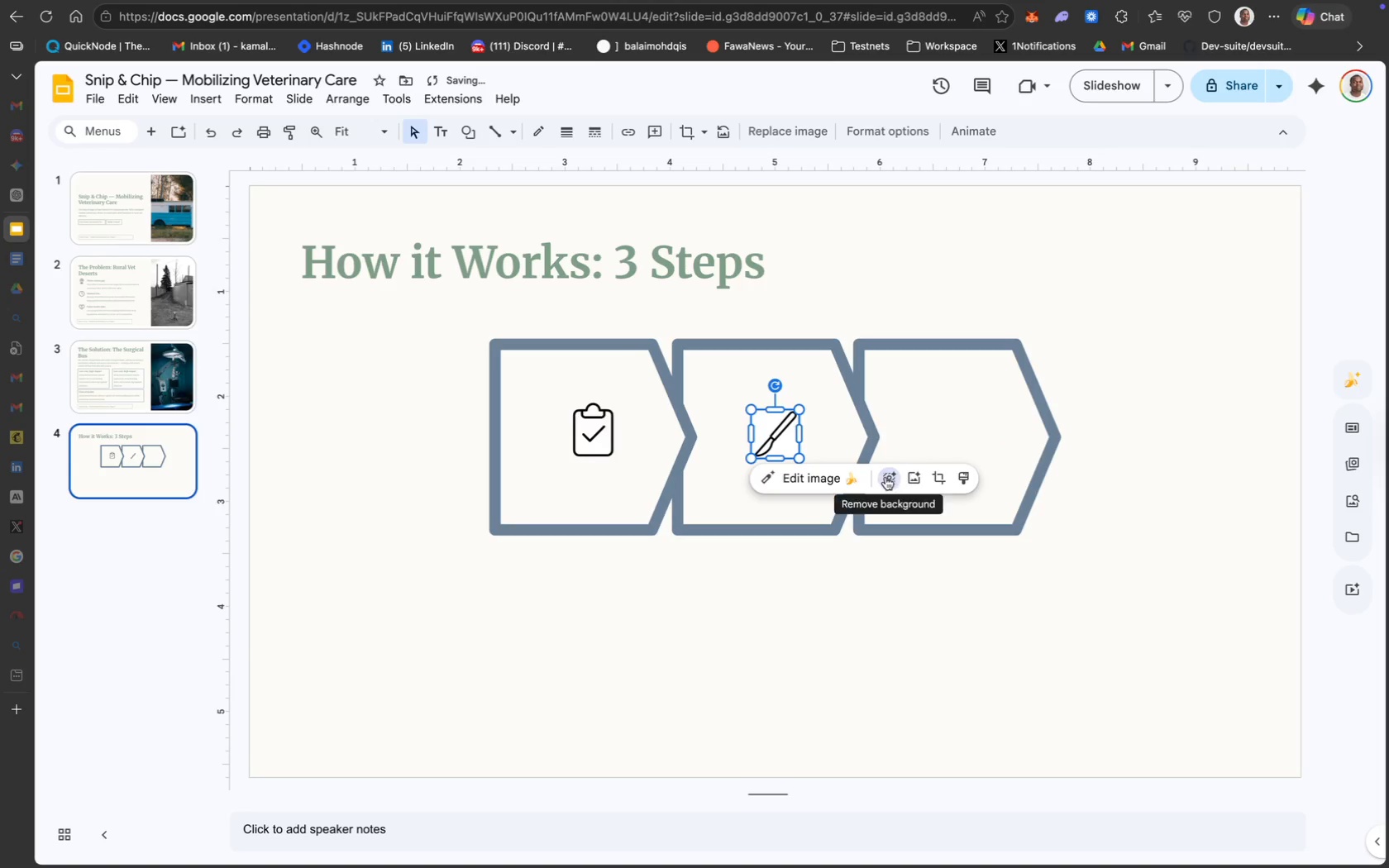 
left_click([885, 478])
 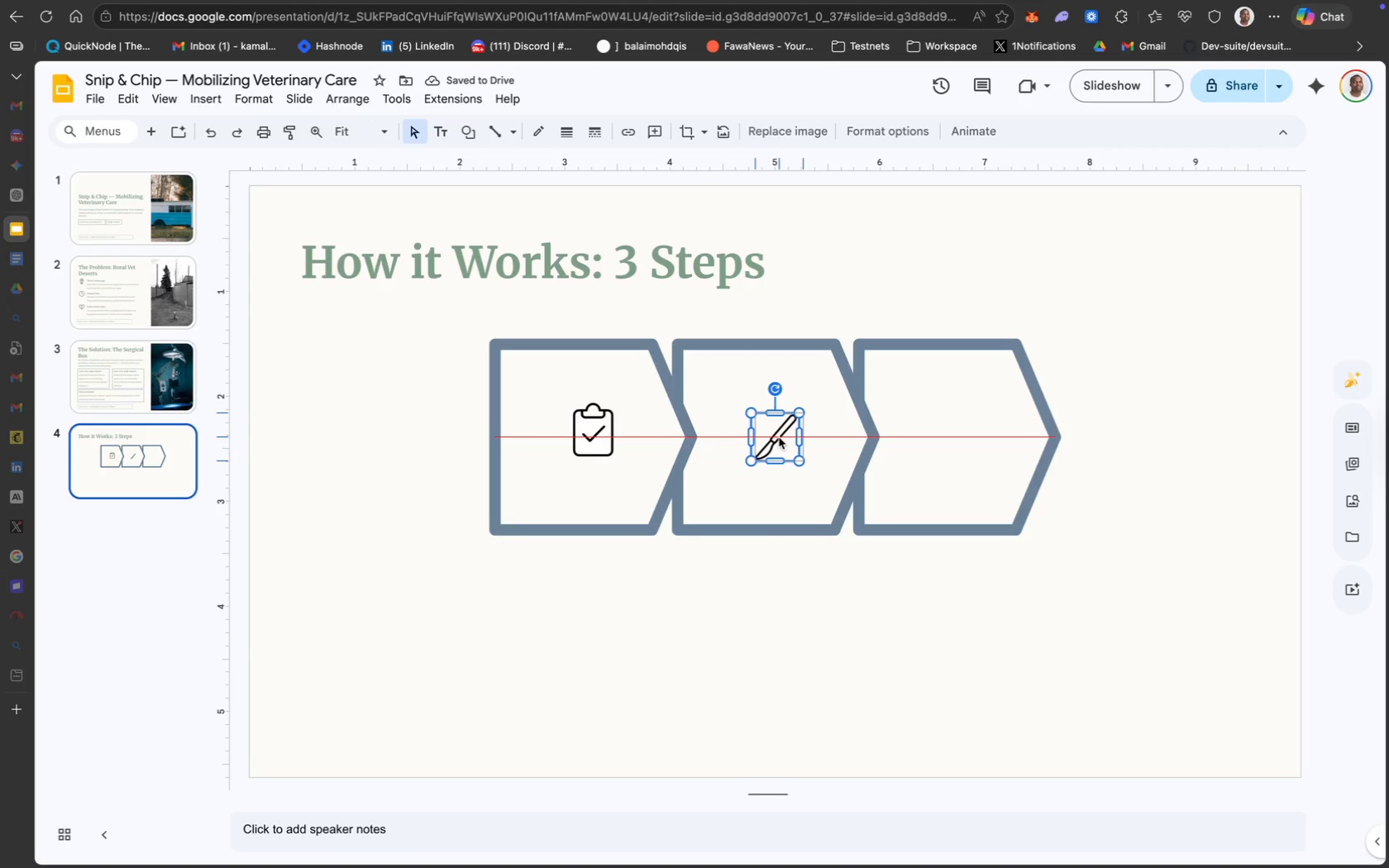 
wait(19.58)
 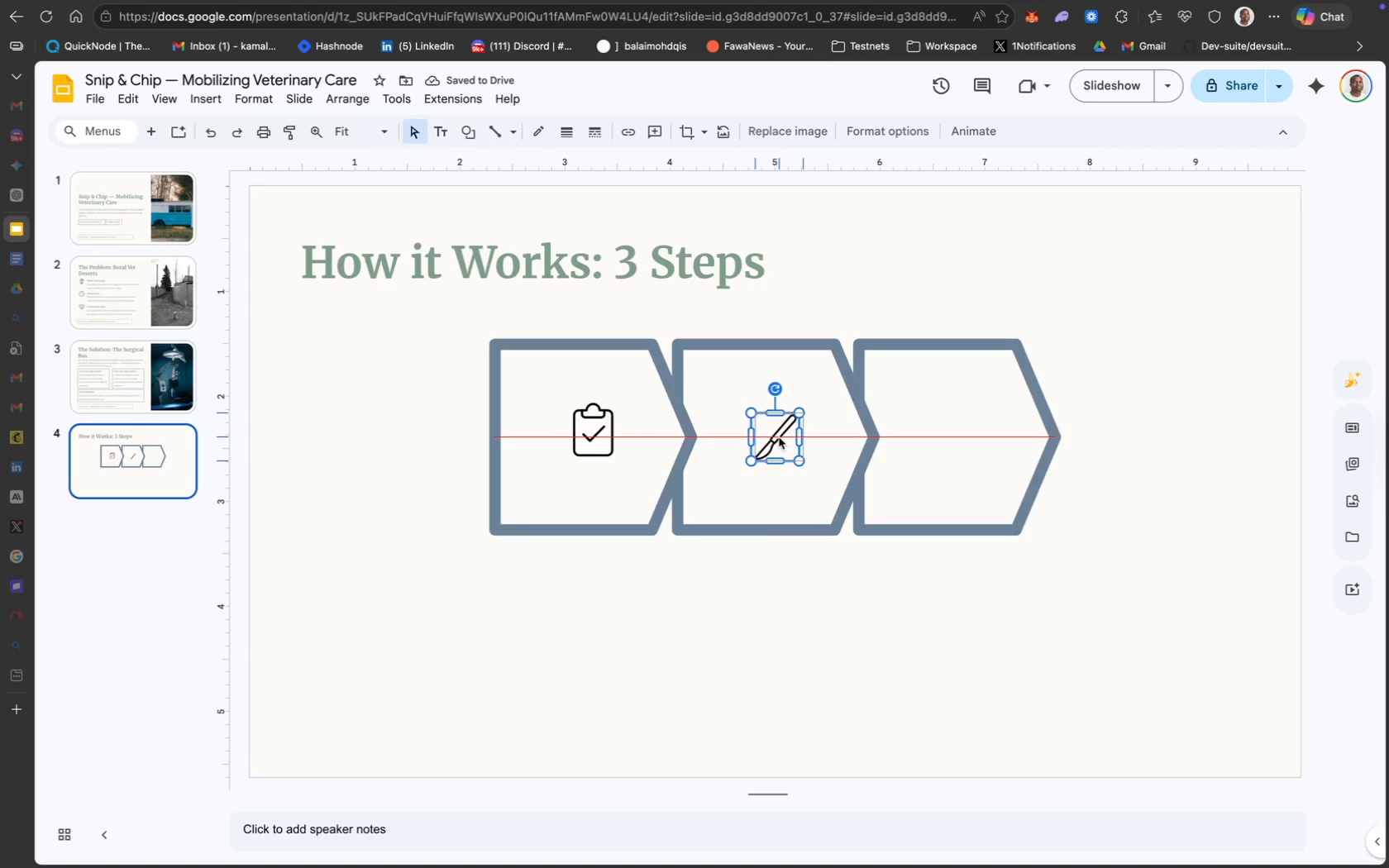 
left_click([1005, 716])
 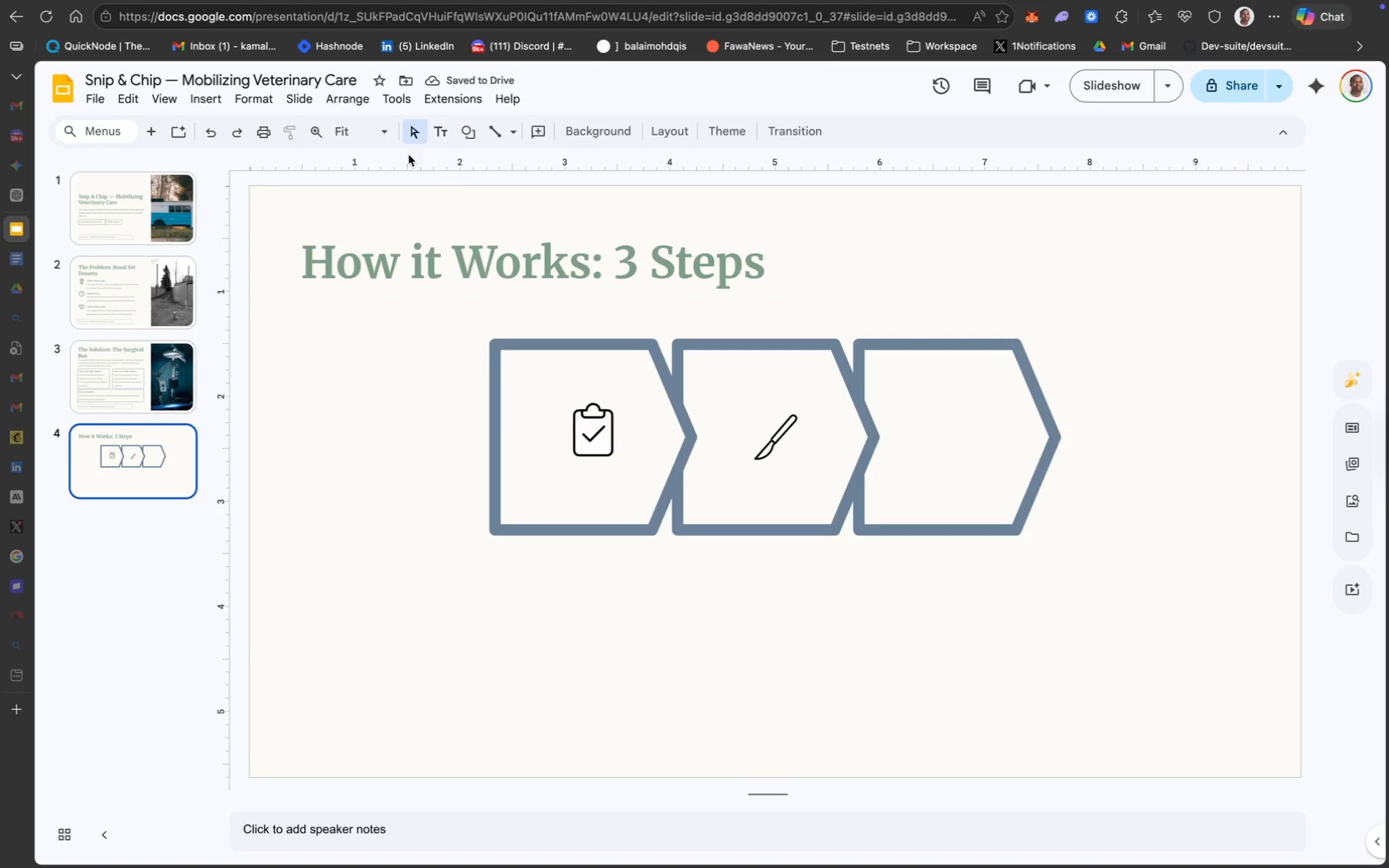 
mouse_move([223, 106])
 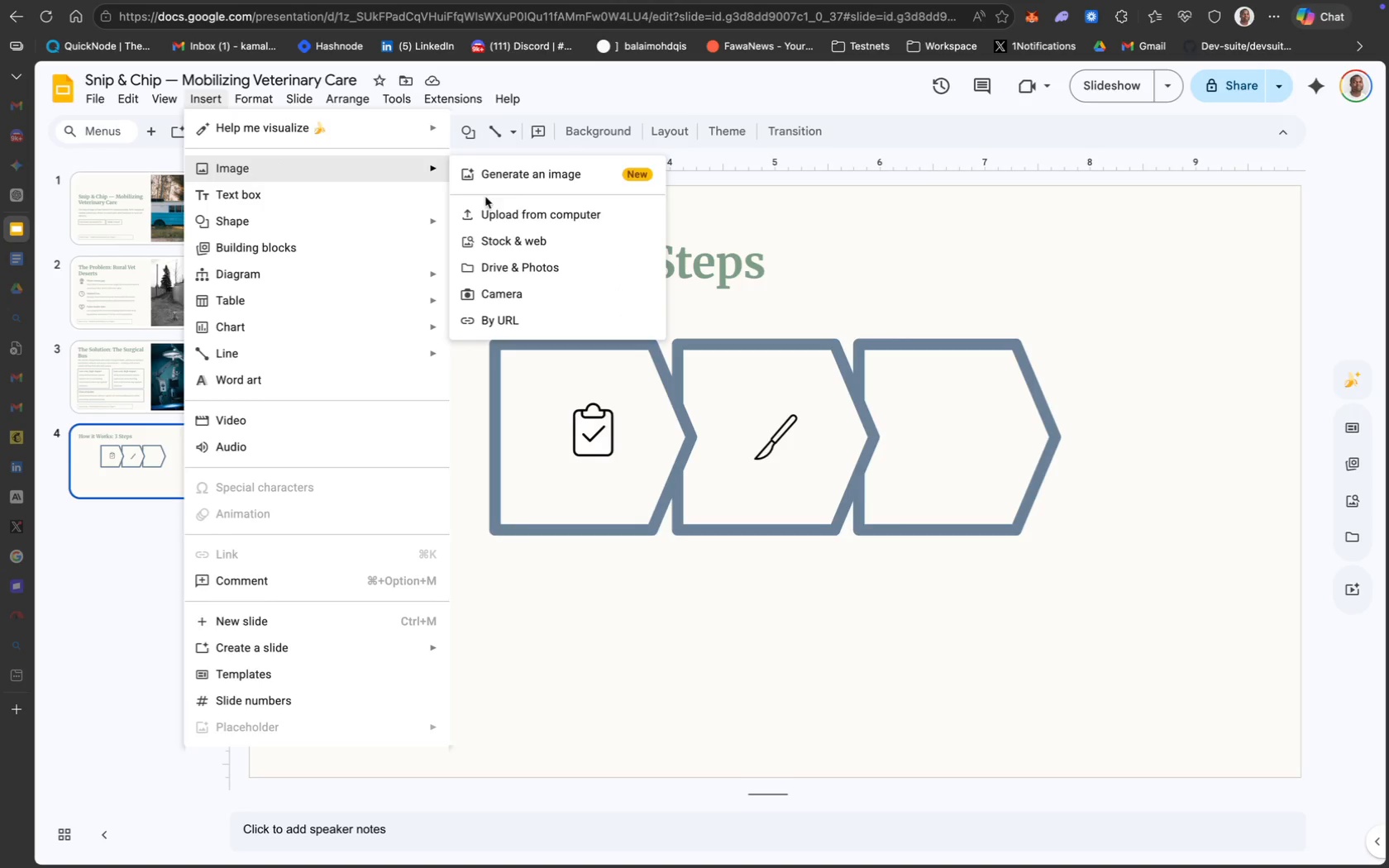 
left_click([521, 205])
 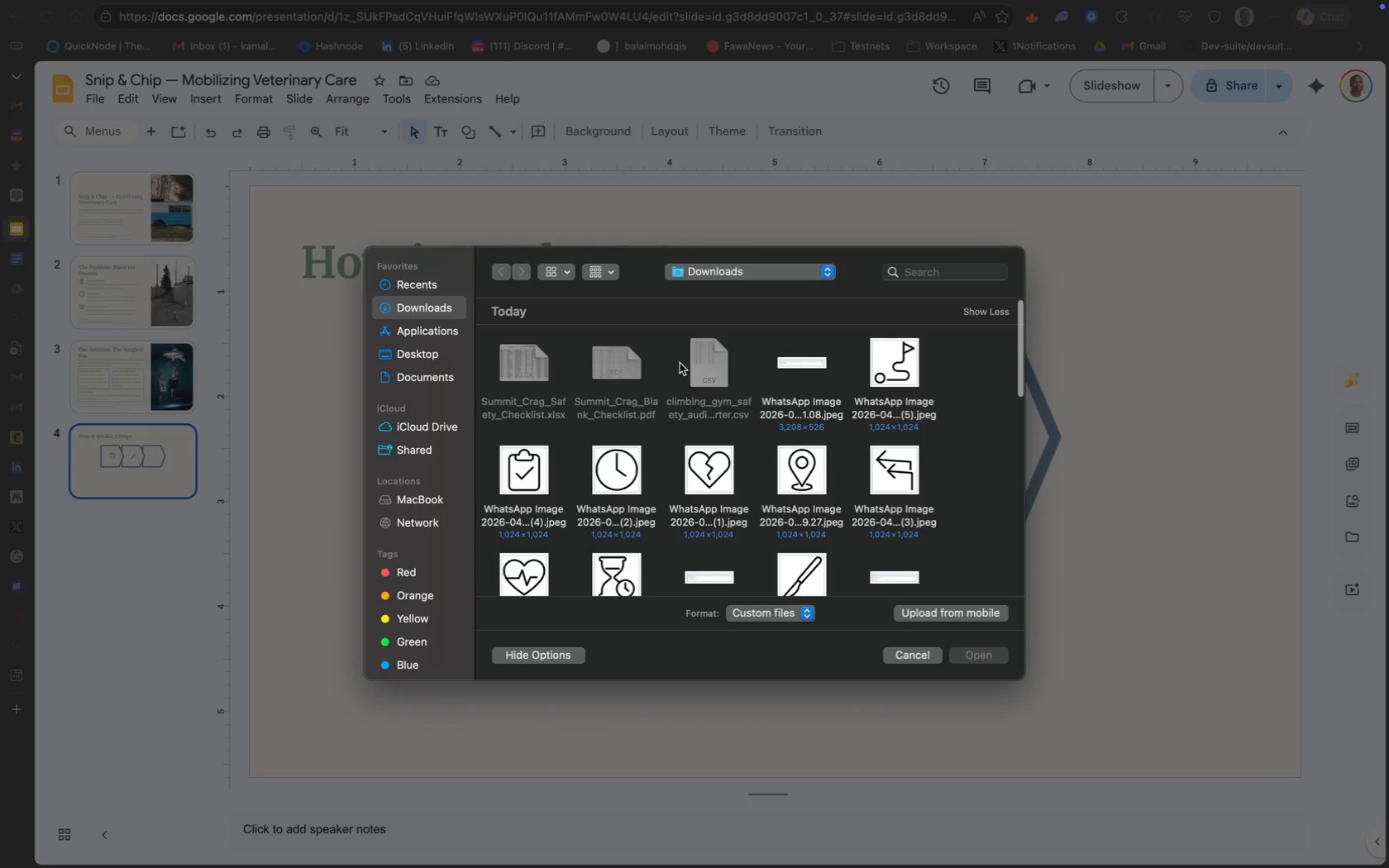 
left_click([719, 489])
 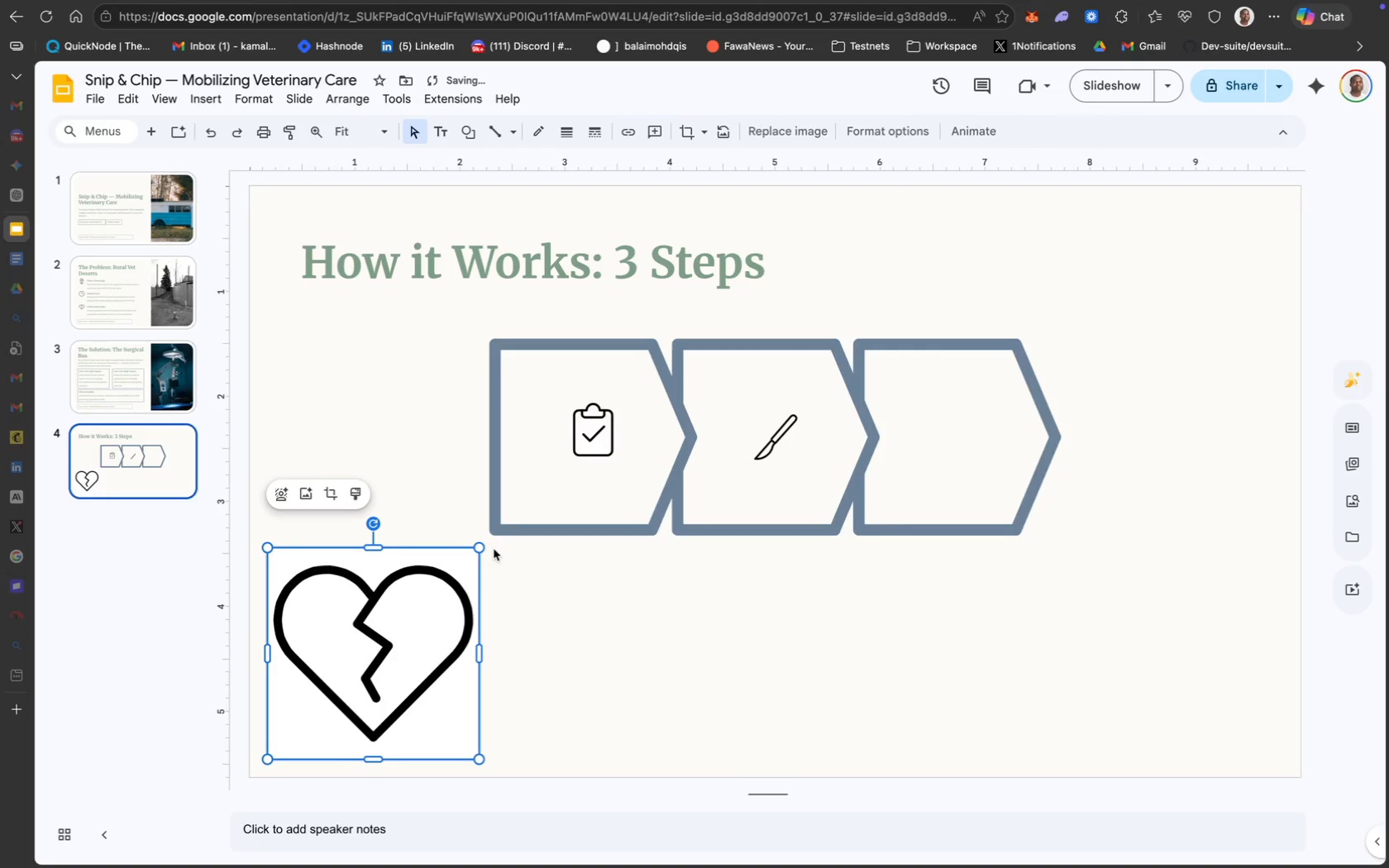 
left_click_drag(start_coordinate=[480, 546], to_coordinate=[305, 696])
 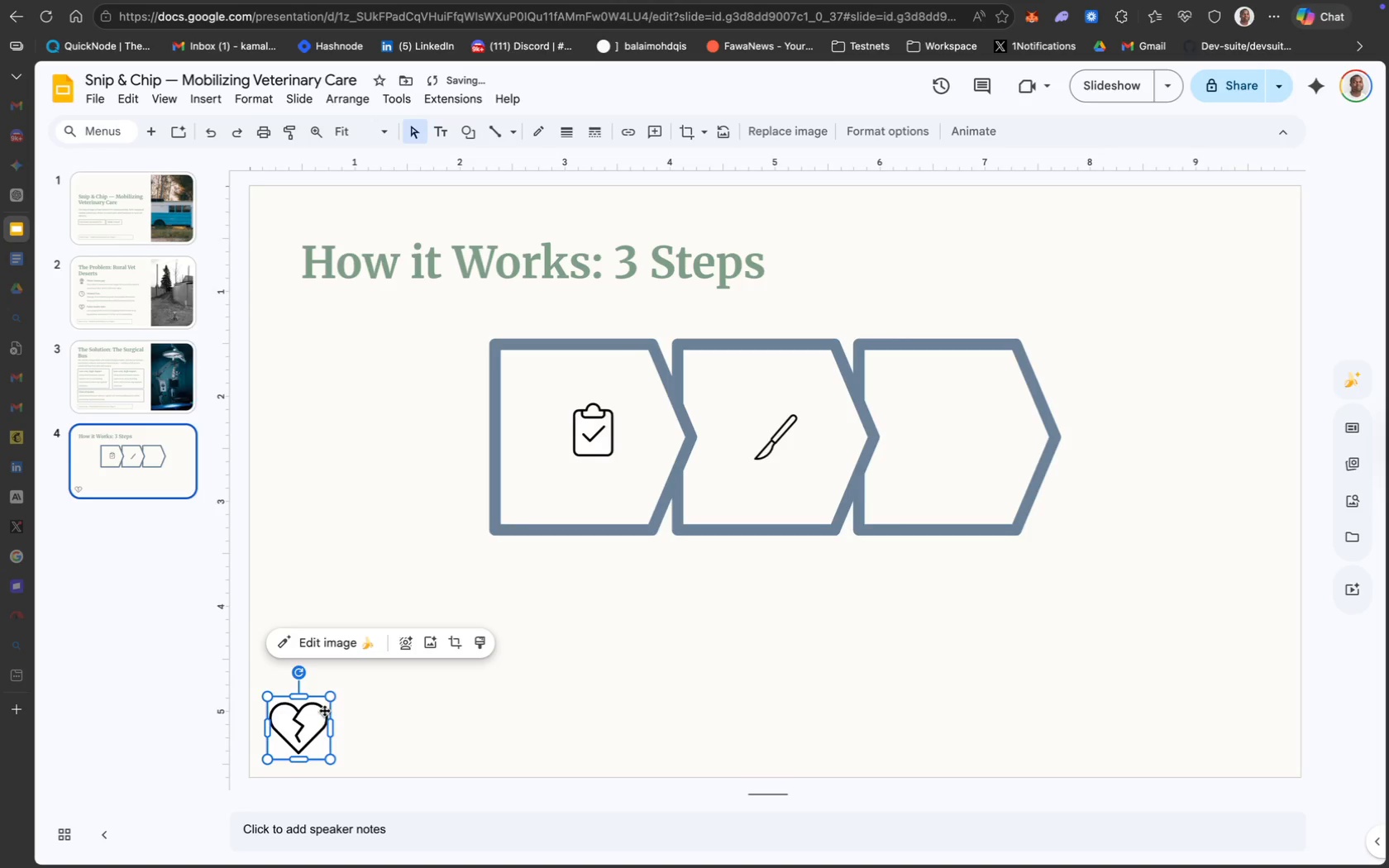 
left_click_drag(start_coordinate=[301, 728], to_coordinate=[764, 655])
 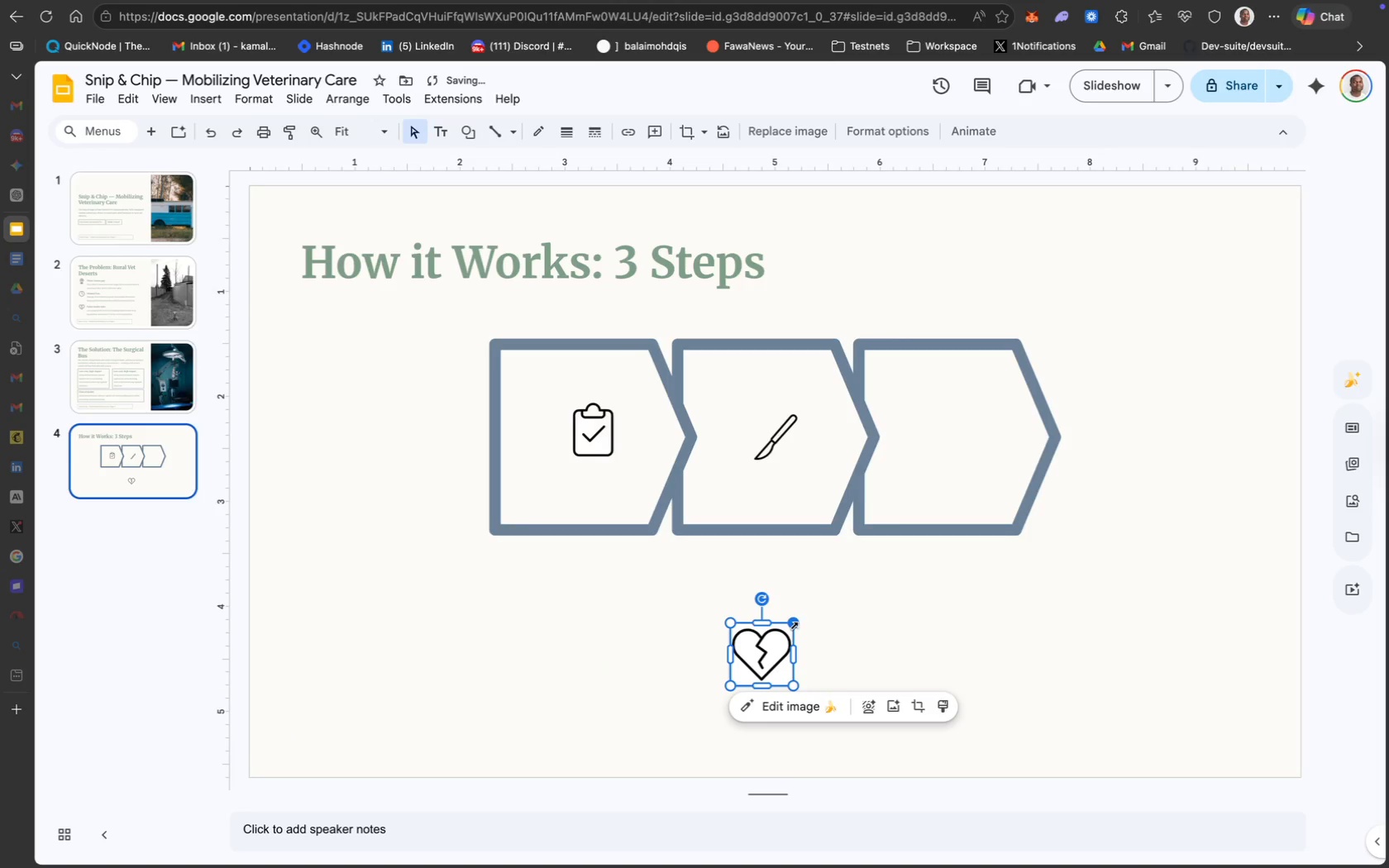 
left_click_drag(start_coordinate=[795, 625], to_coordinate=[784, 635])
 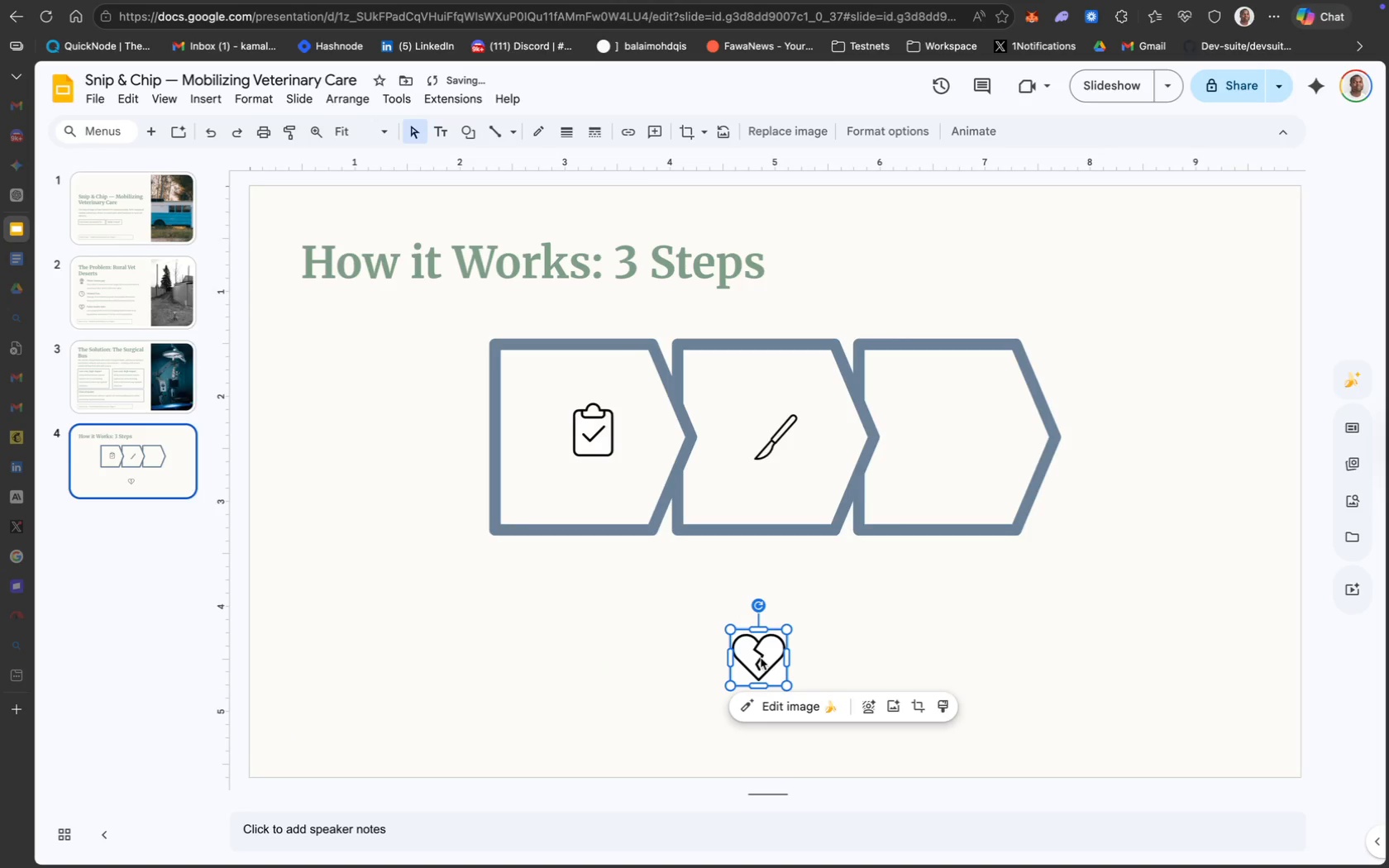 
left_click_drag(start_coordinate=[761, 658], to_coordinate=[954, 436])
 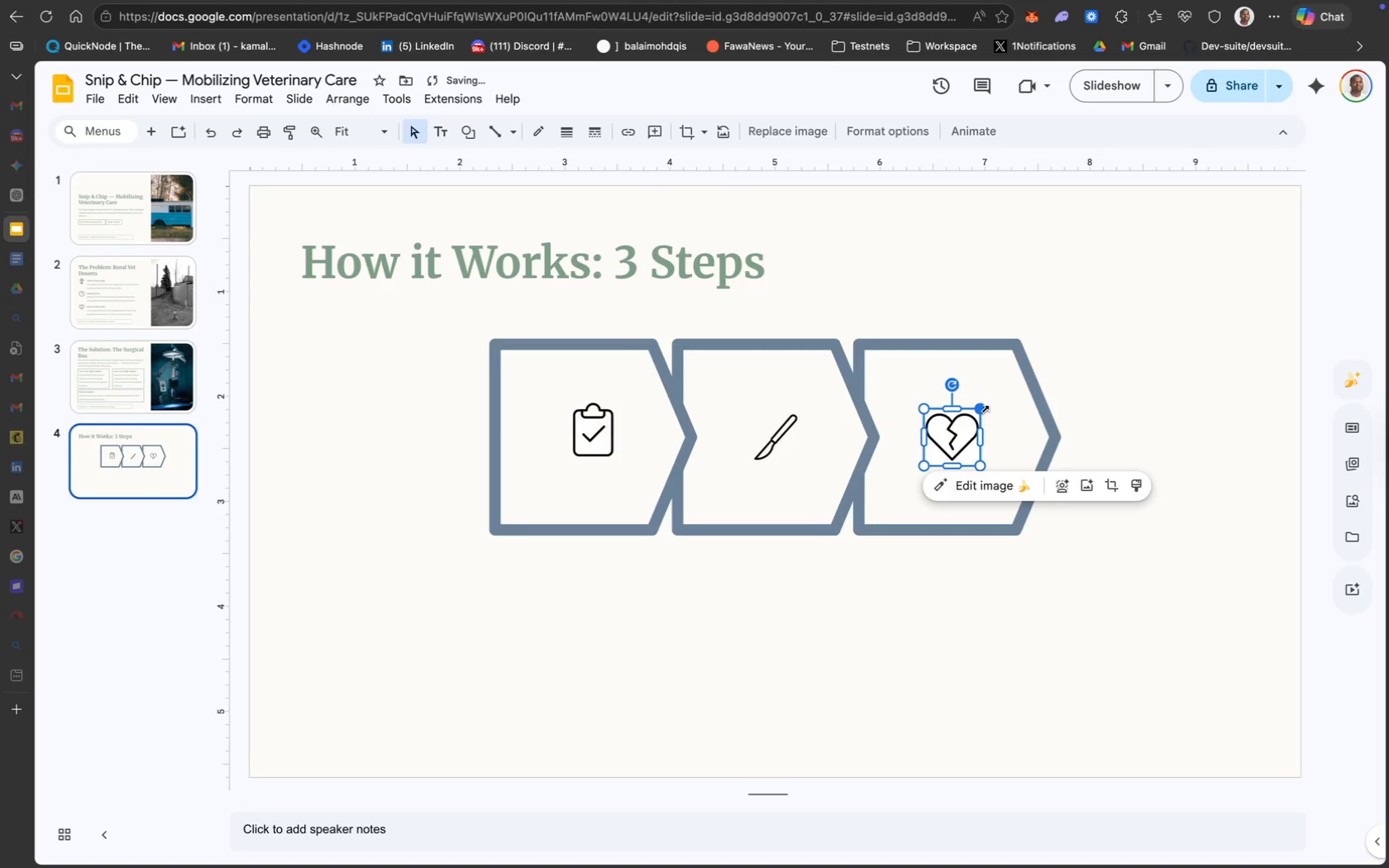 
left_click_drag(start_coordinate=[981, 410], to_coordinate=[975, 411])
 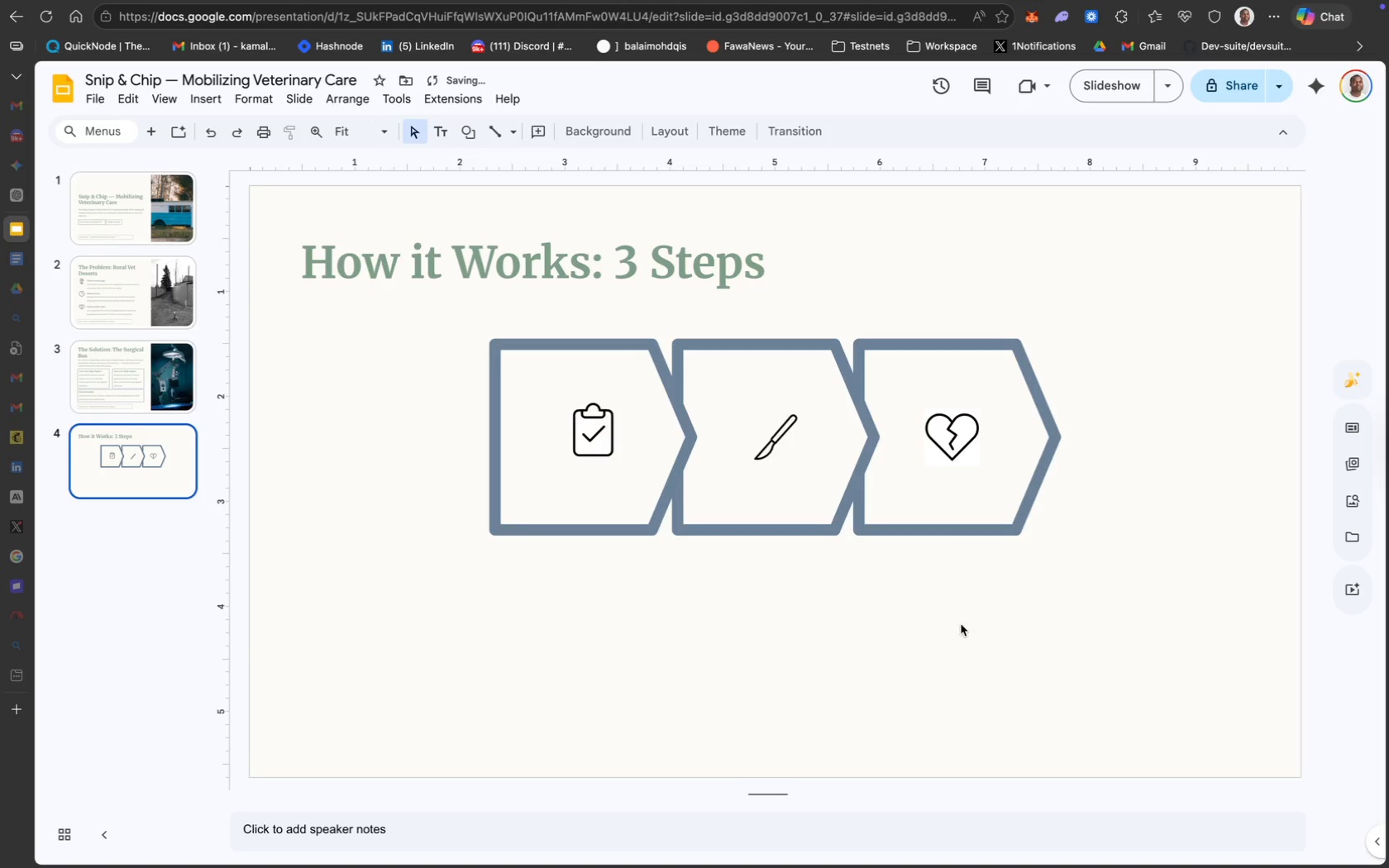 
wait(10.78)
 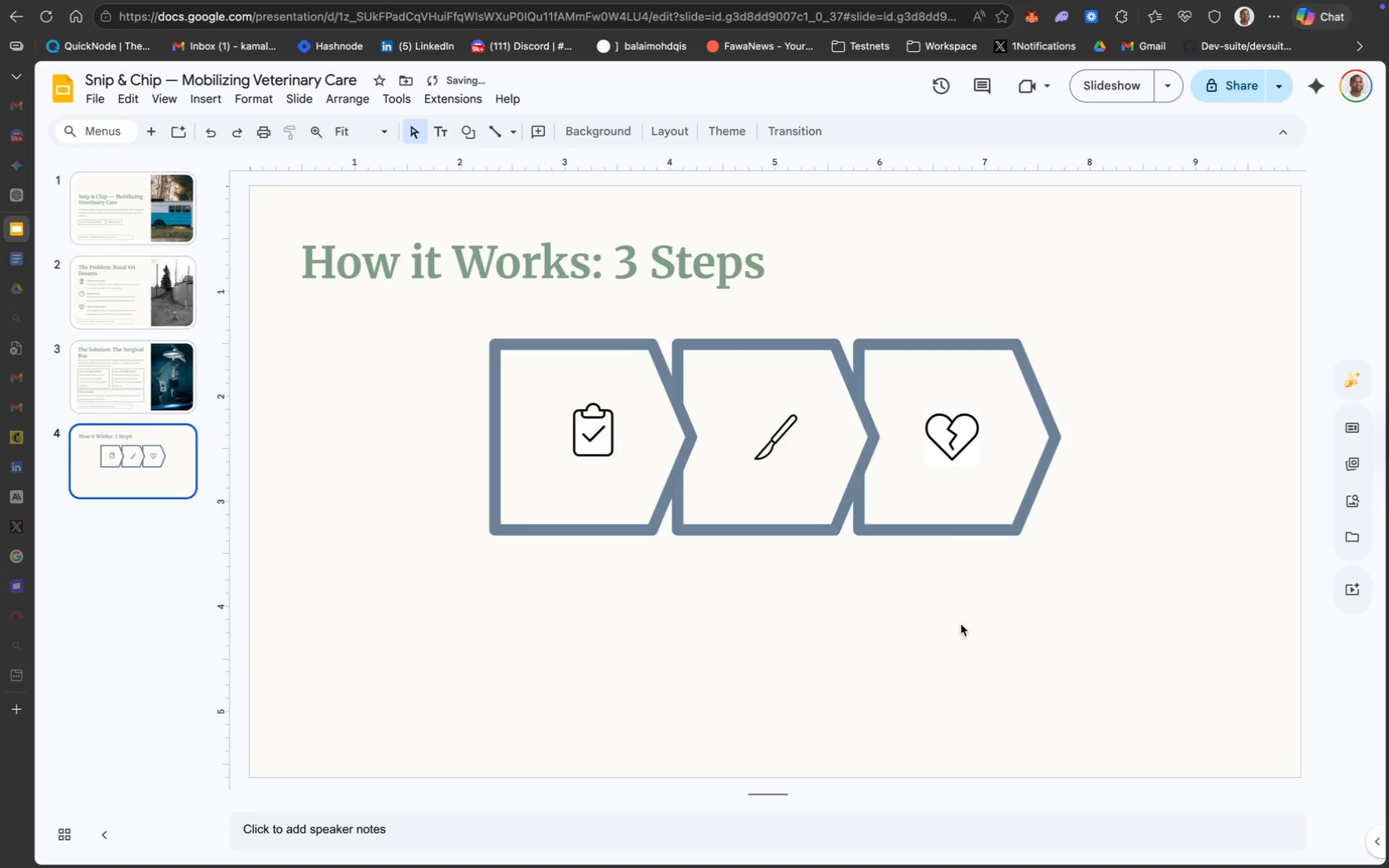 
left_click_drag(start_coordinate=[391, 634], to_coordinate=[359, 620])
 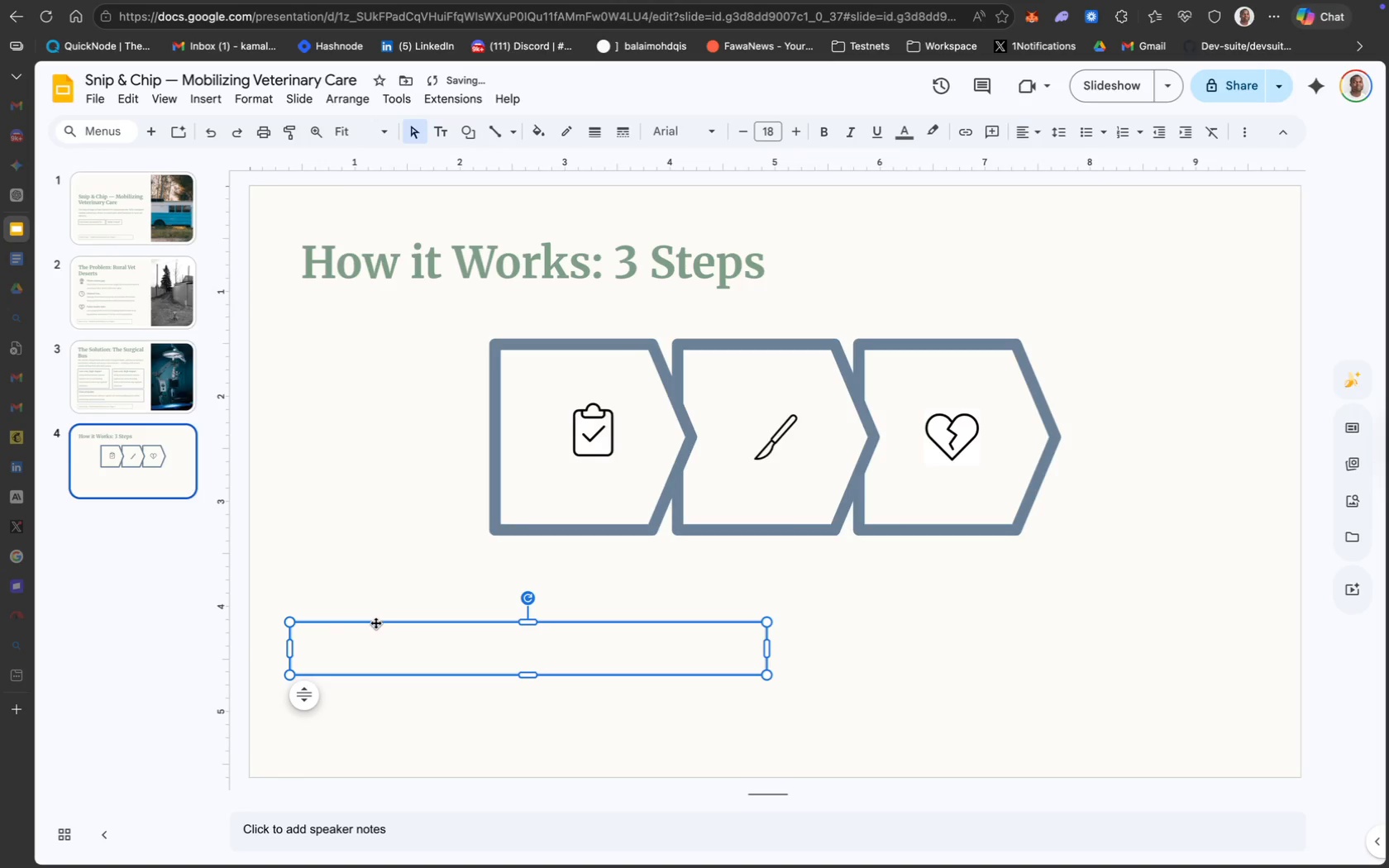 
left_click_drag(start_coordinate=[375, 622], to_coordinate=[374, 608])
 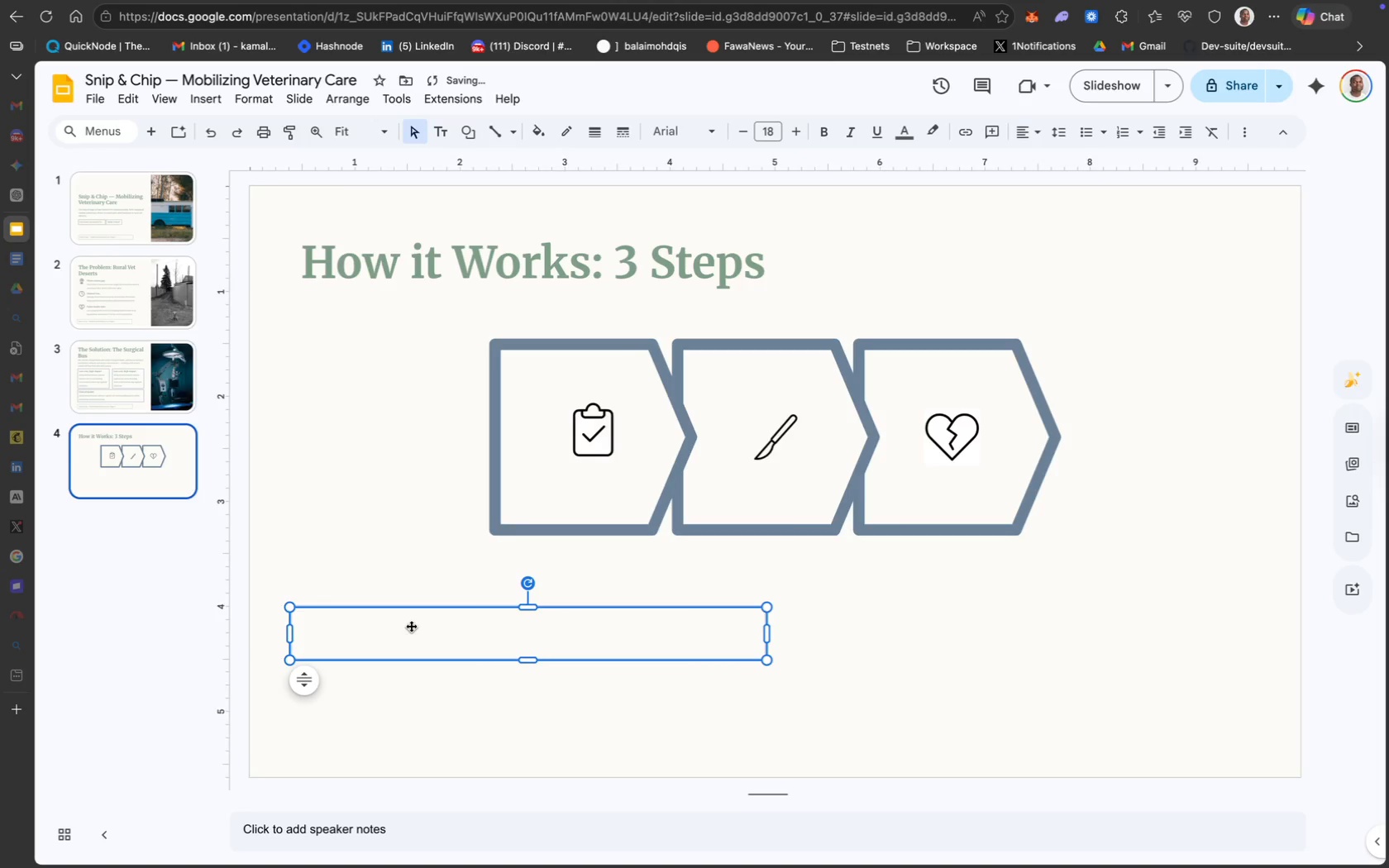 
double_click([411, 626])
 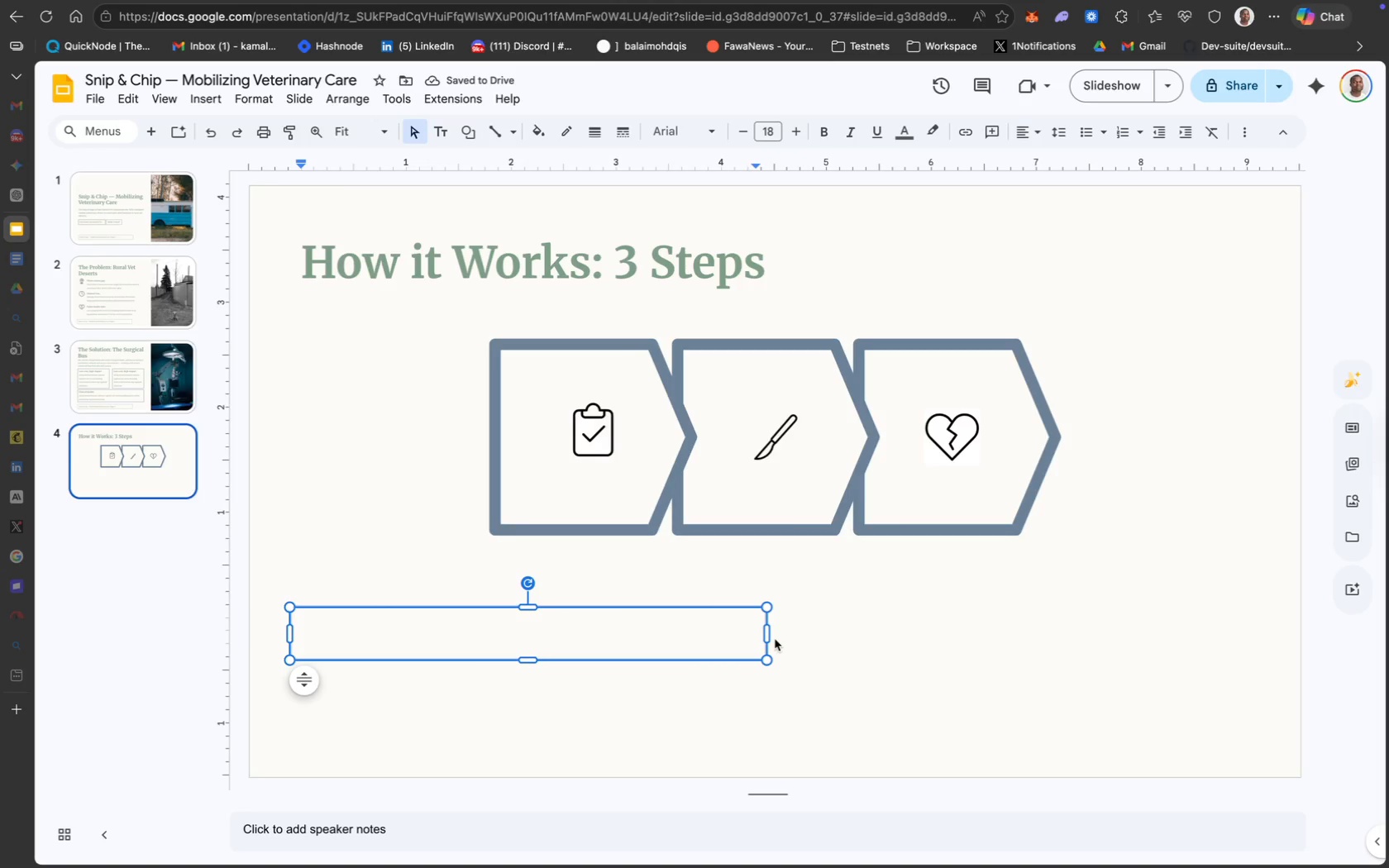 
left_click_drag(start_coordinate=[767, 636], to_coordinate=[1247, 641])
 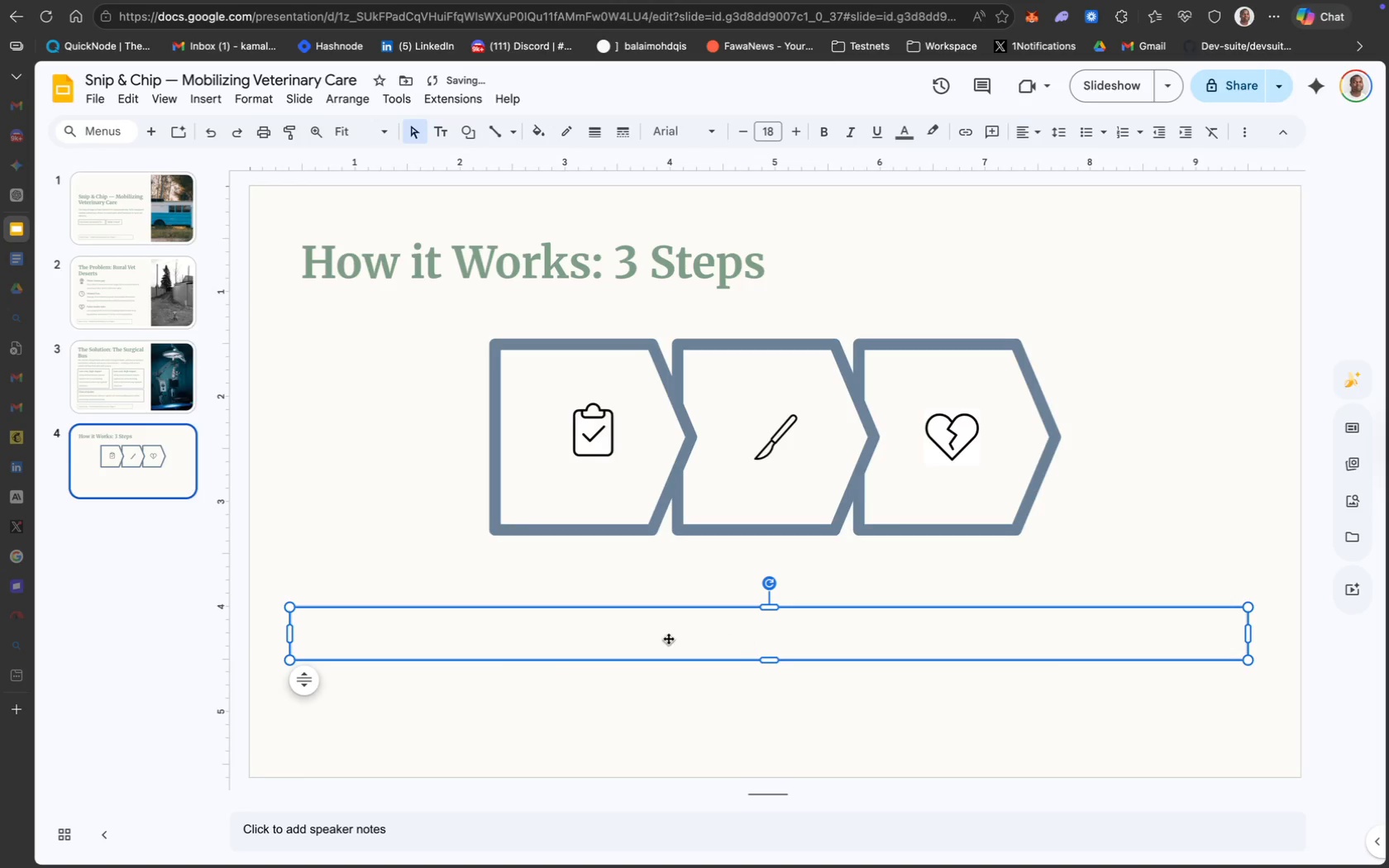 
double_click([661, 637])
 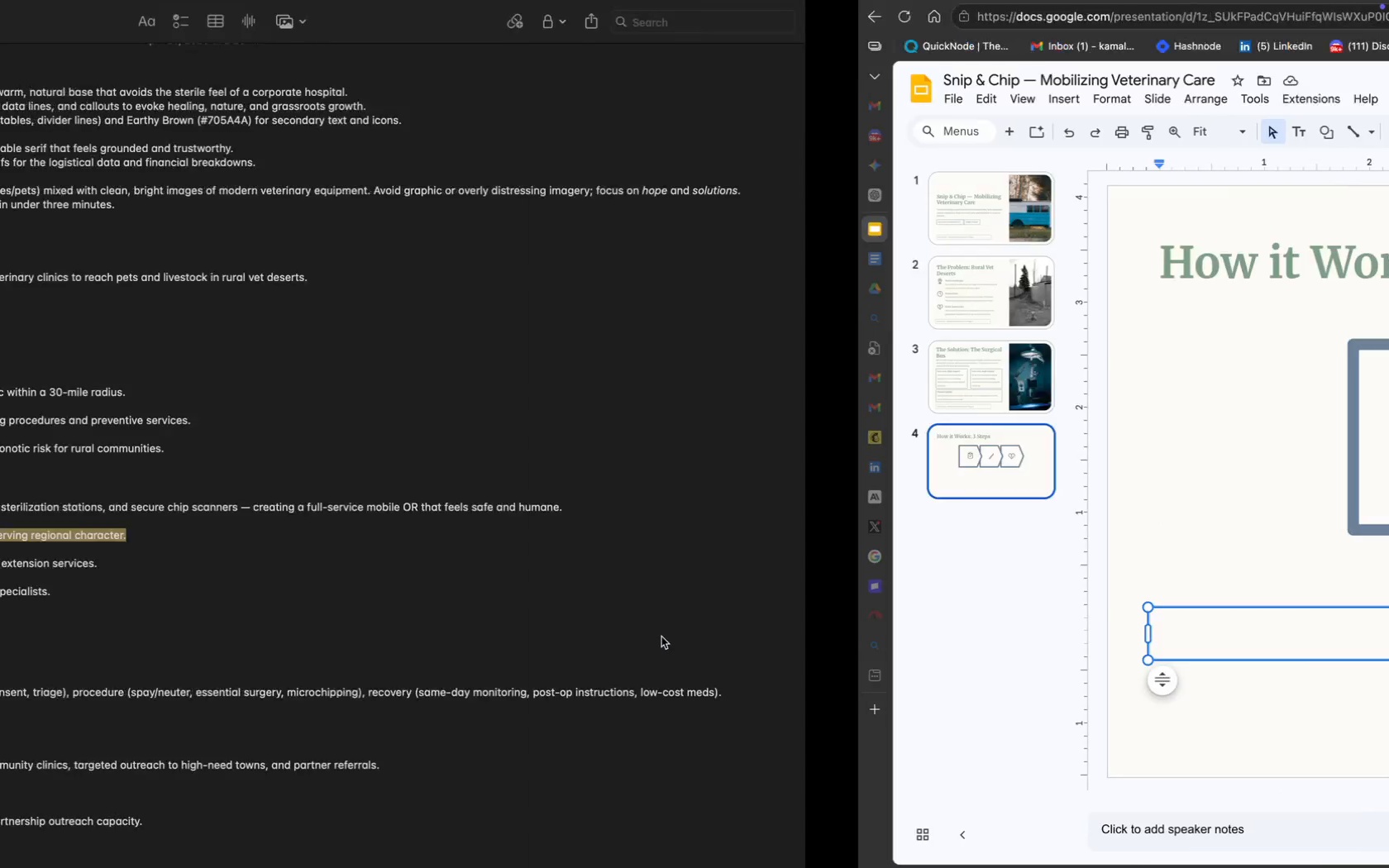 
wait(5.3)
 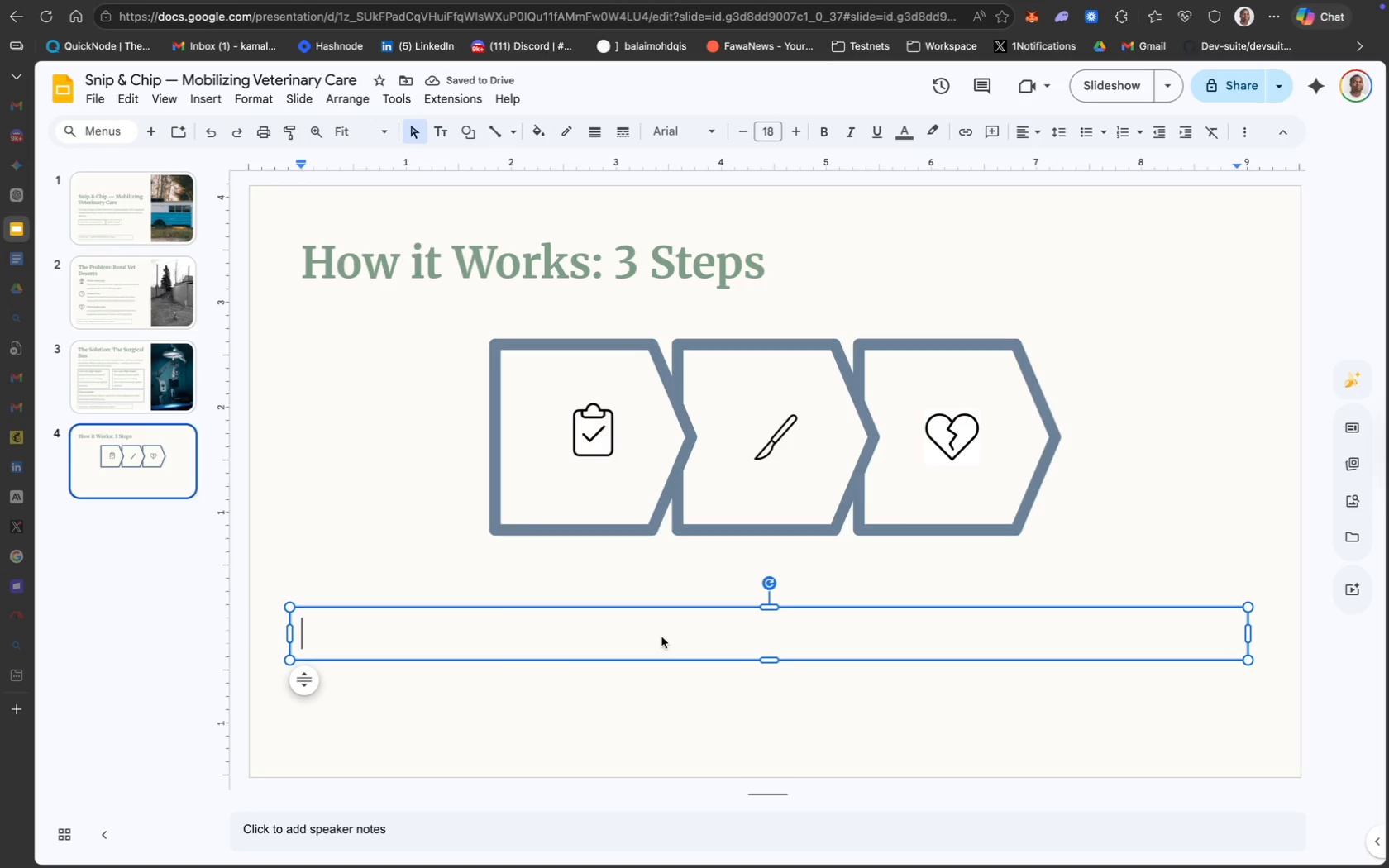 
scroll: coordinate [400, 599], scroll_direction: down, amount: 11.0
 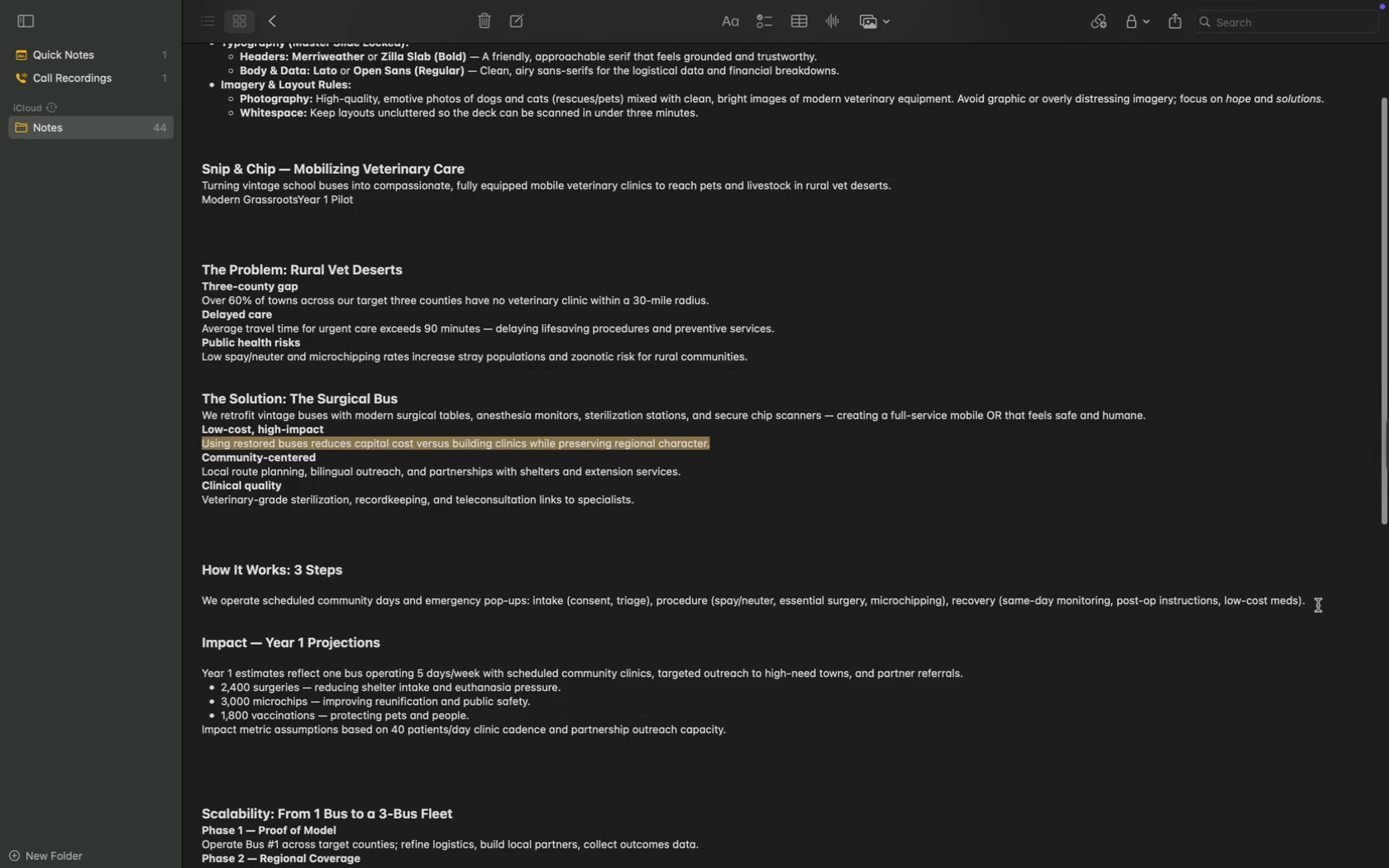 
left_click_drag(start_coordinate=[1316, 602], to_coordinate=[199, 598])
 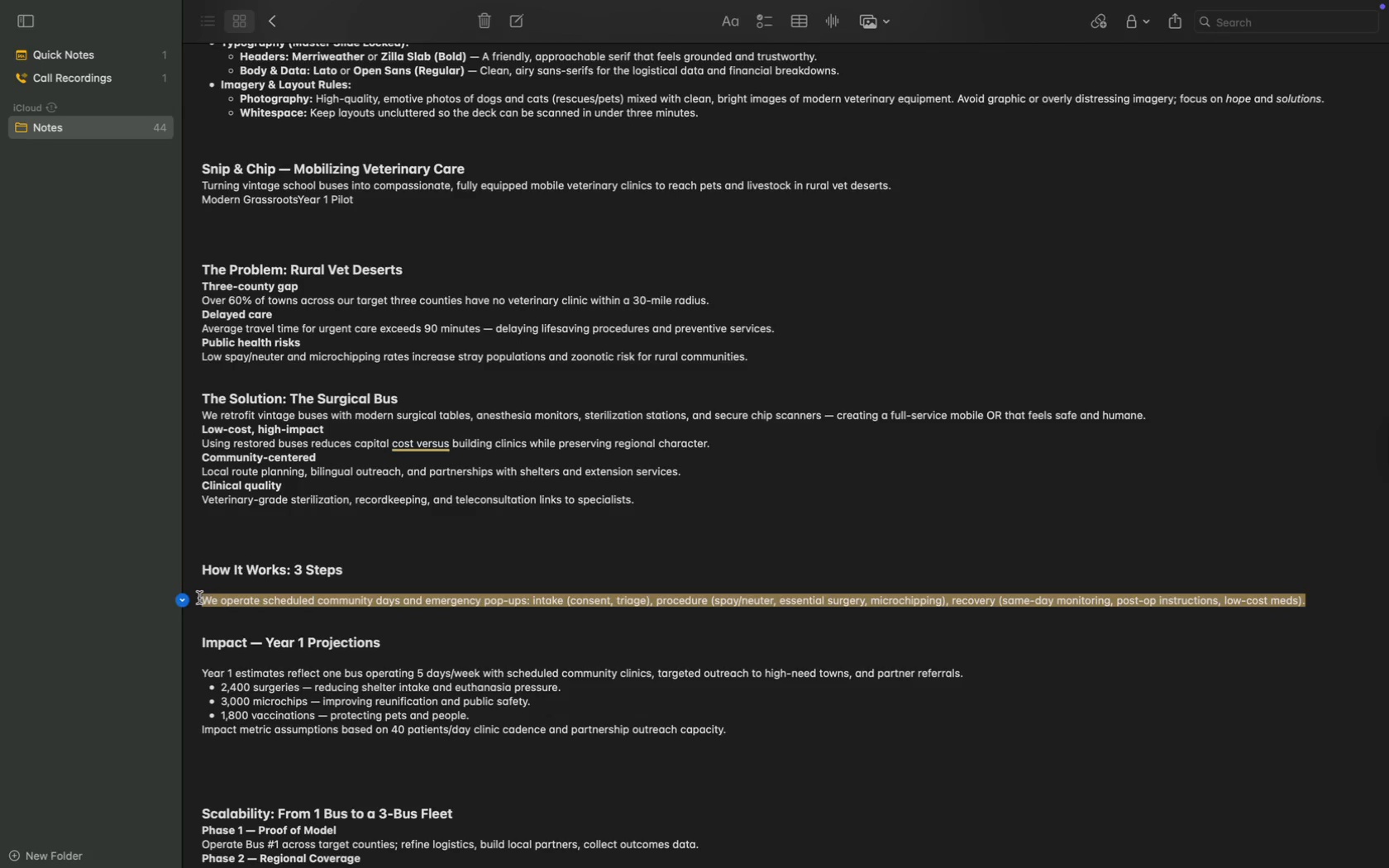 
key(Meta+C)
 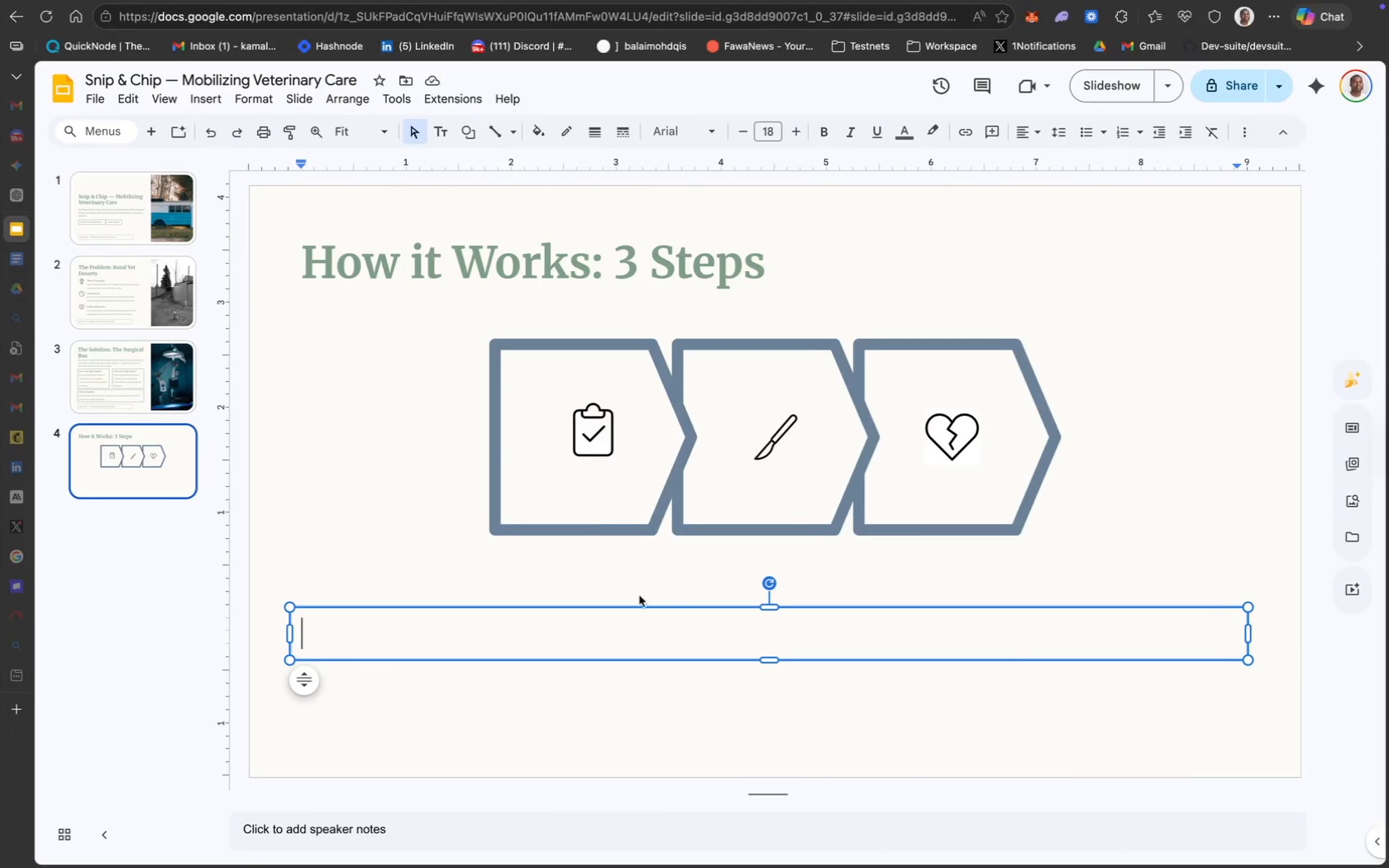 
key(Meta+CommandLeft)
 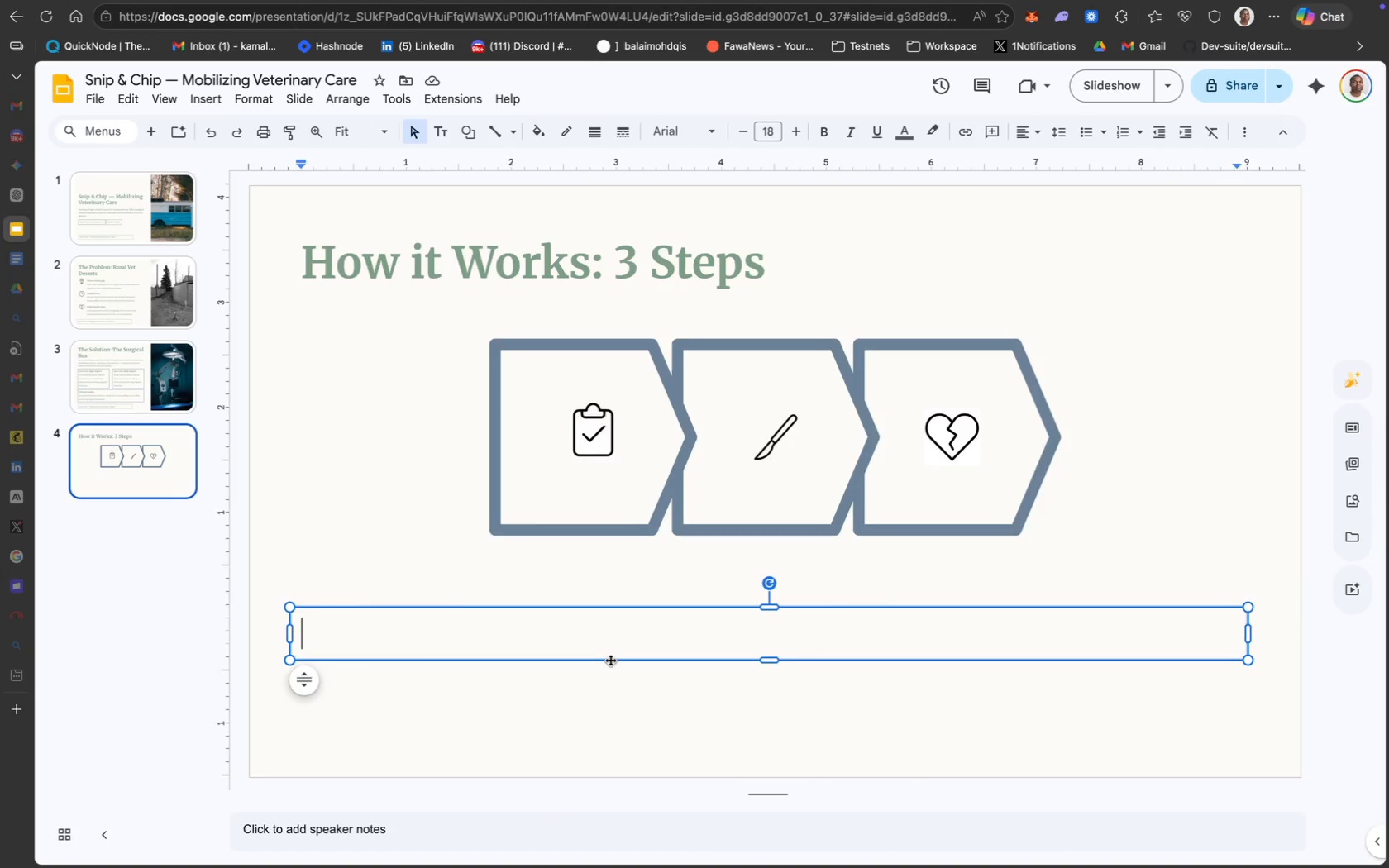 
key(Meta+V)
 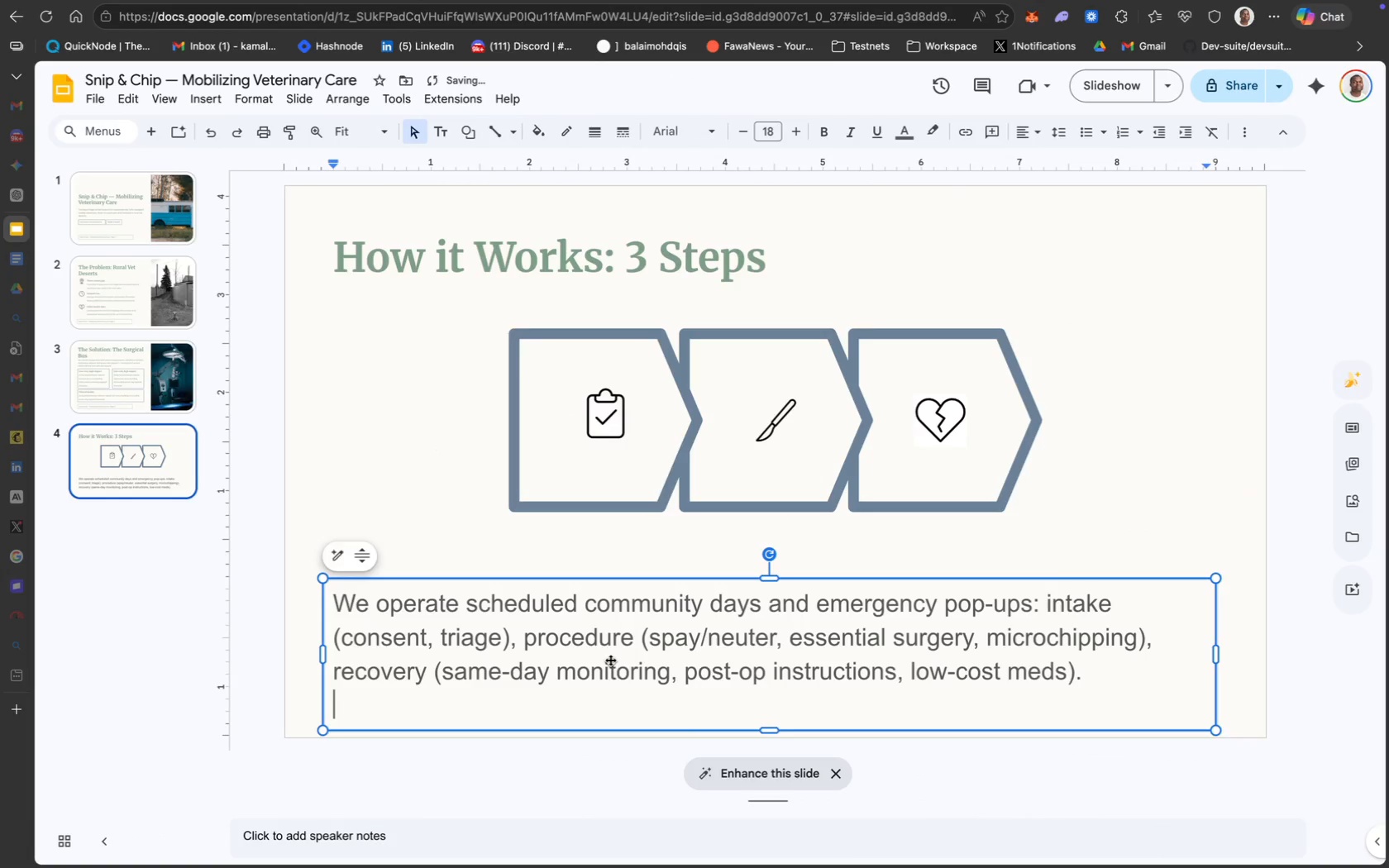 
key(Backspace)
 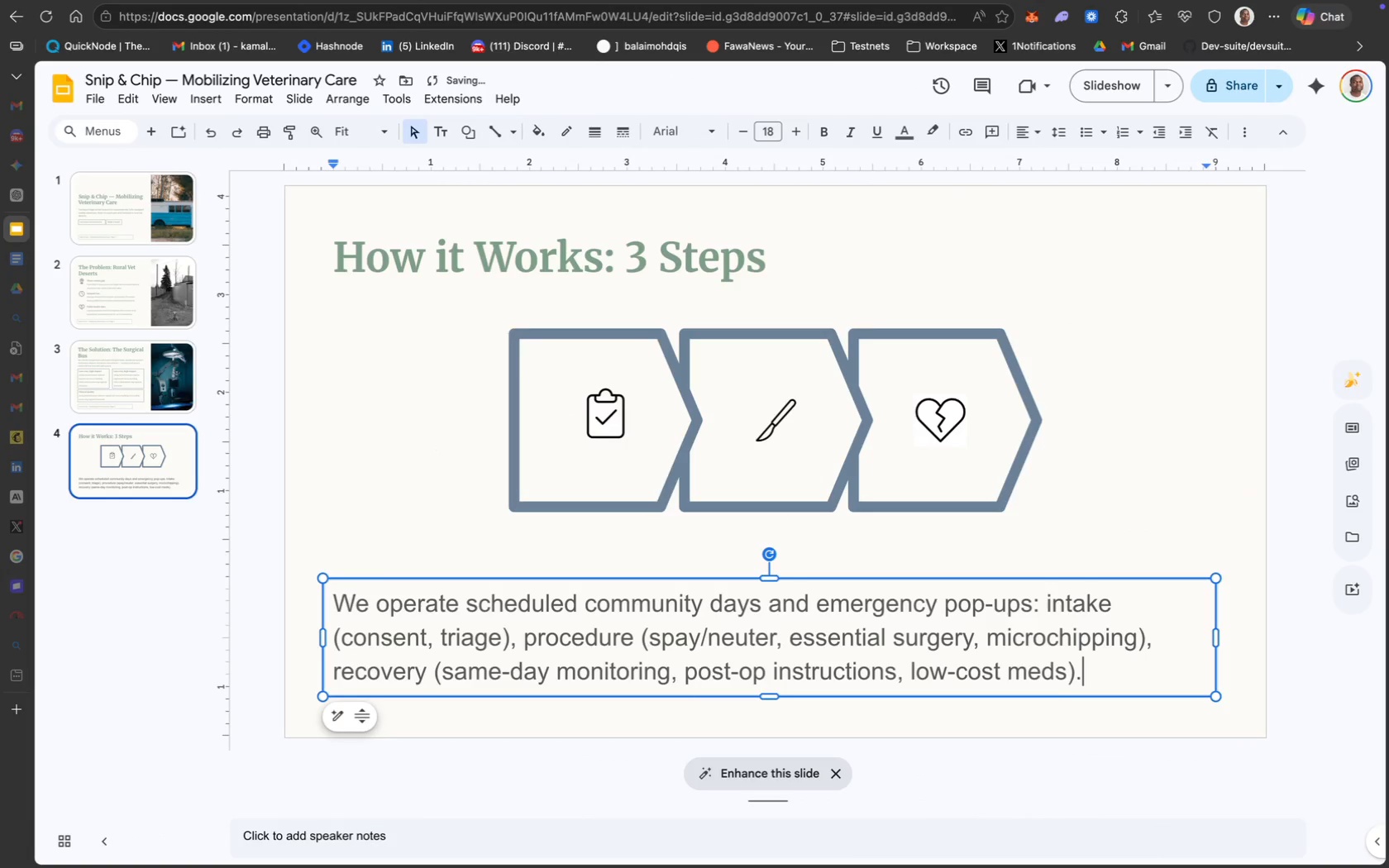 
key(Meta+A)
 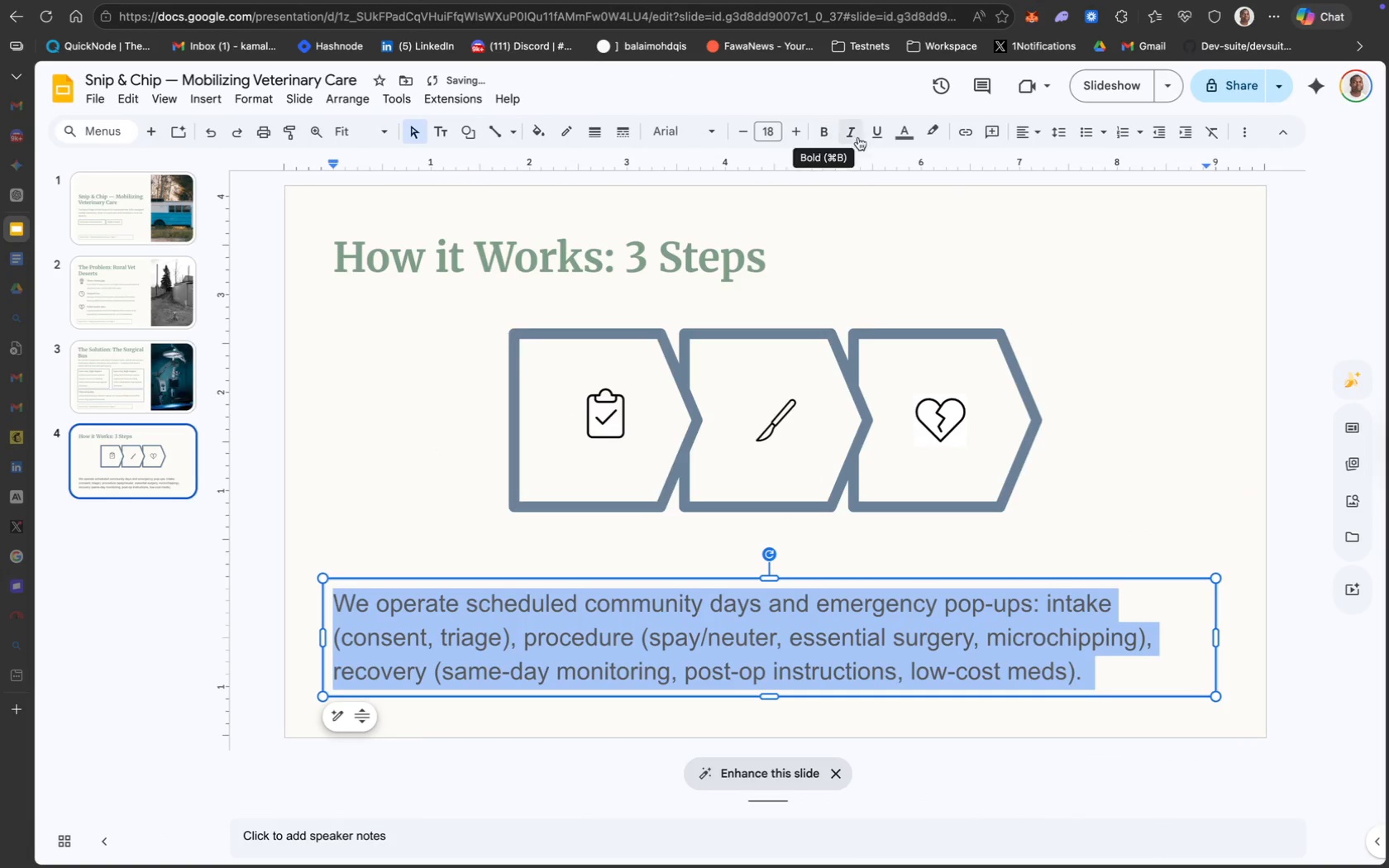 
left_click([699, 131])
 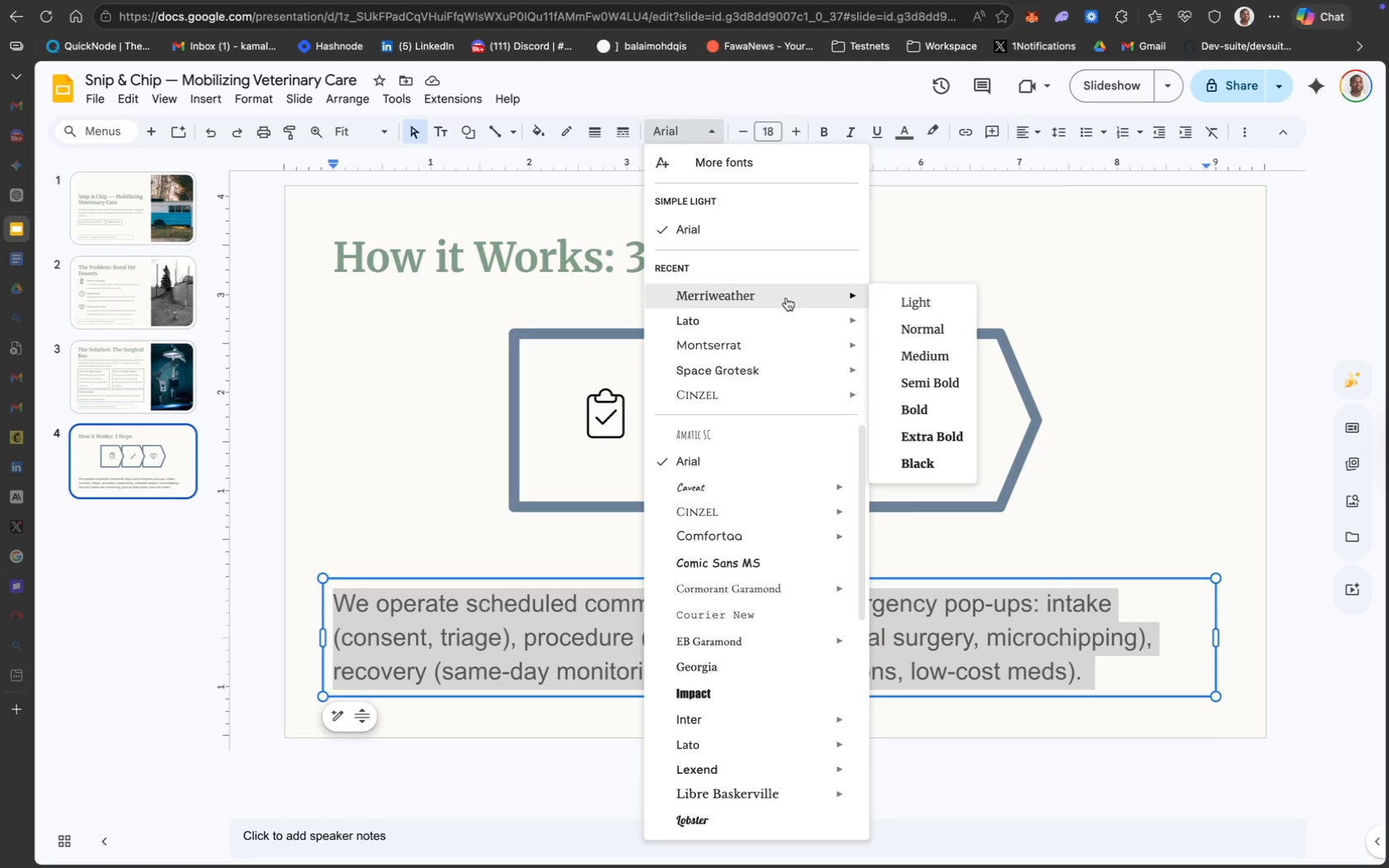 
wait(11.13)
 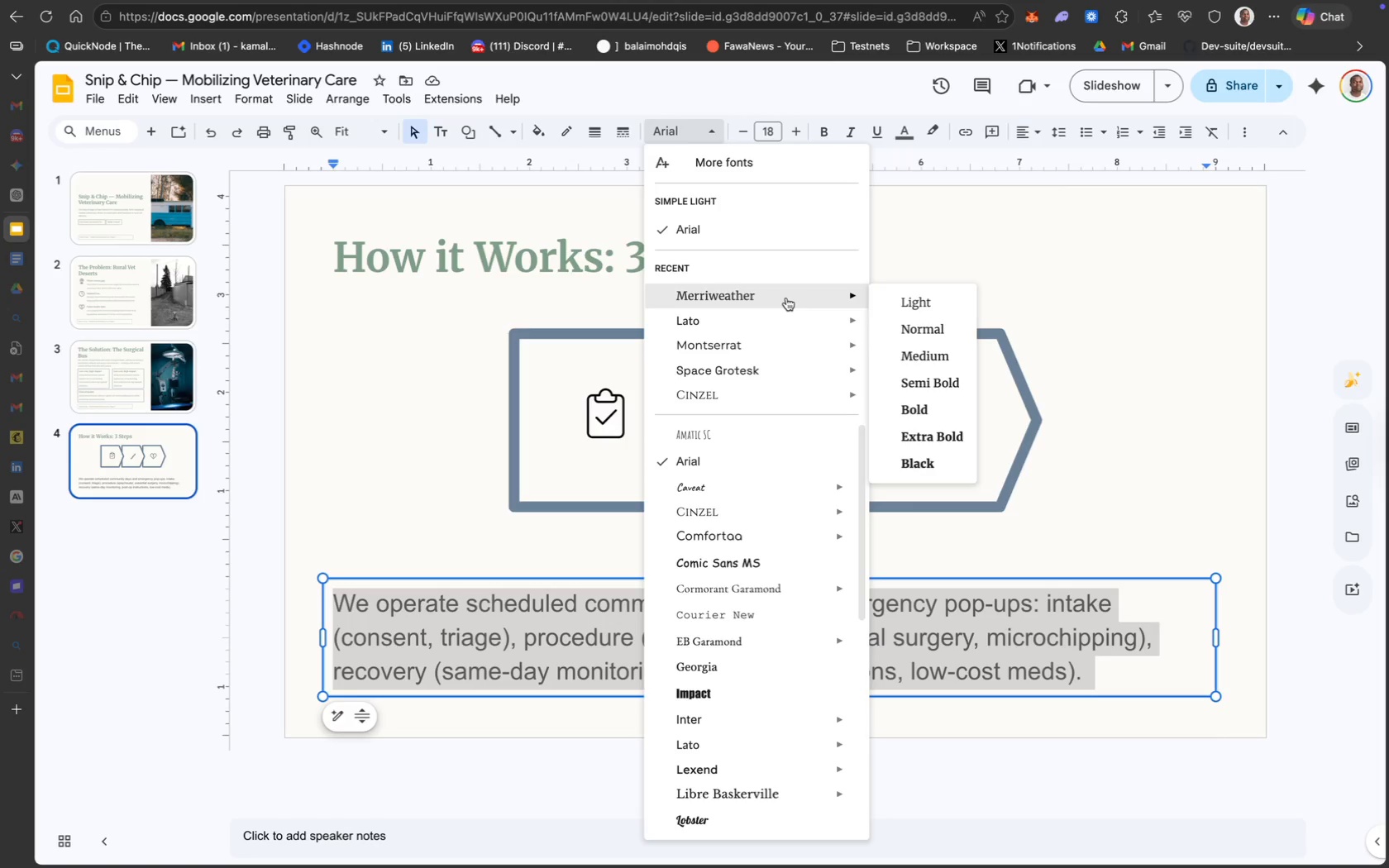 
mouse_move([833, 311])
 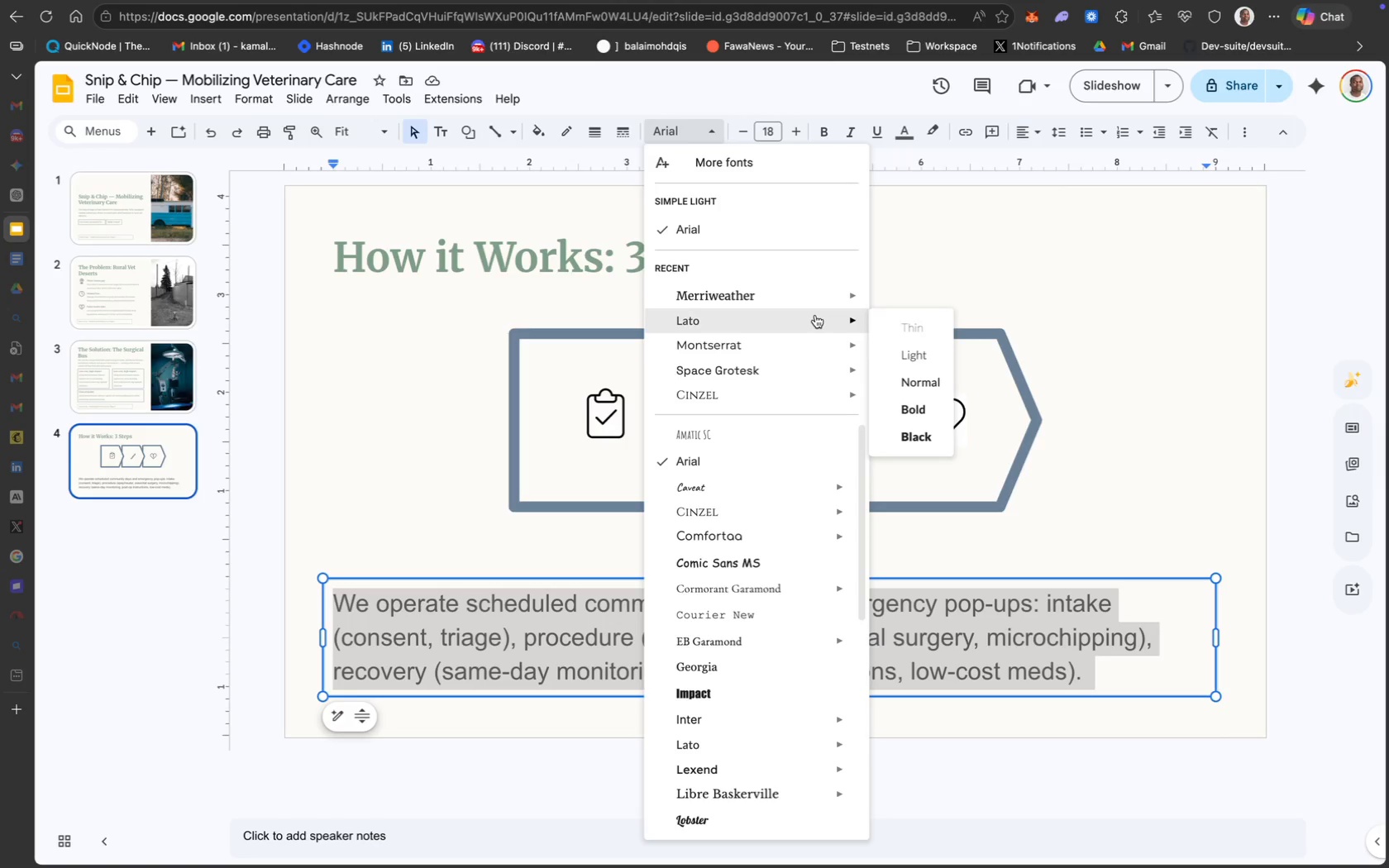 
wait(7.42)
 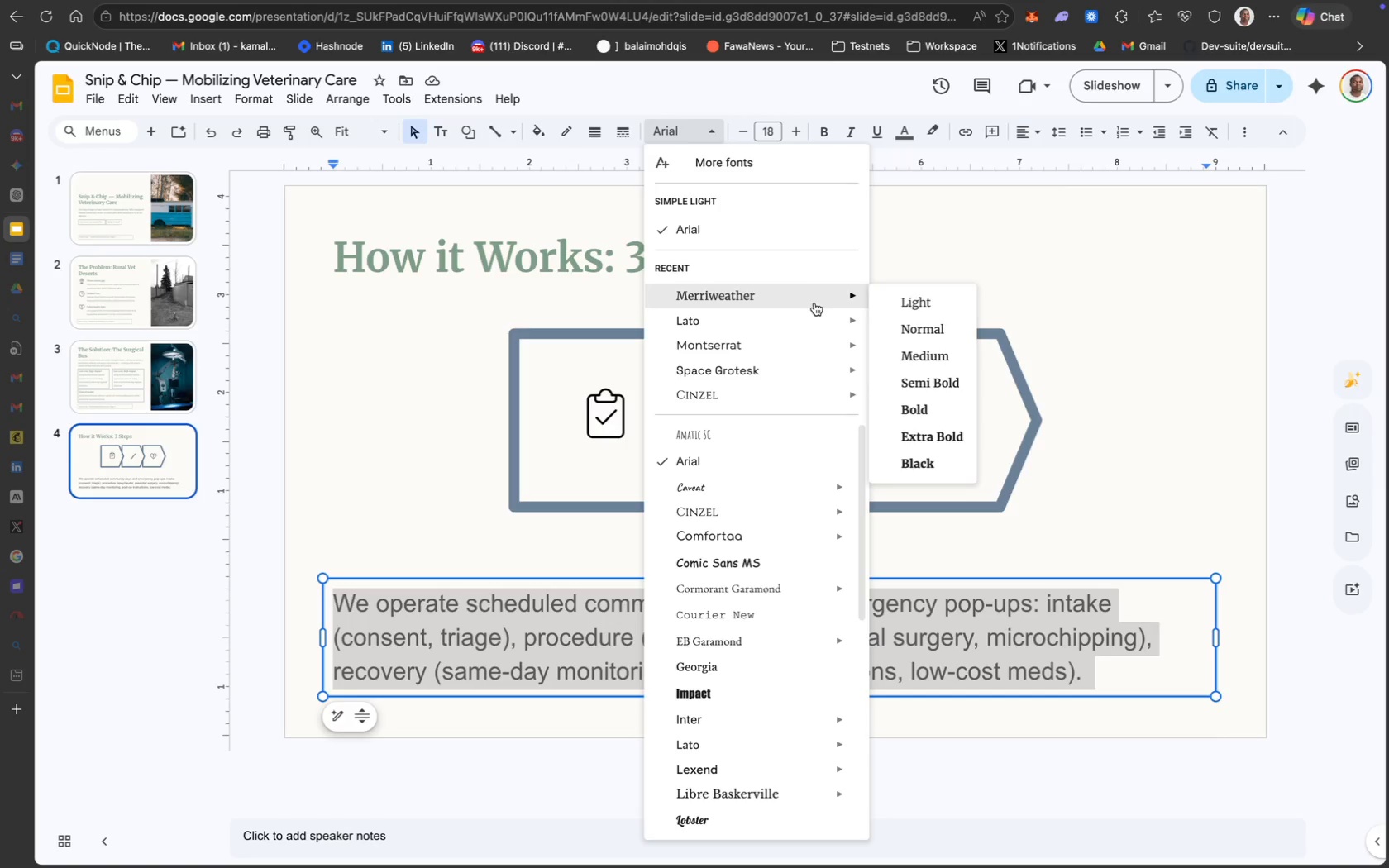 
mouse_move([865, 330])
 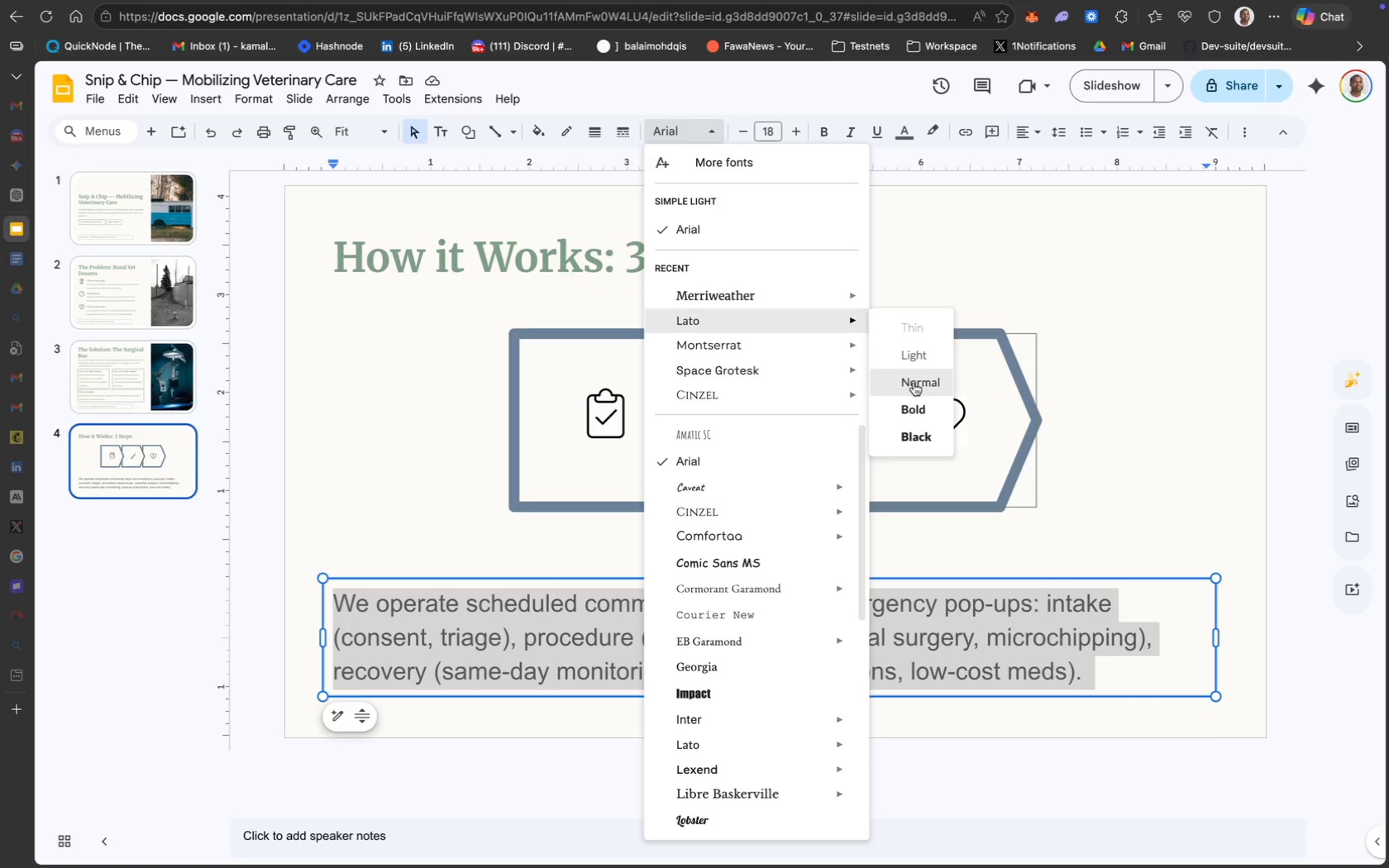 
wait(5.69)
 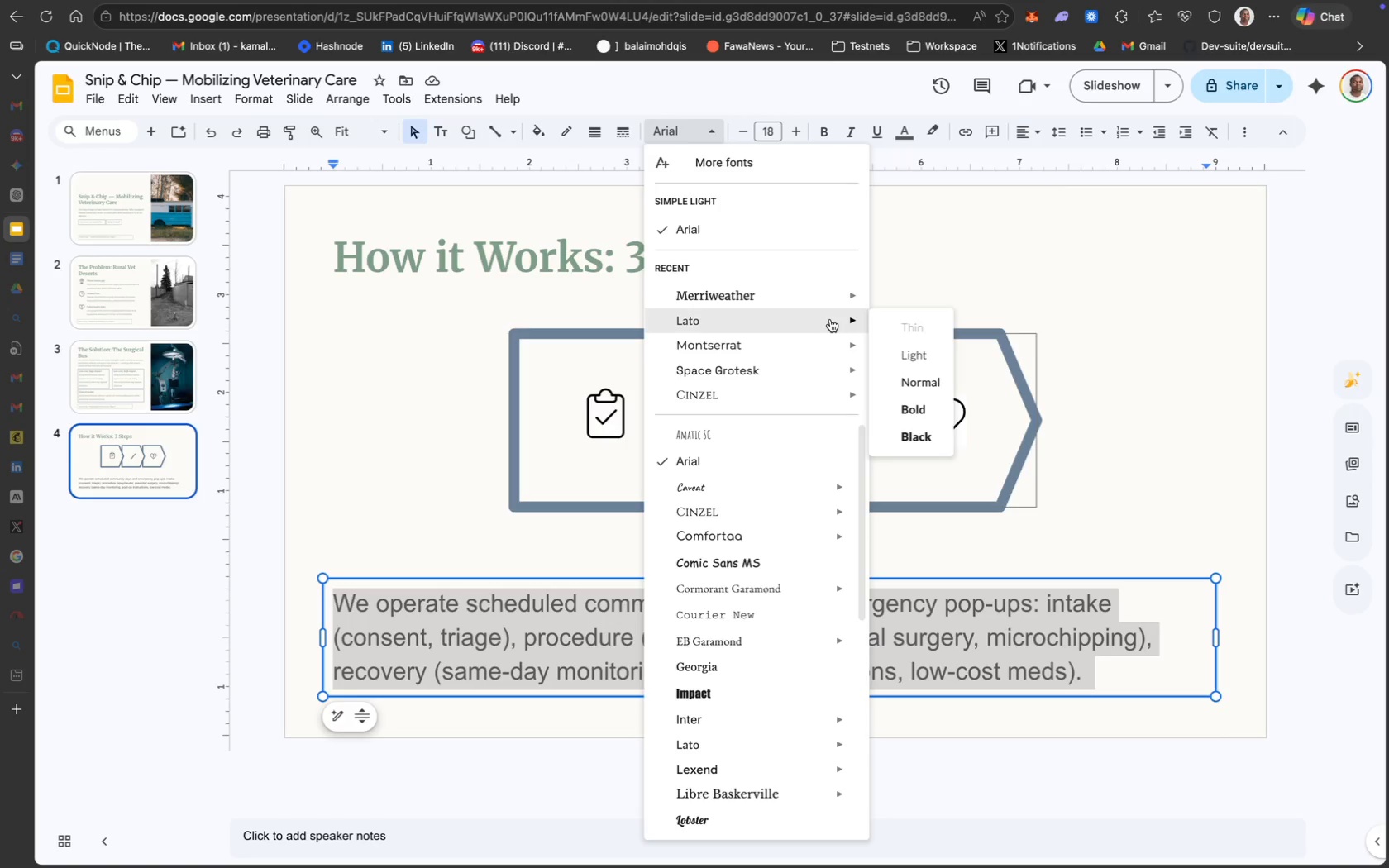 
left_click([919, 387])
 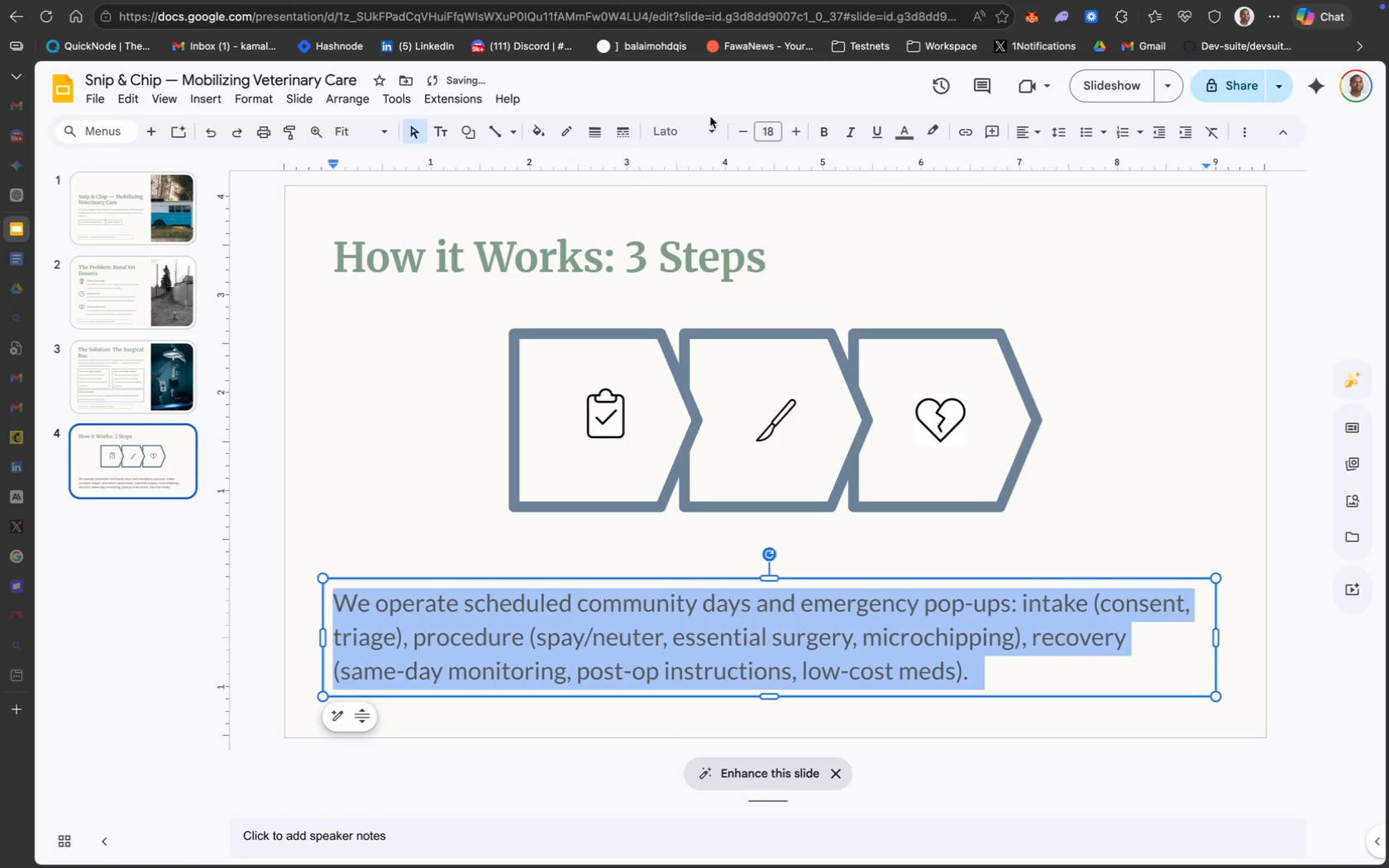 
left_click([767, 139])
 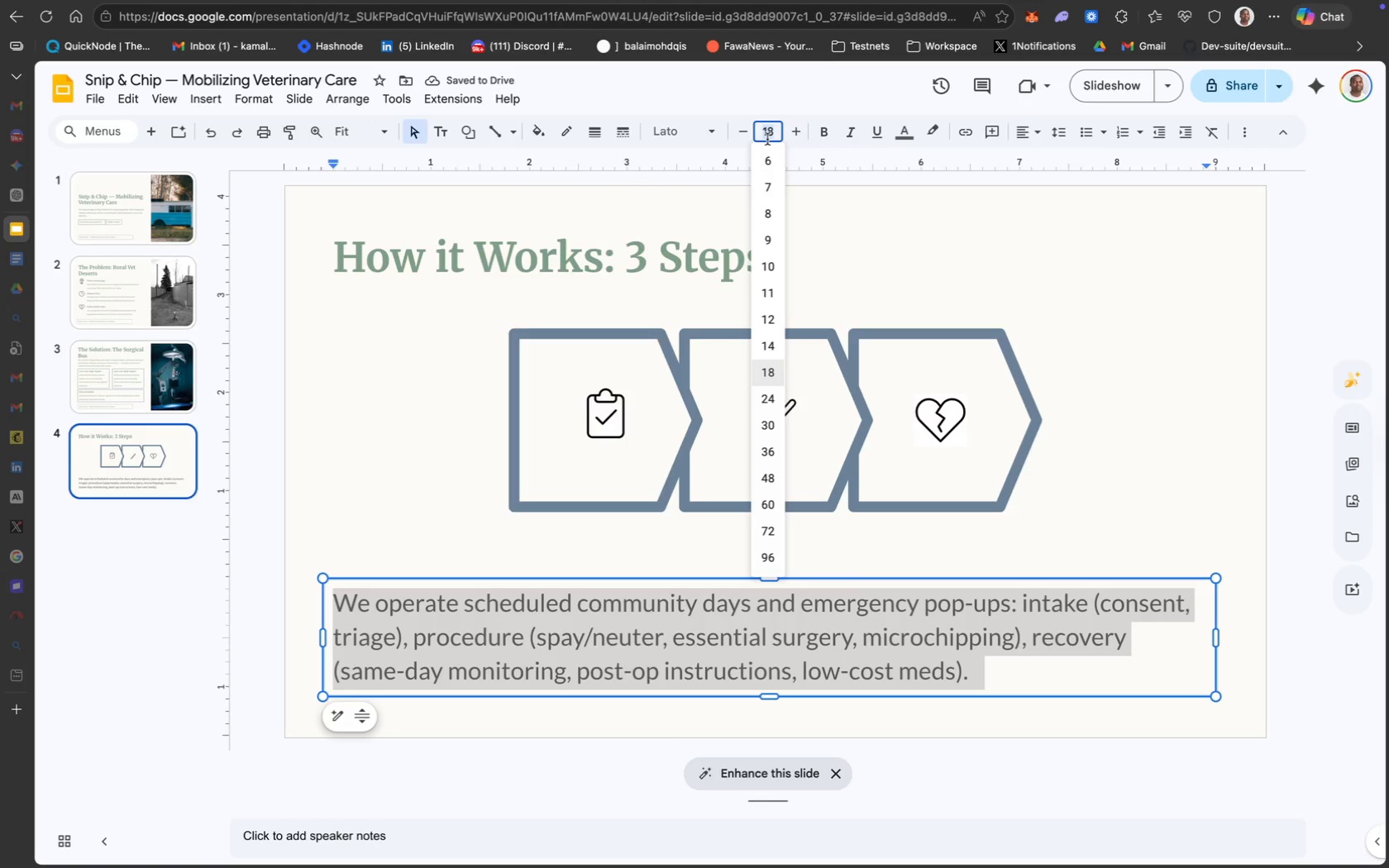 
type(12)
 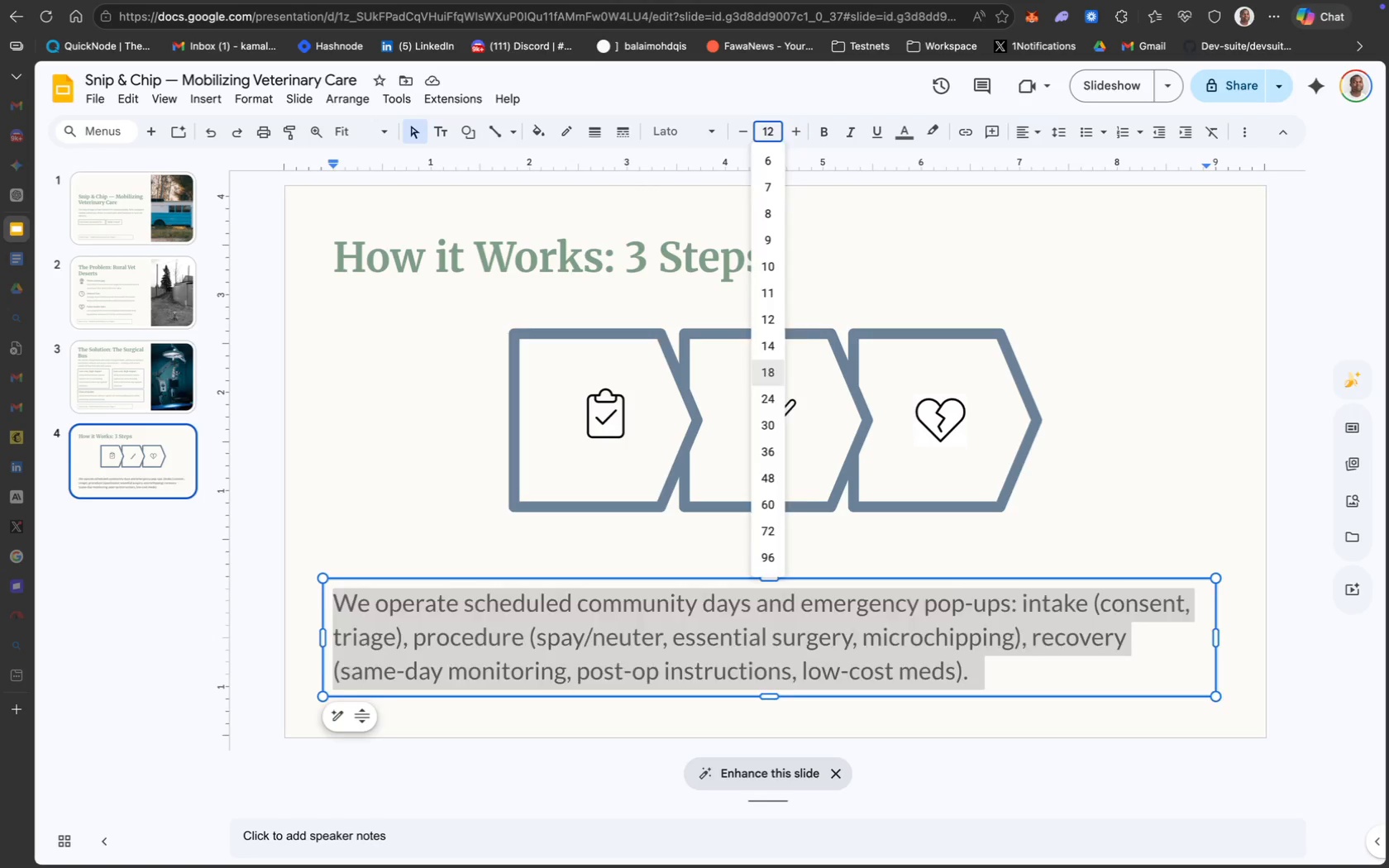 
key(Enter)
 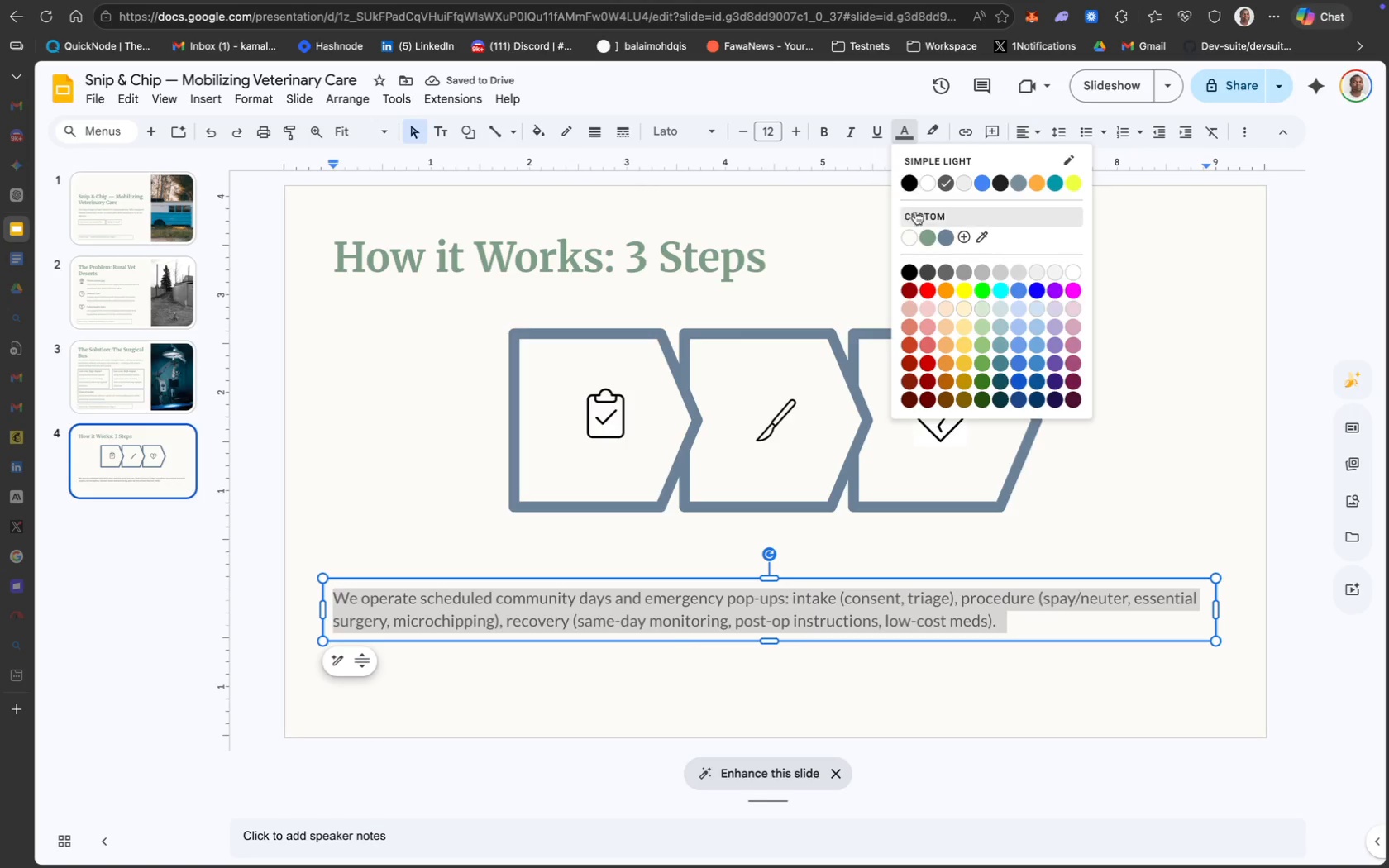 
left_click([929, 237])
 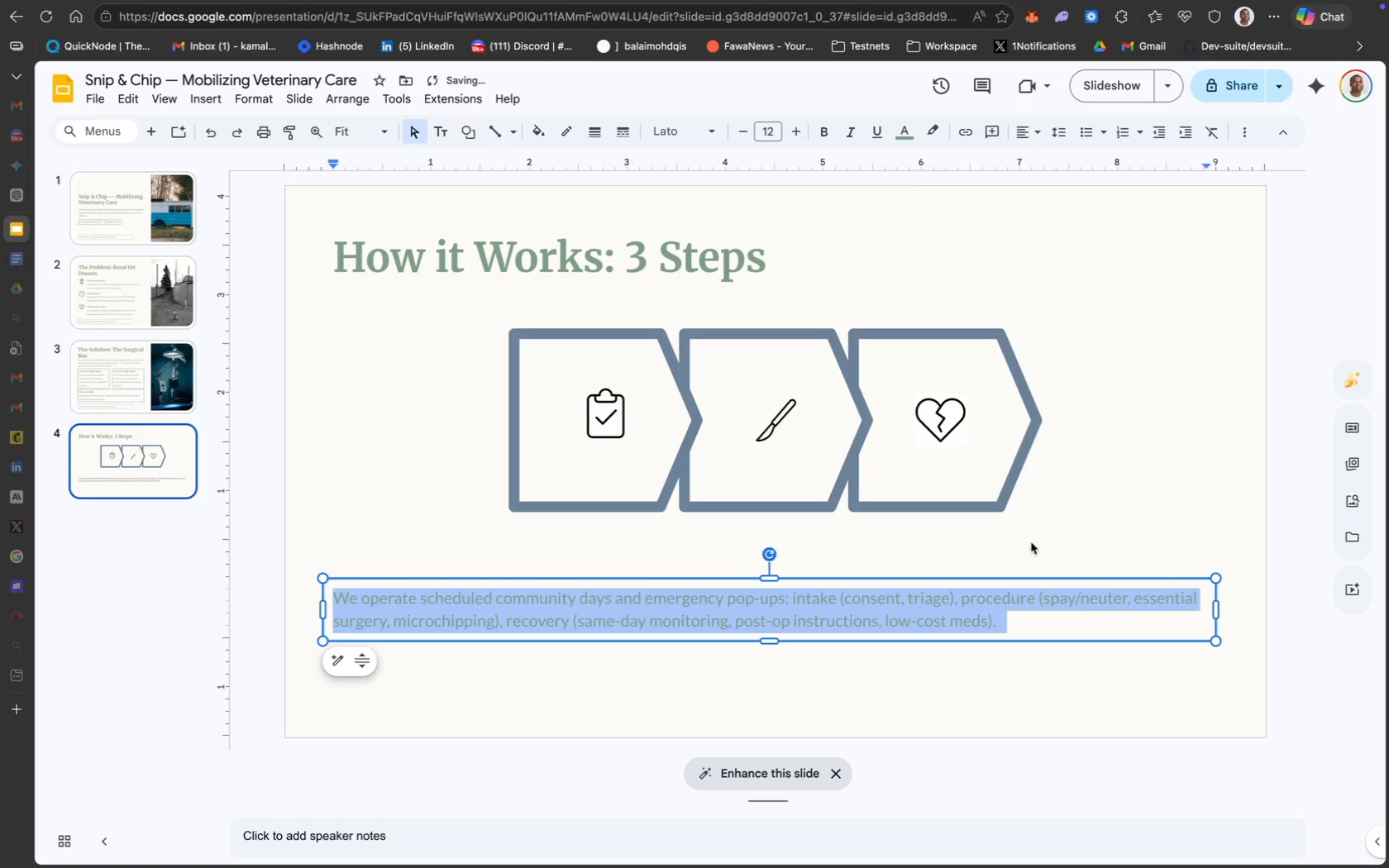 
left_click([1113, 668])
 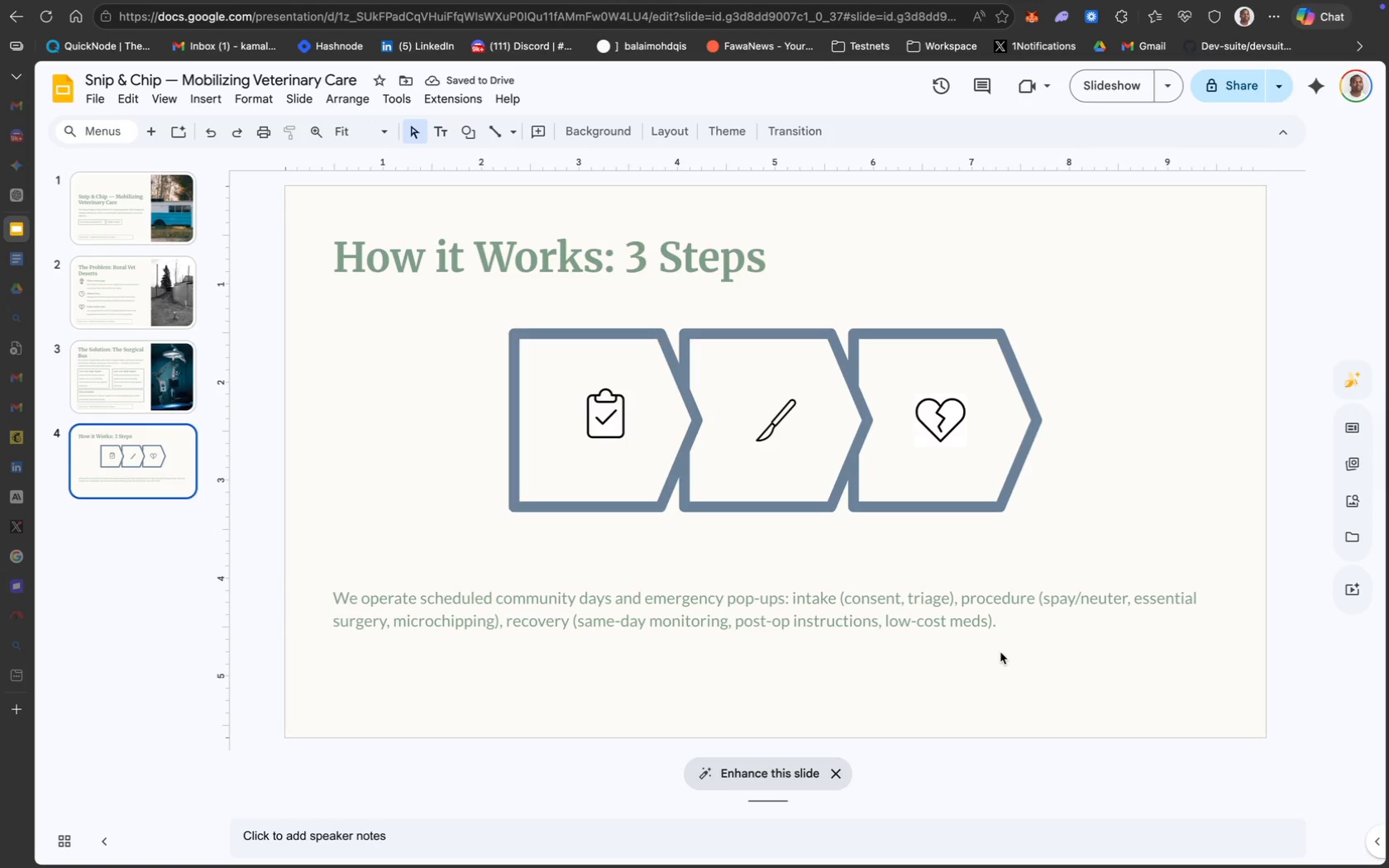 
left_click([803, 612])
 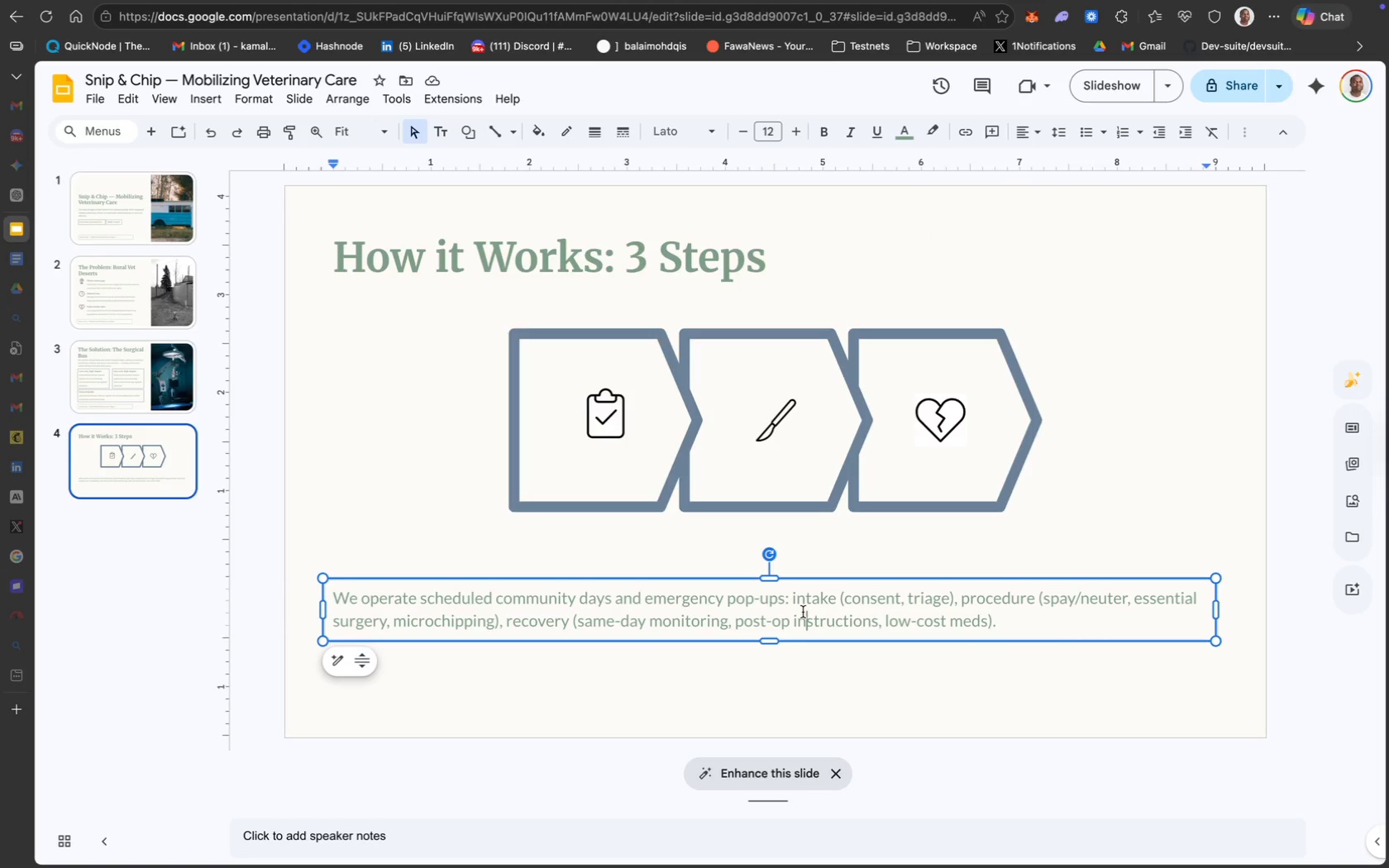 
key(Meta+CommandLeft)
 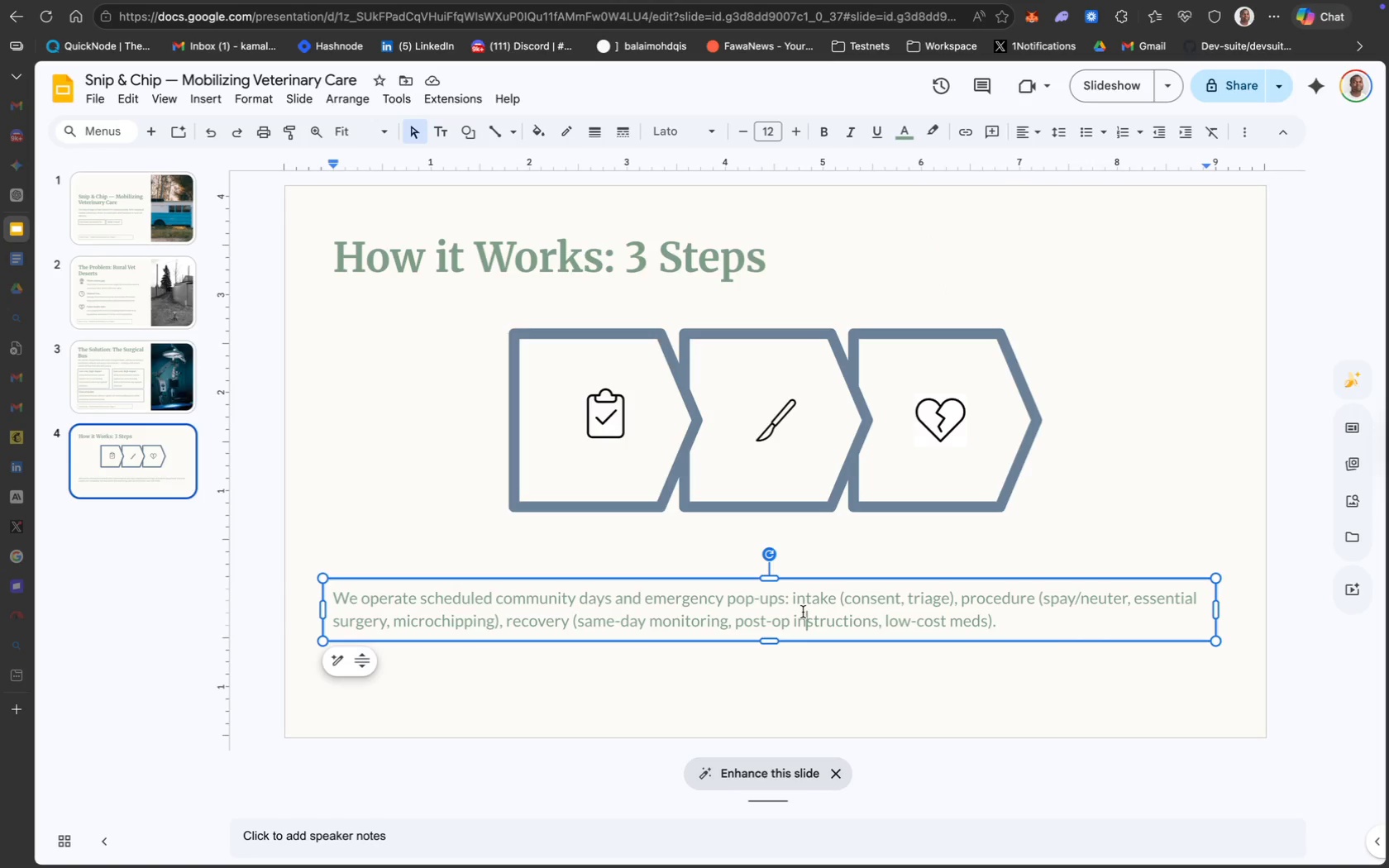 
key(Meta+A)
 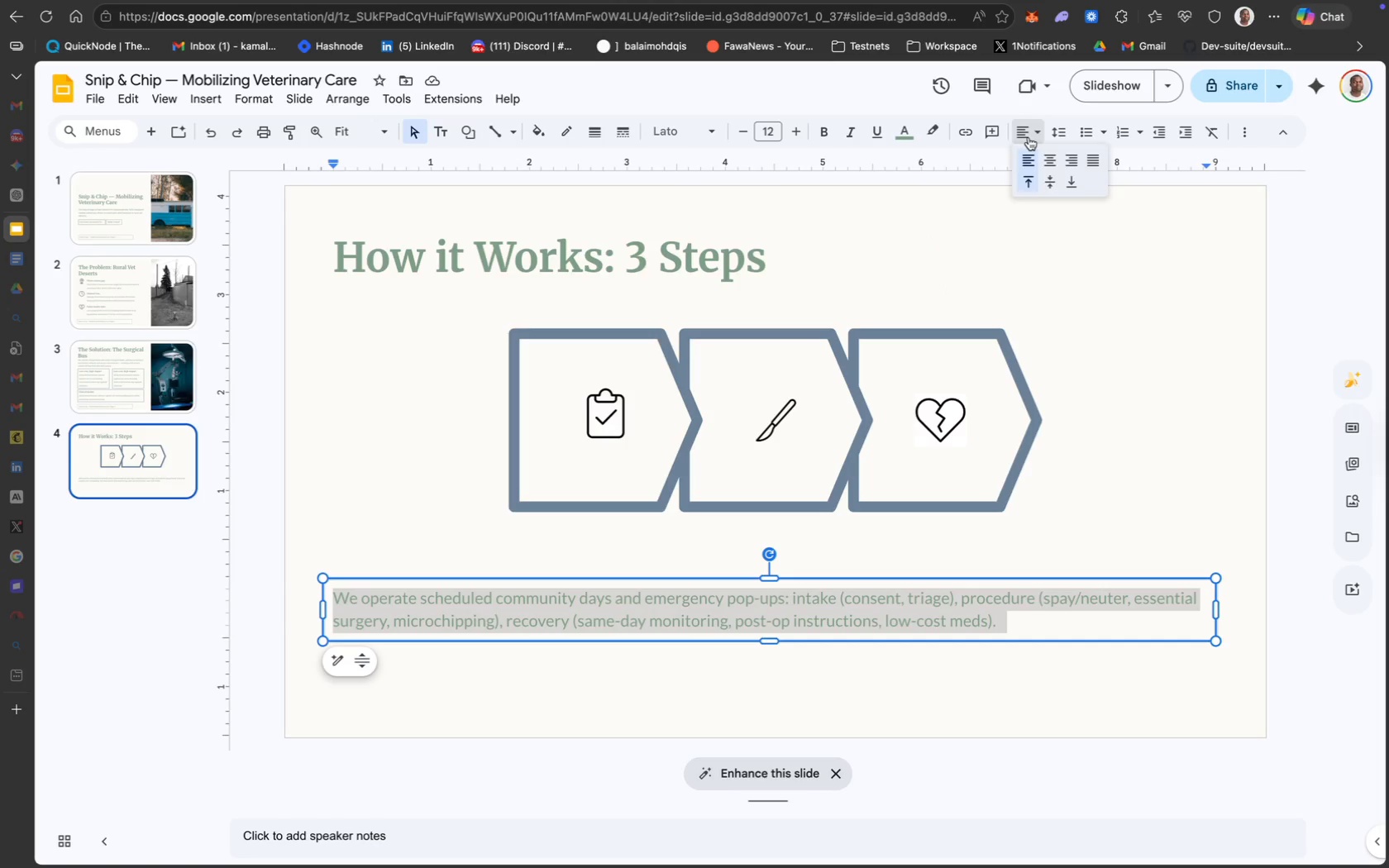 
left_click([1049, 165])
 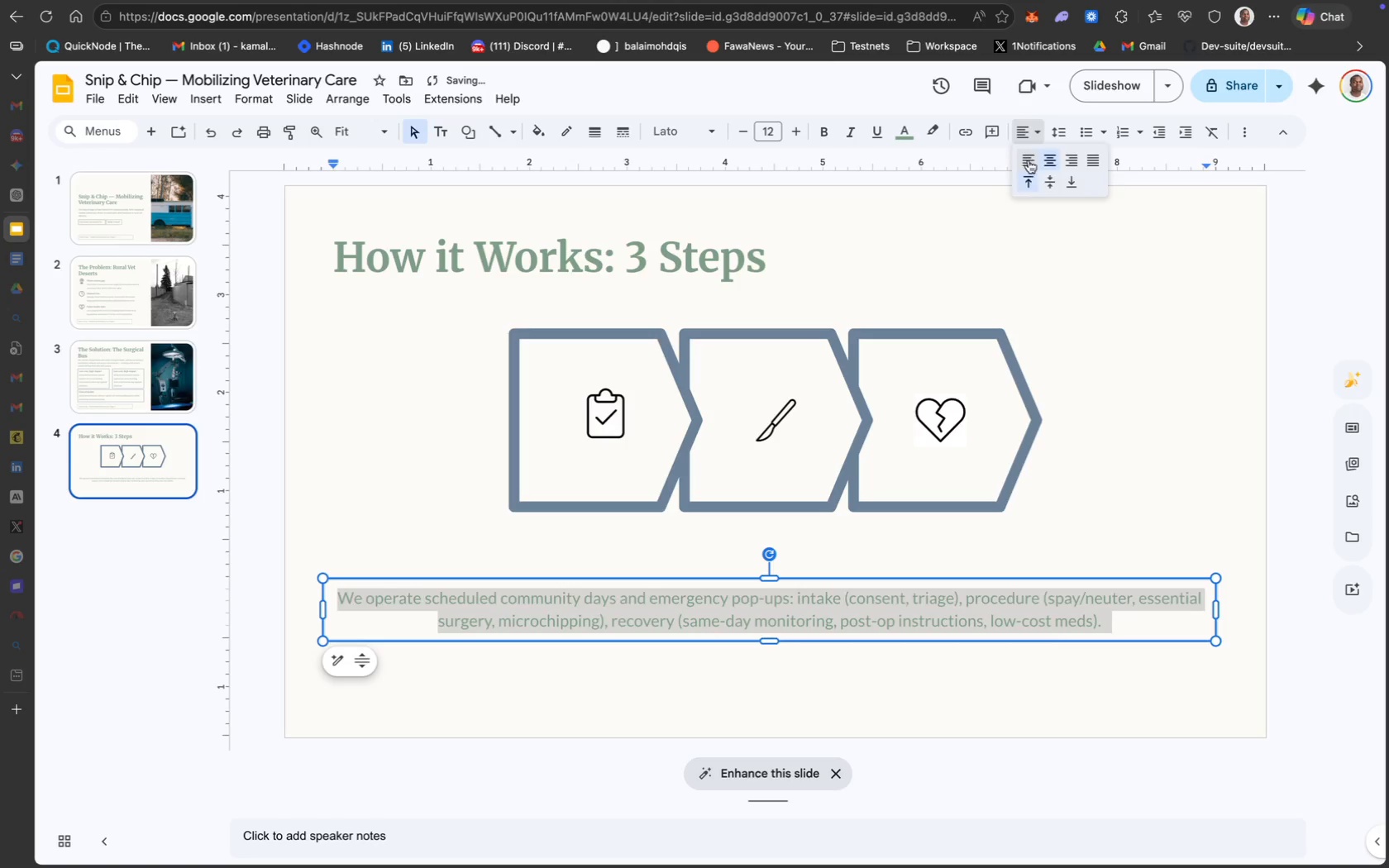 
left_click([1057, 134])
 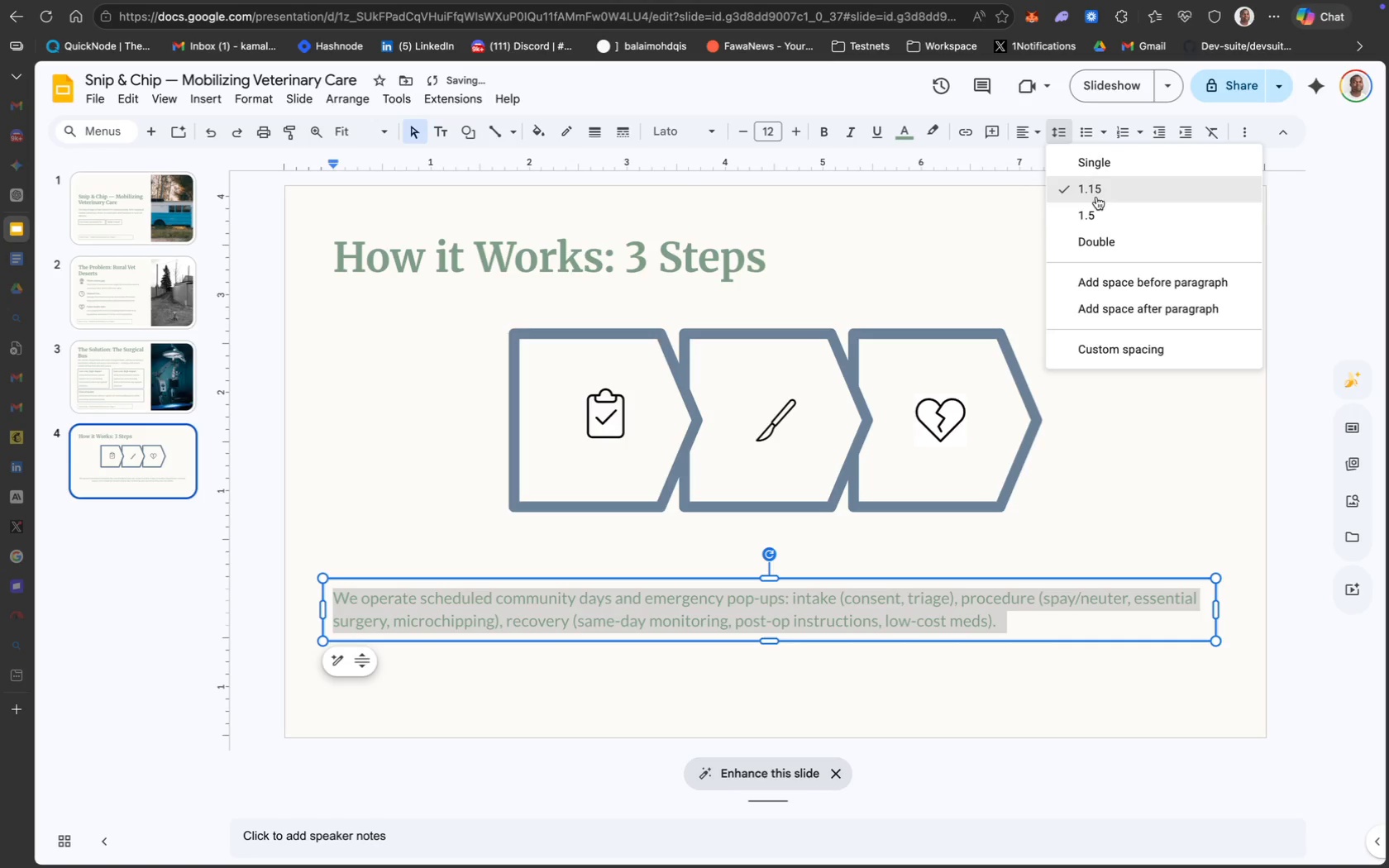 
left_click([1102, 209])
 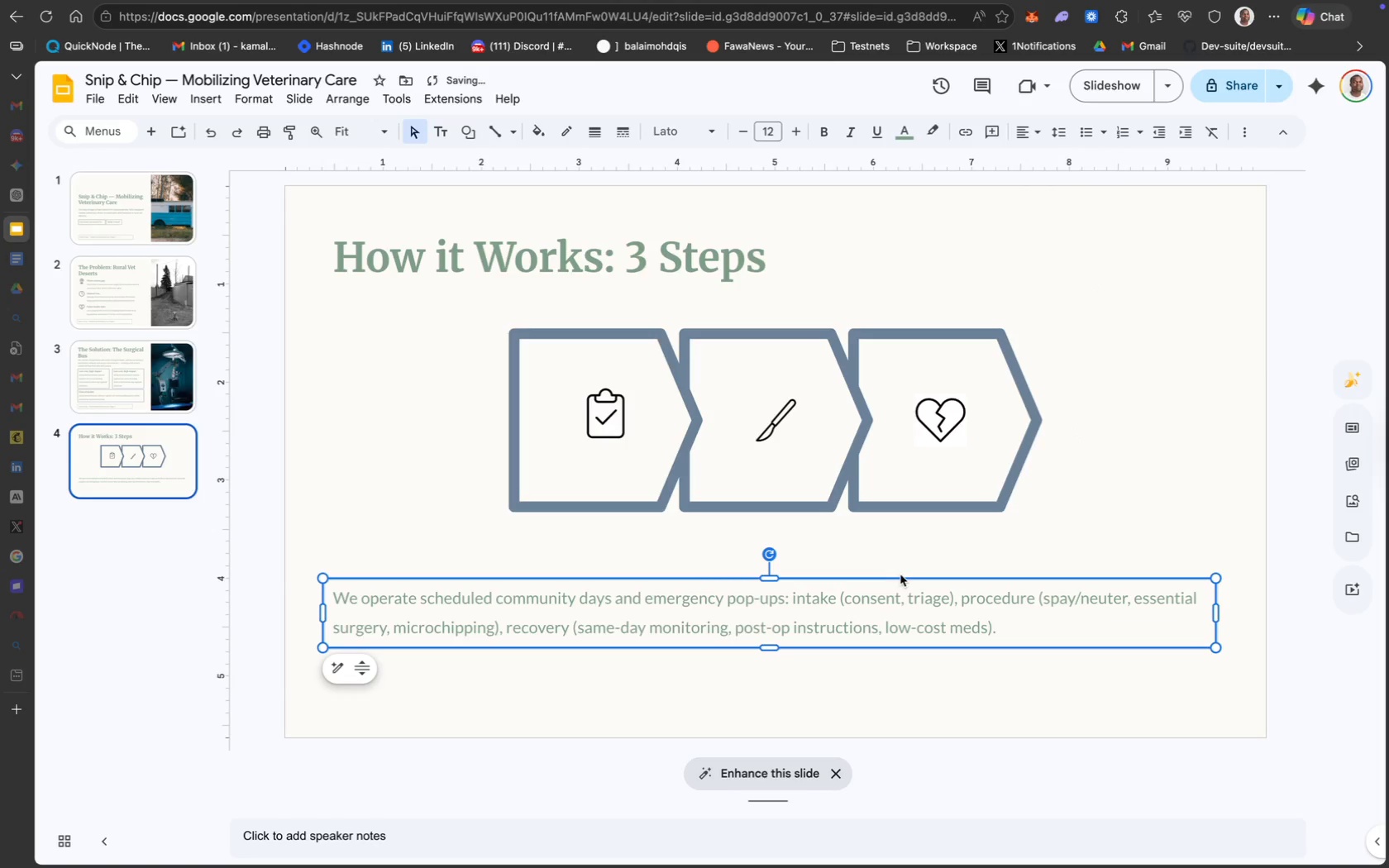 
key(ArrowUp)
 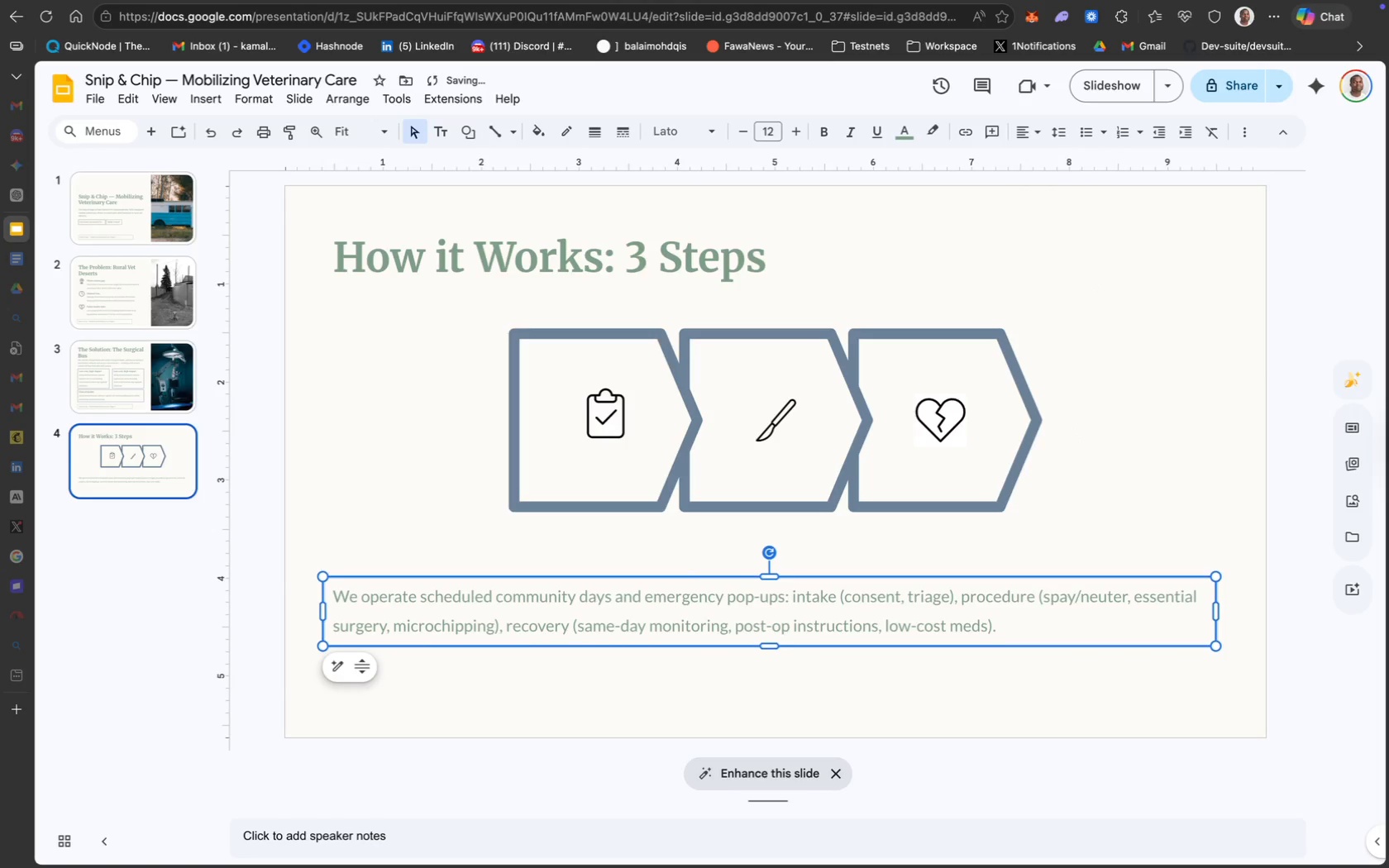 
key(ArrowUp)
 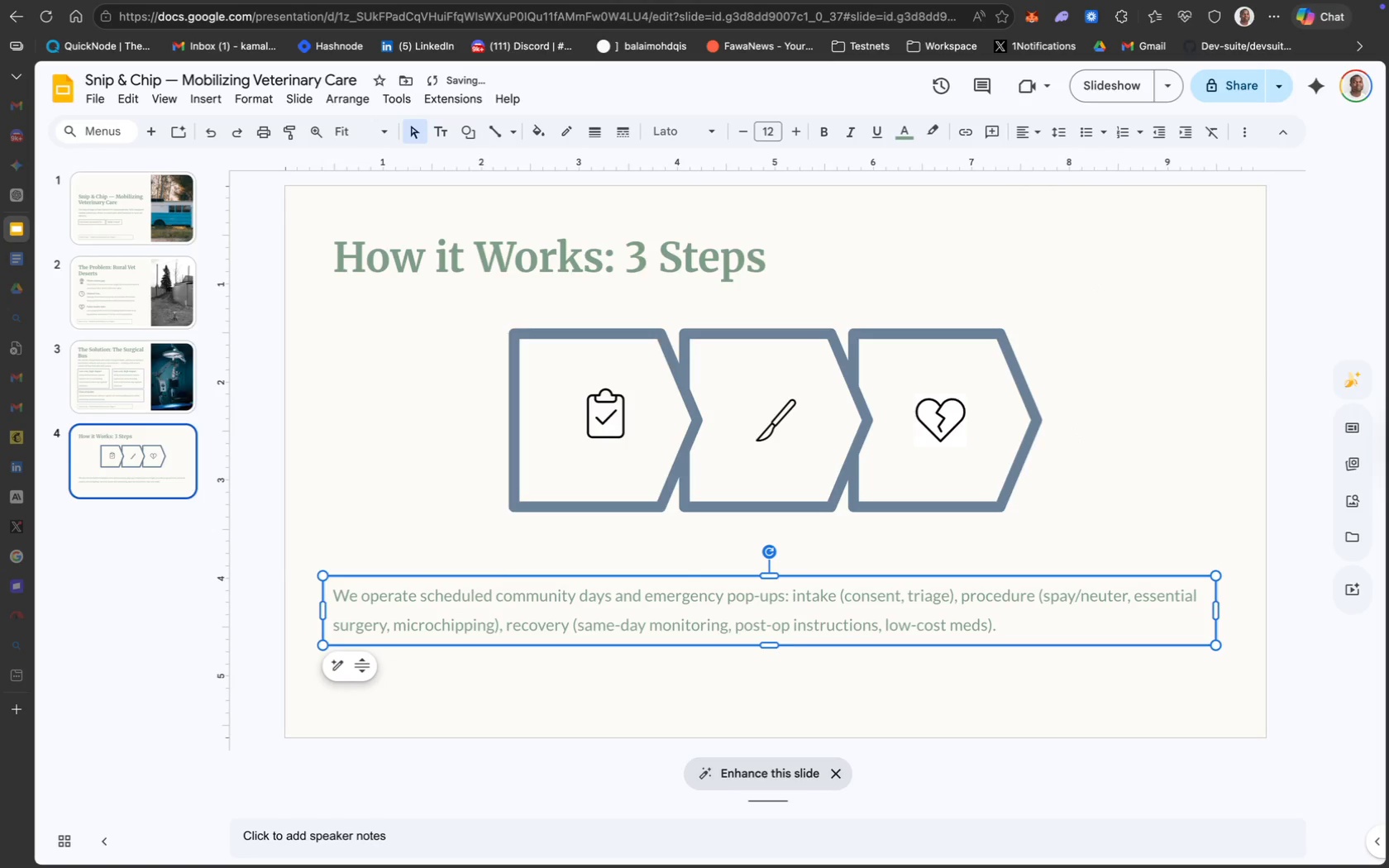 
key(ArrowUp)
 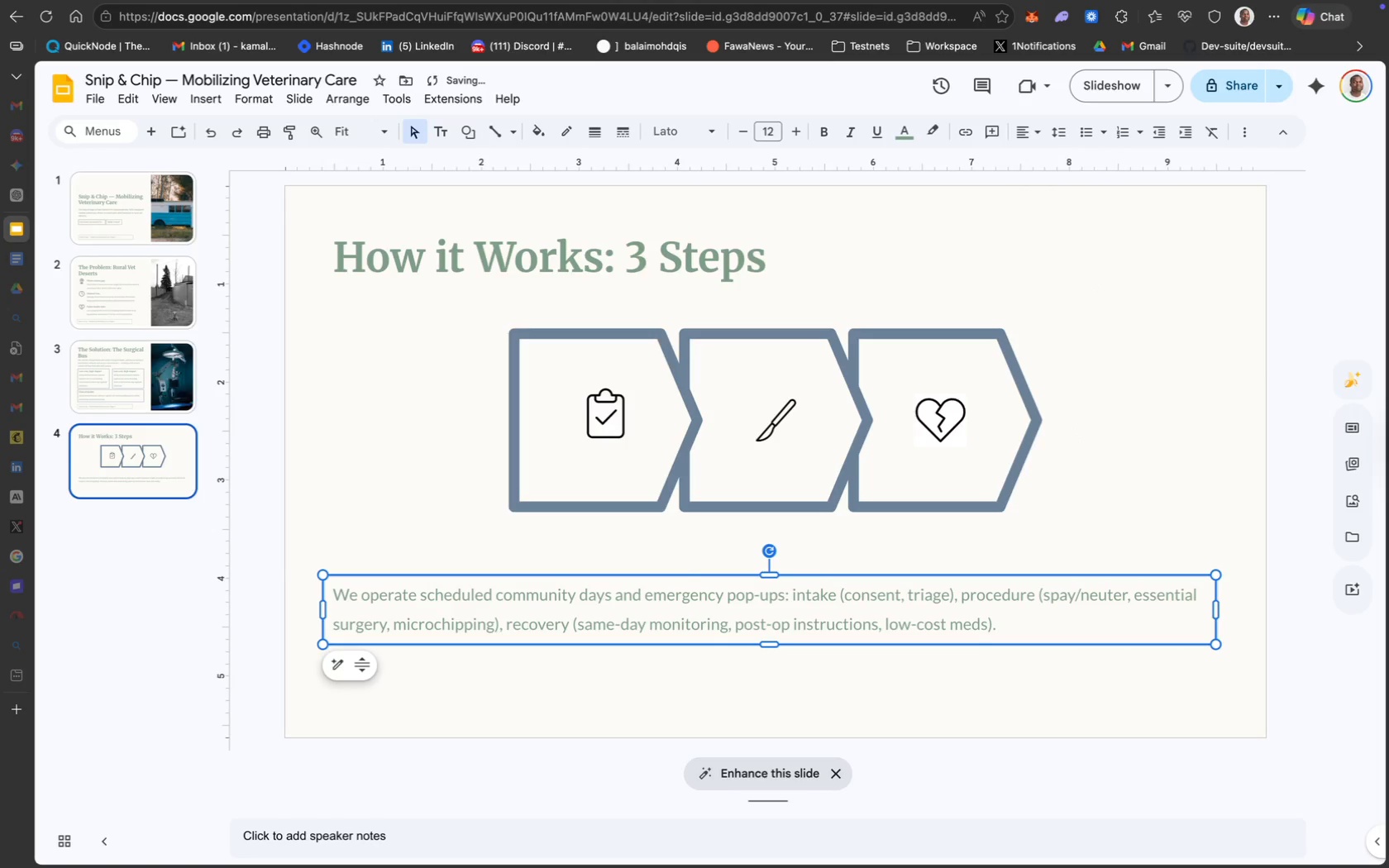 
key(ArrowUp)
 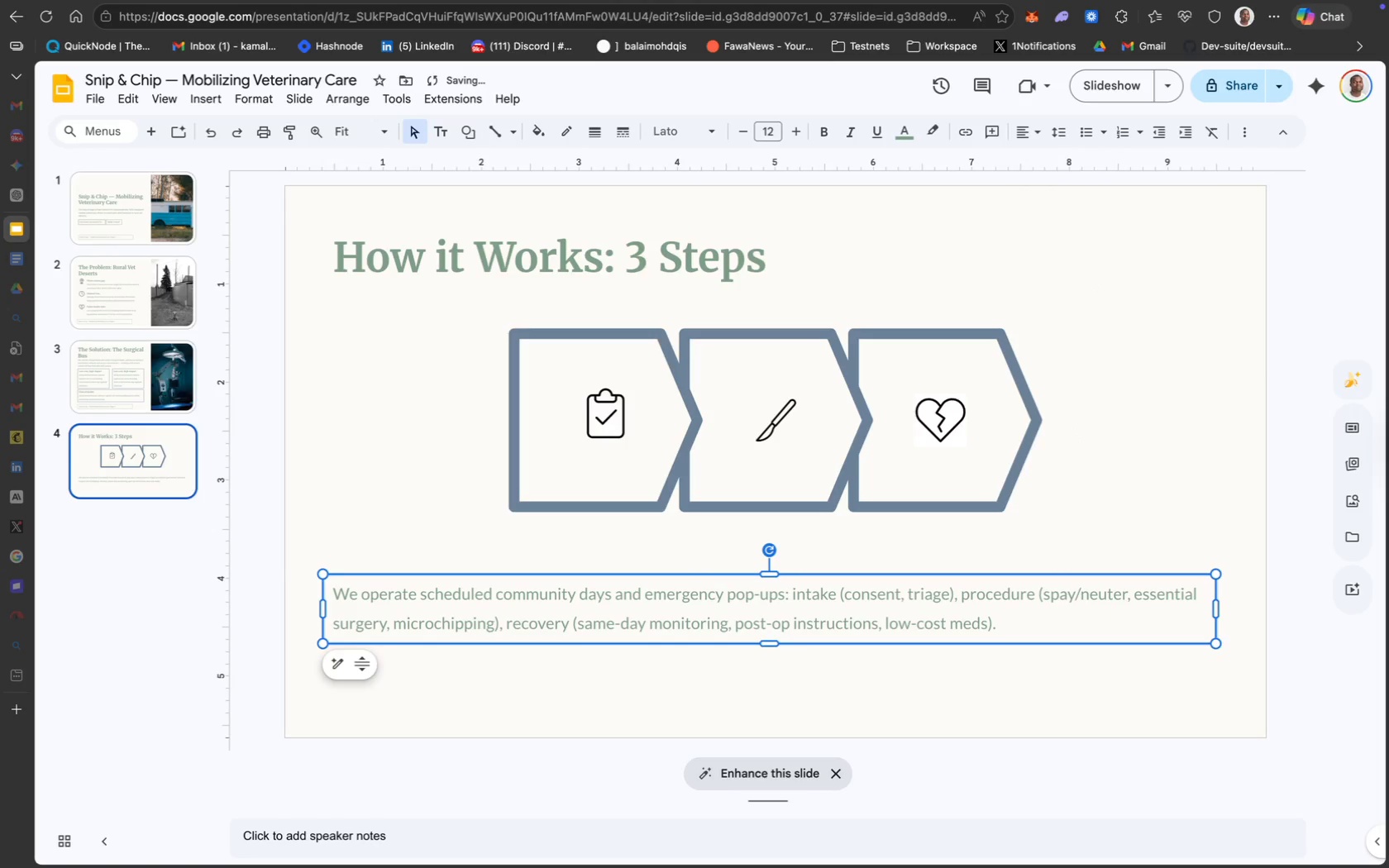 
key(ArrowUp)
 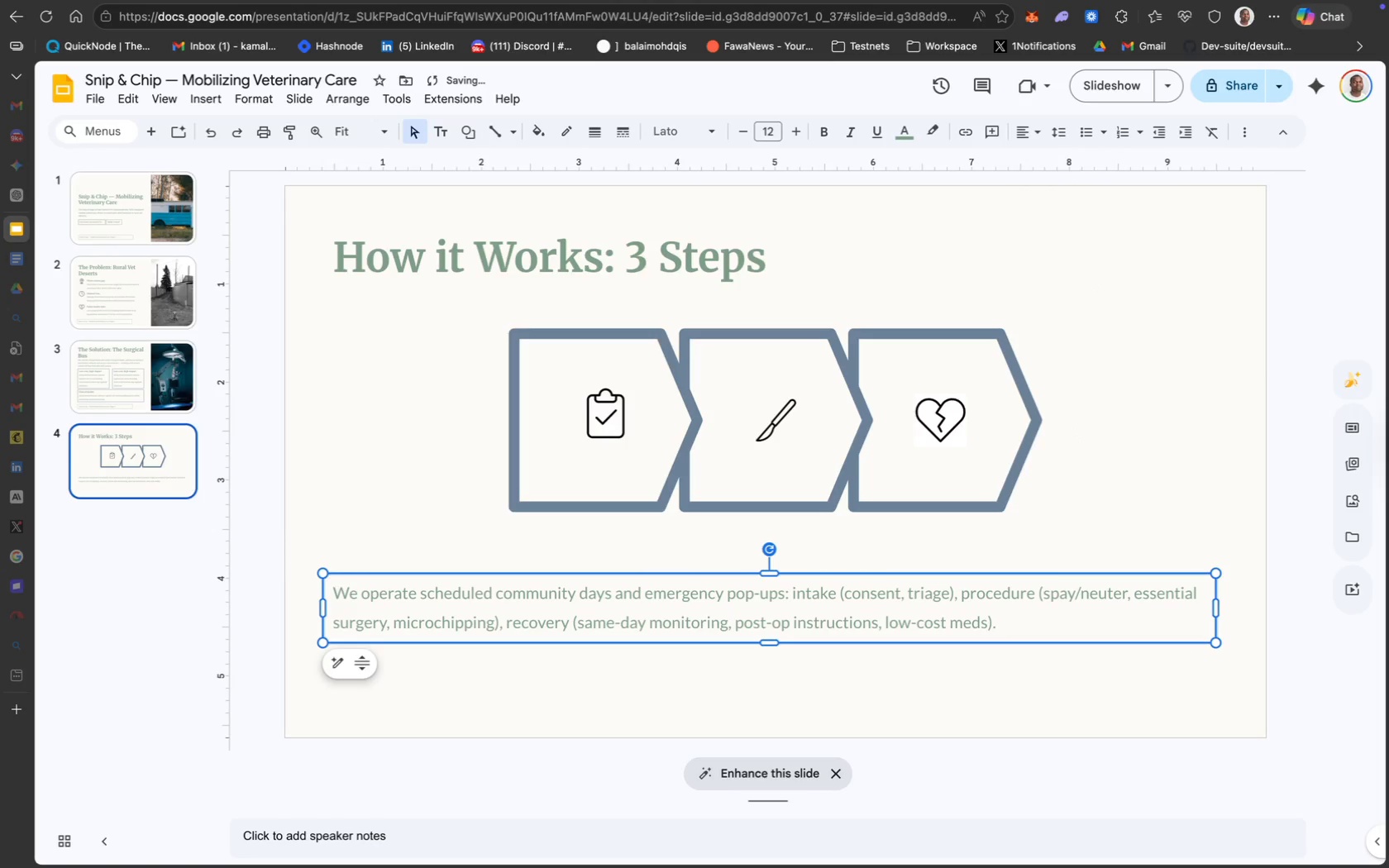 
key(ArrowUp)
 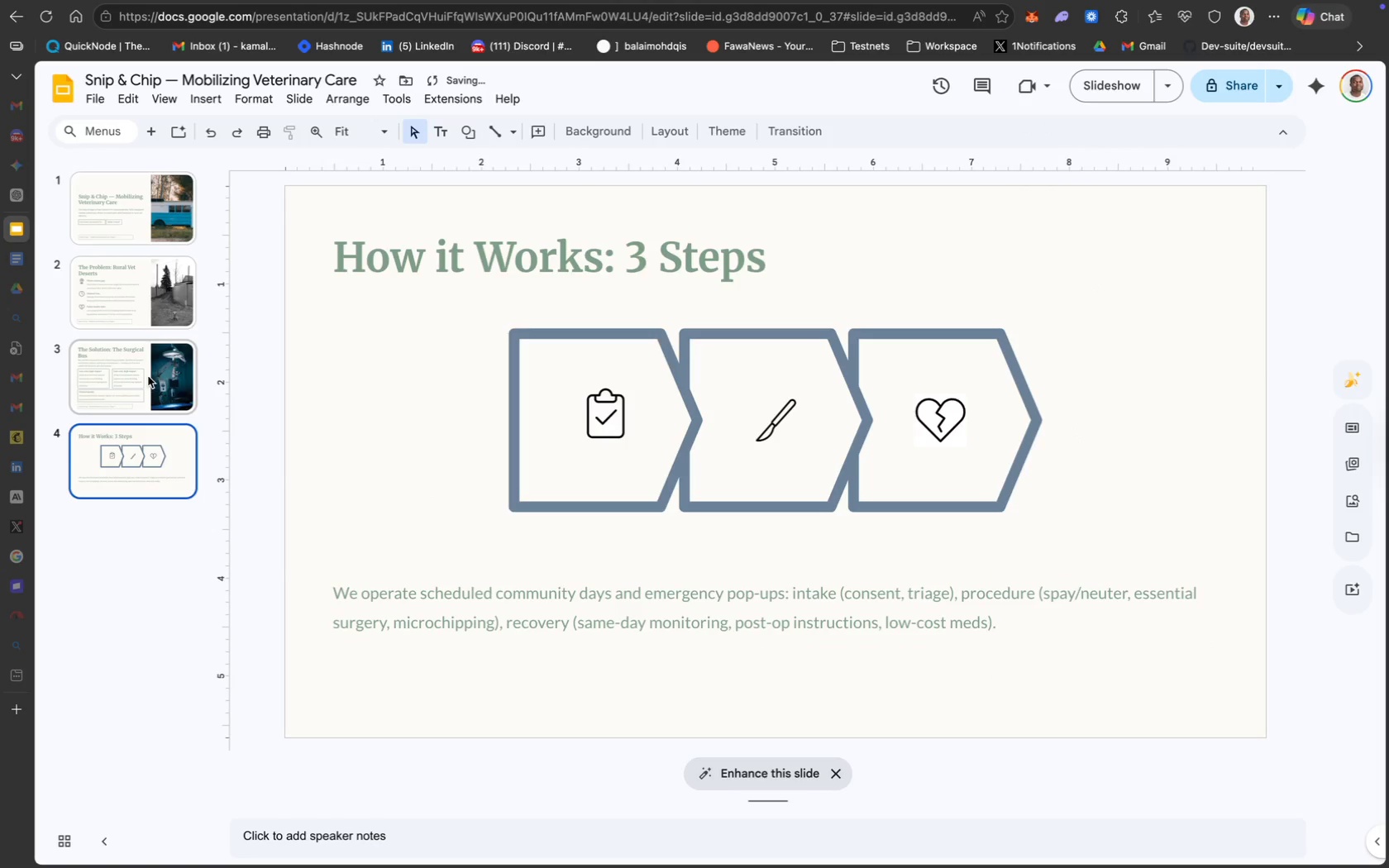 
left_click([150, 380])
 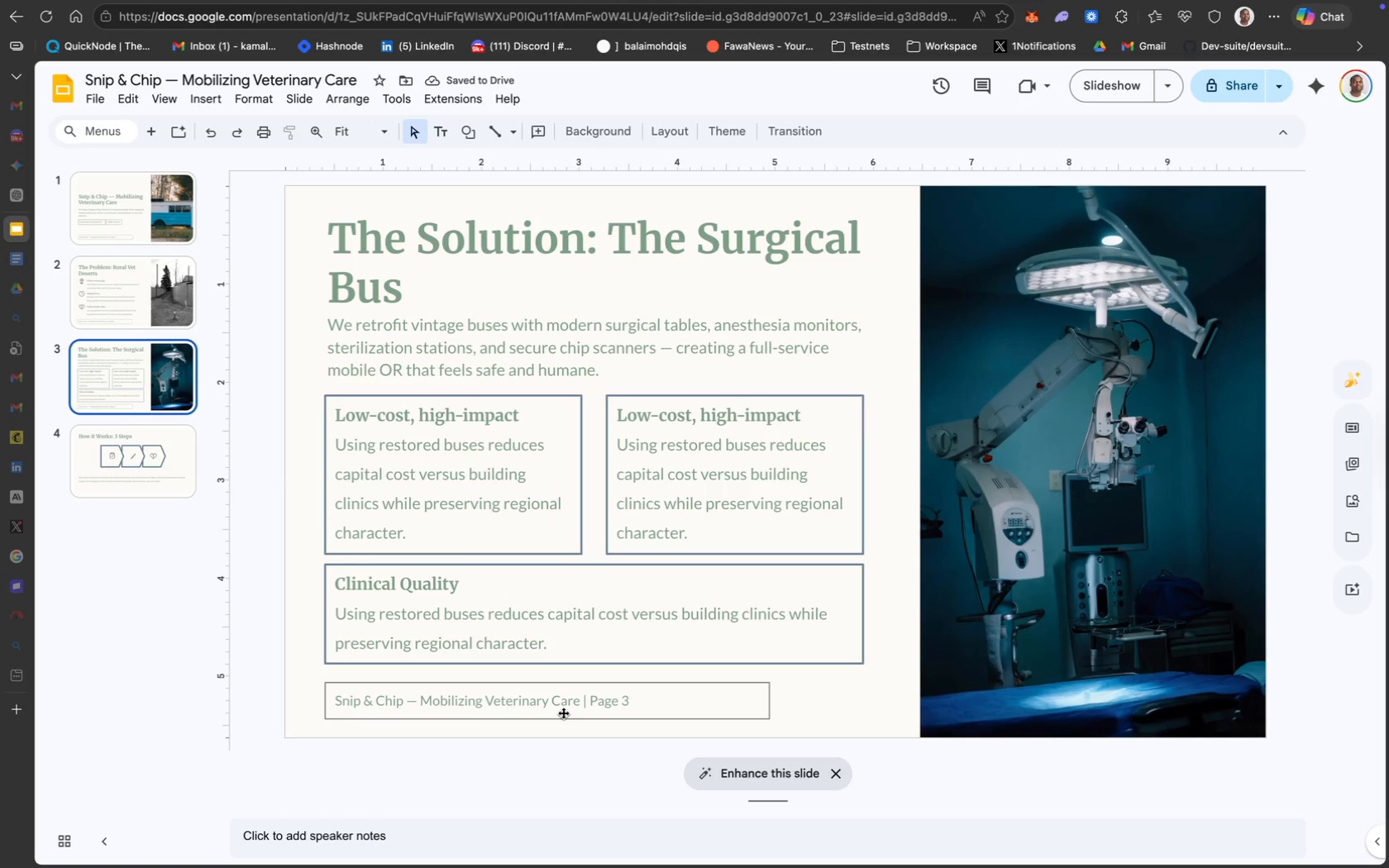 
key(Meta+C)
 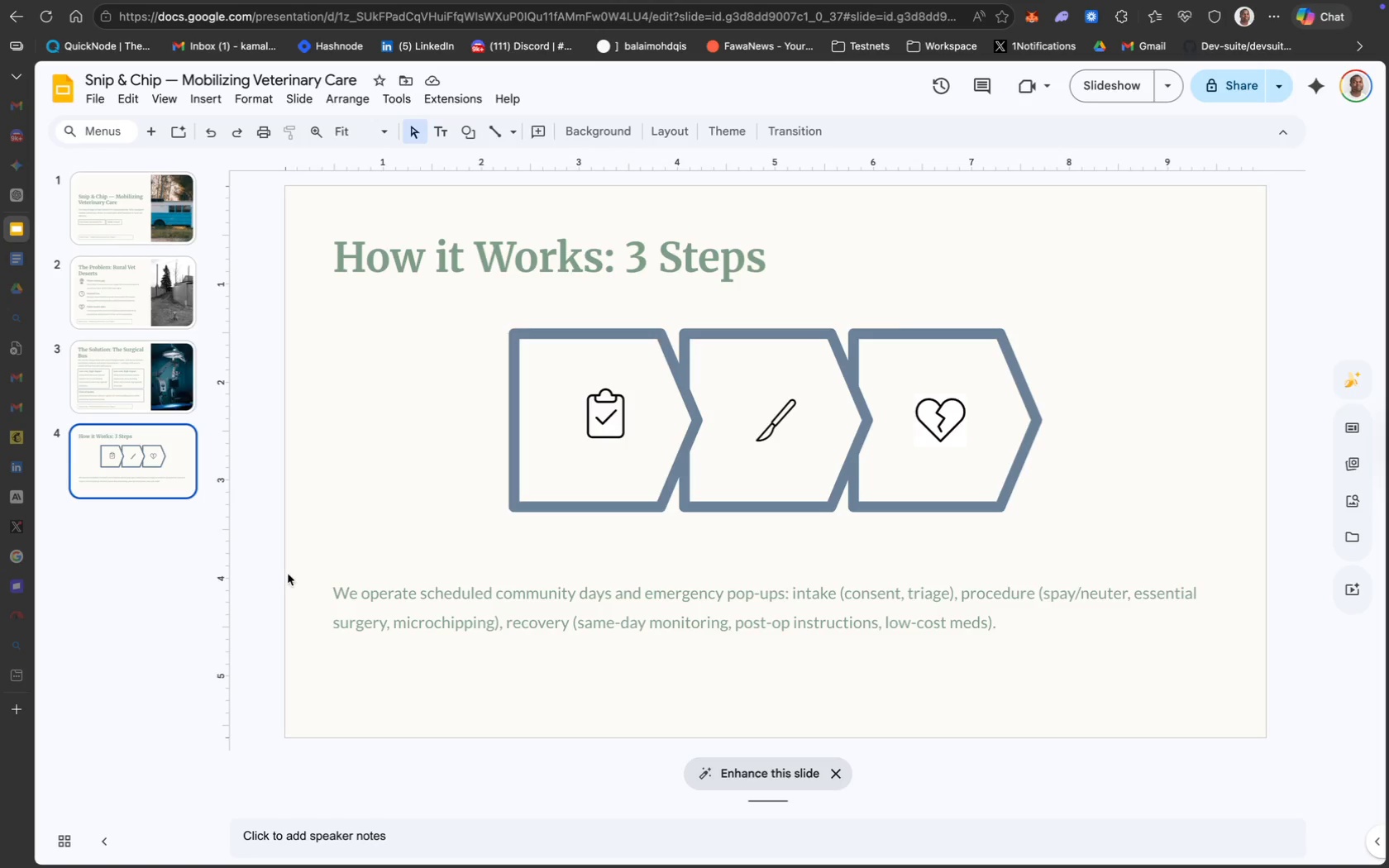 
left_click([399, 682])
 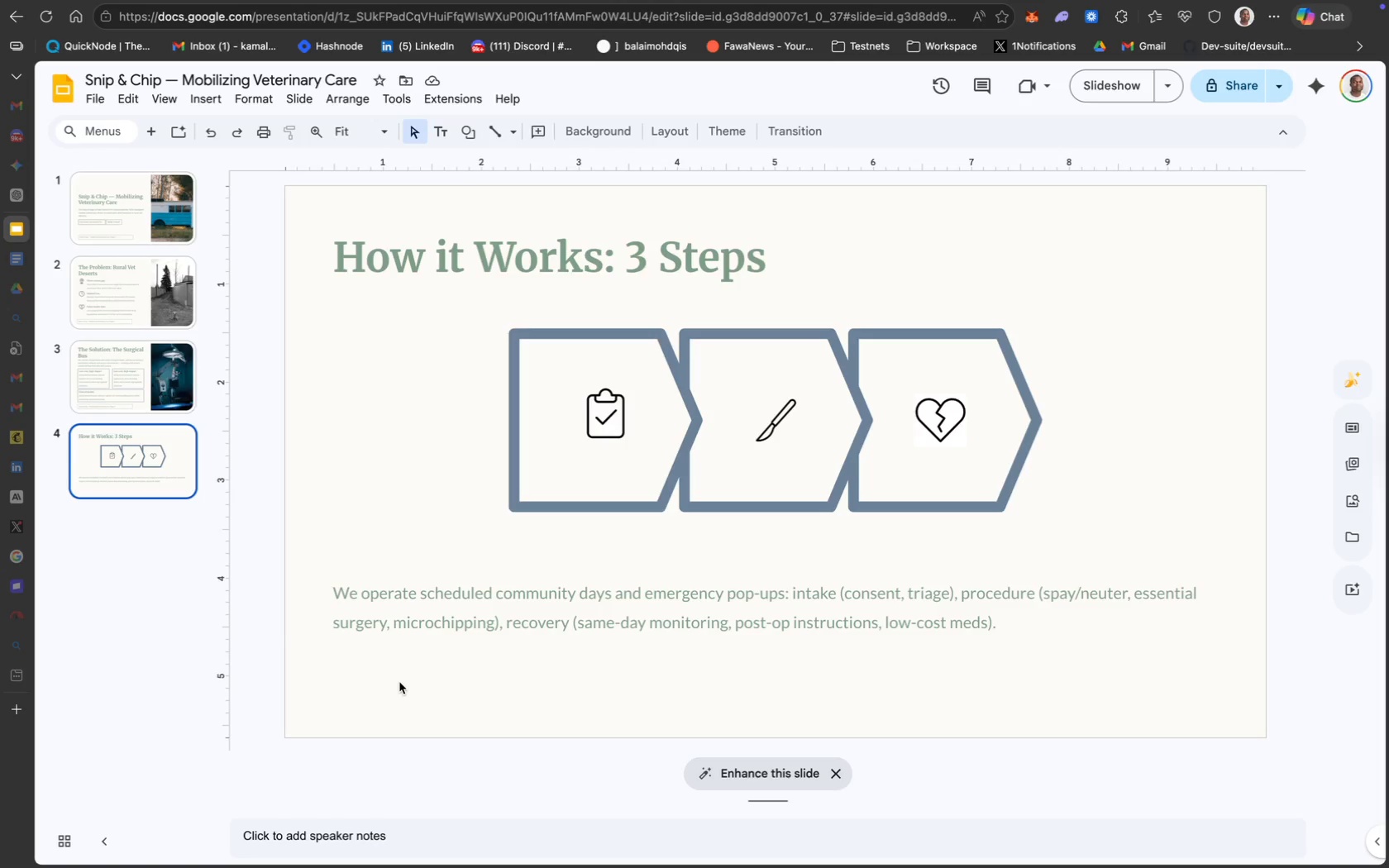 
key(Meta+V)
 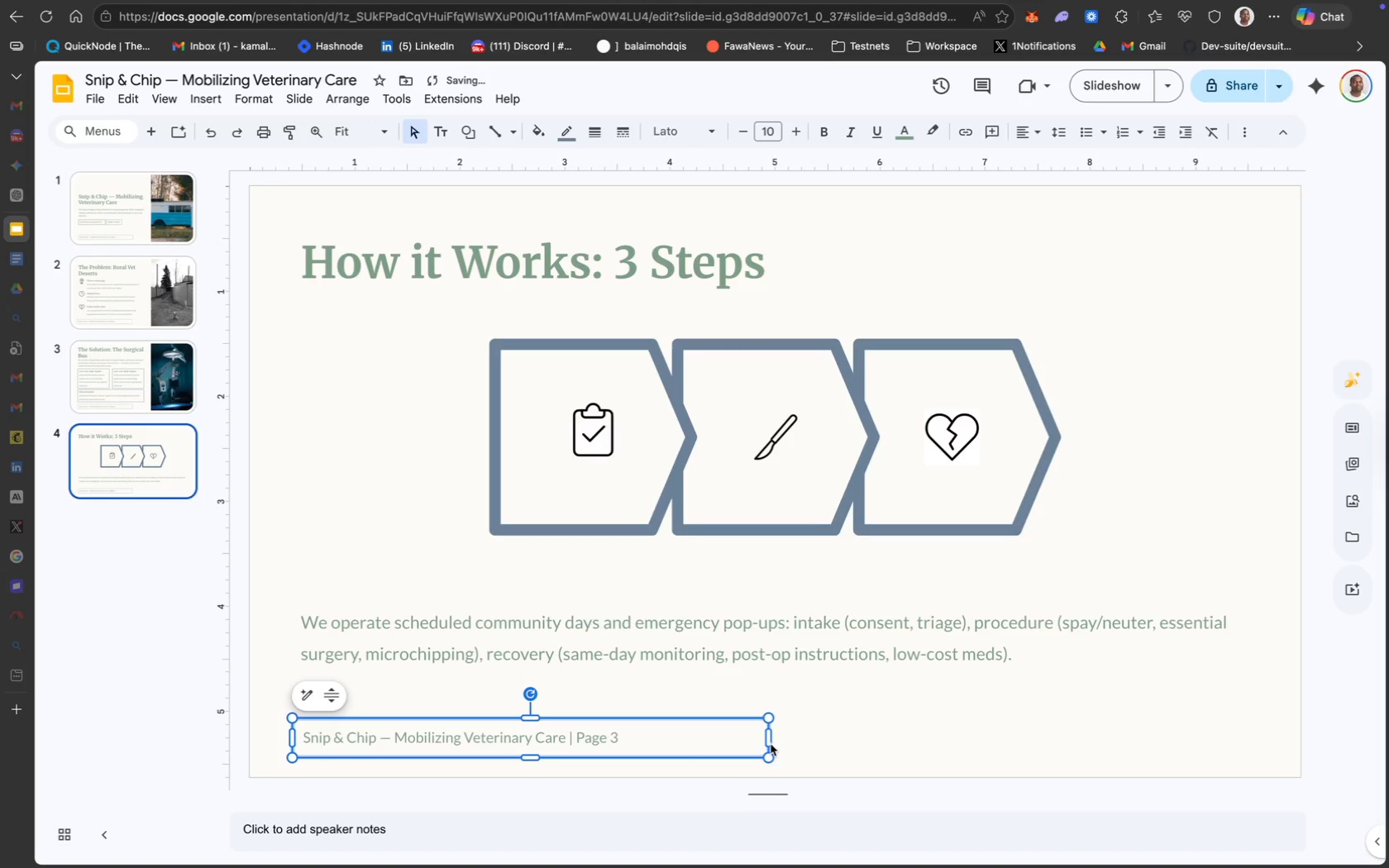 
left_click_drag(start_coordinate=[767, 738], to_coordinate=[1251, 713])
 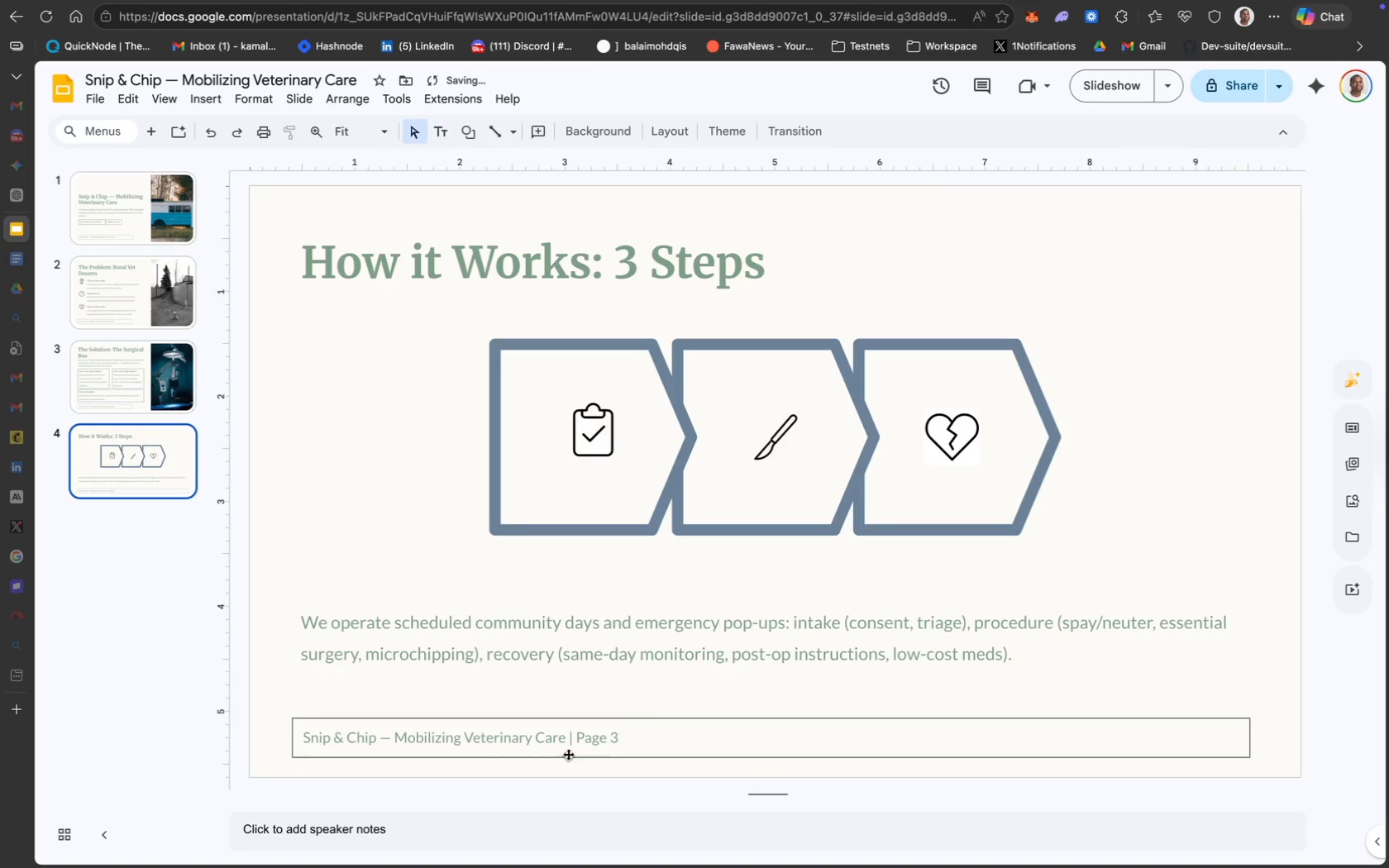 
left_click([614, 736])
 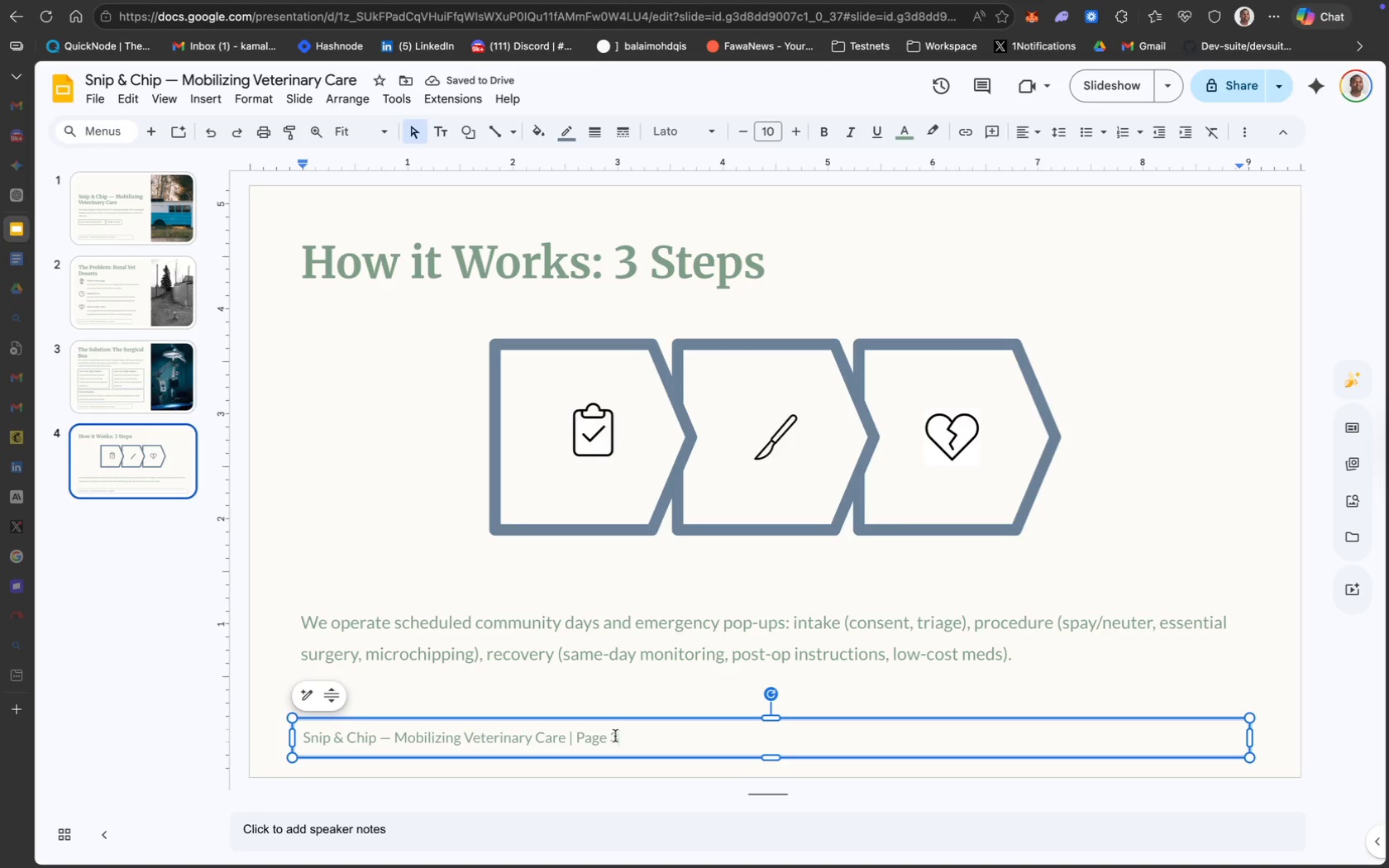 
key(Backspace)
 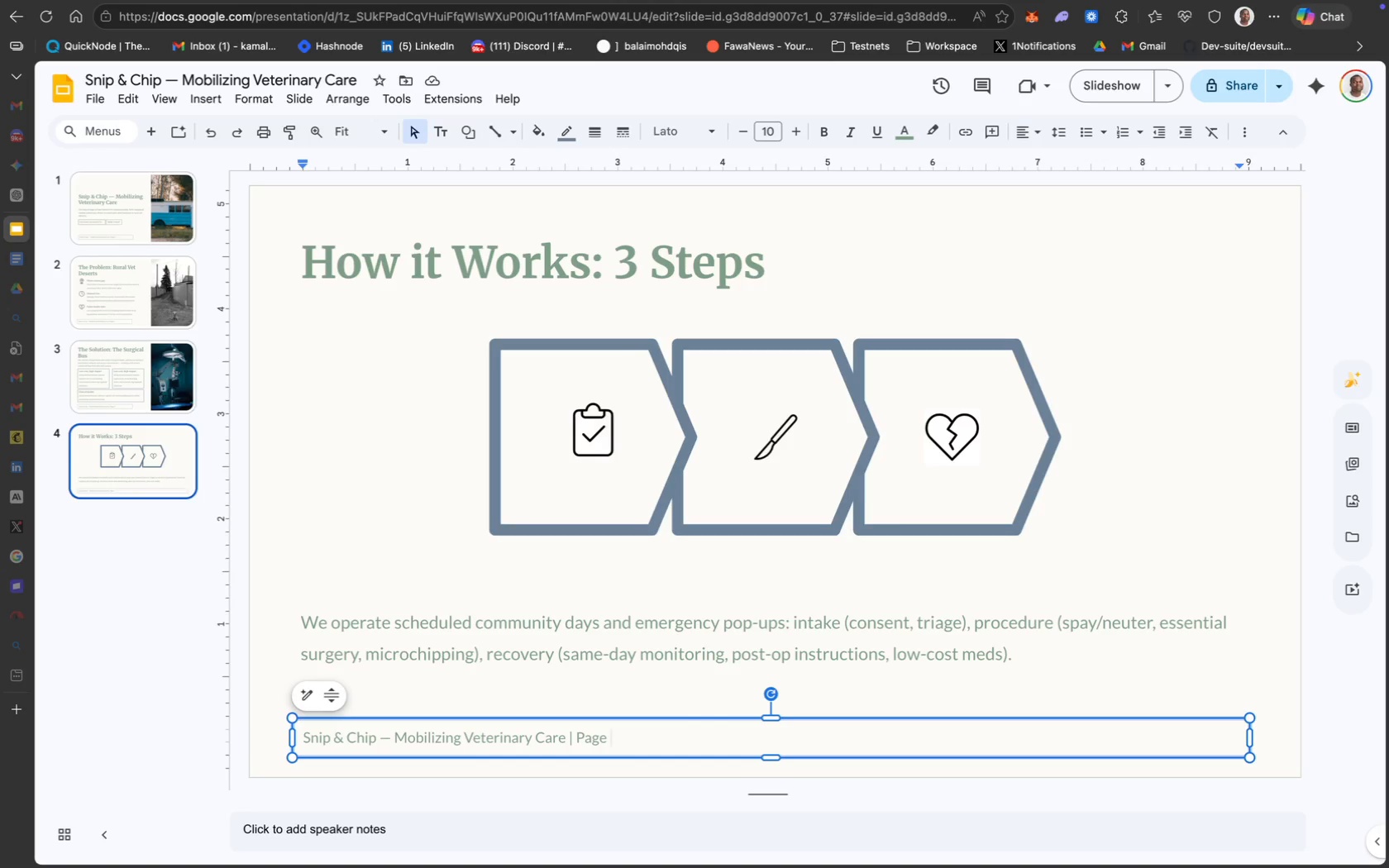 
wait(15.66)
 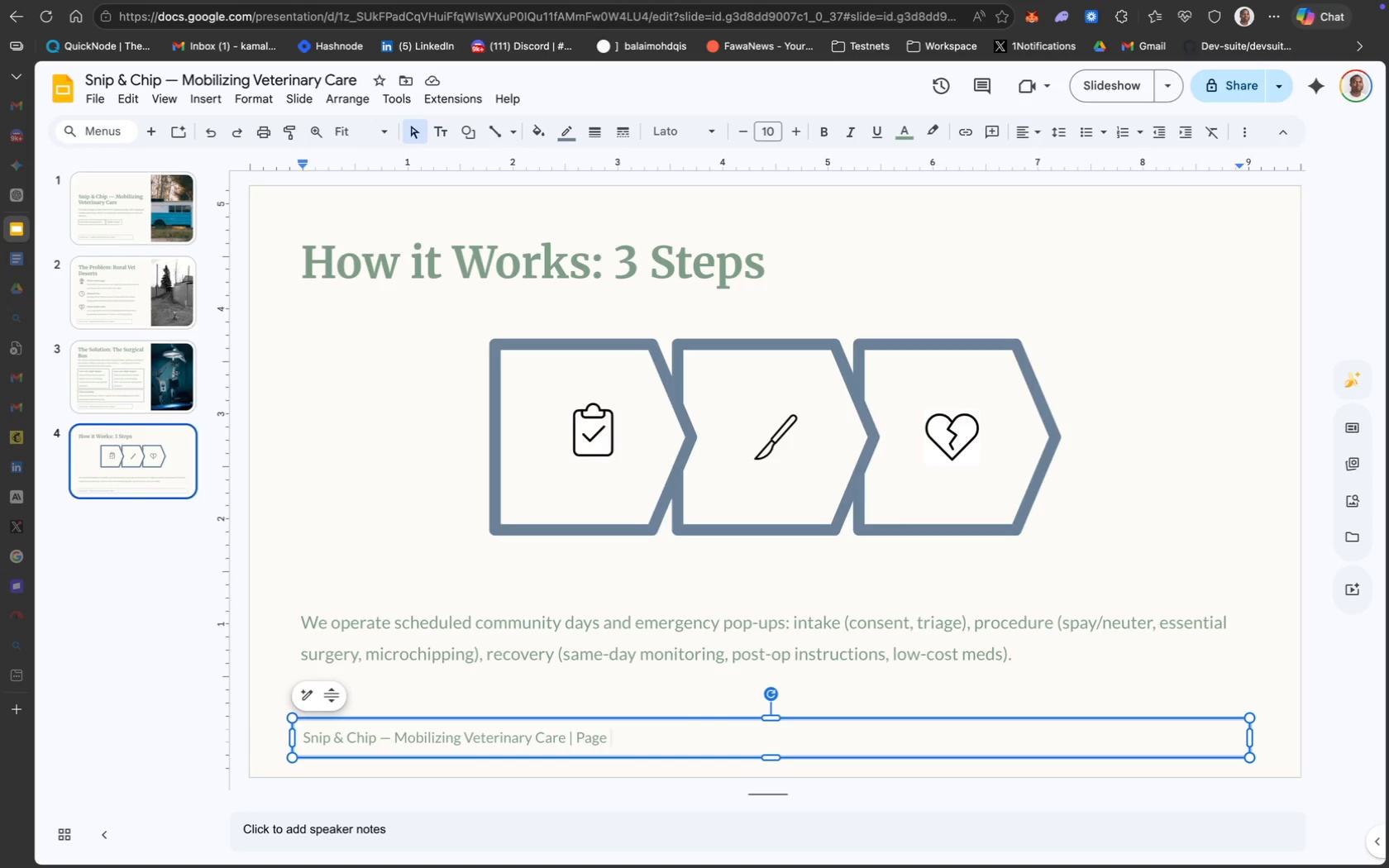 
key(4)
 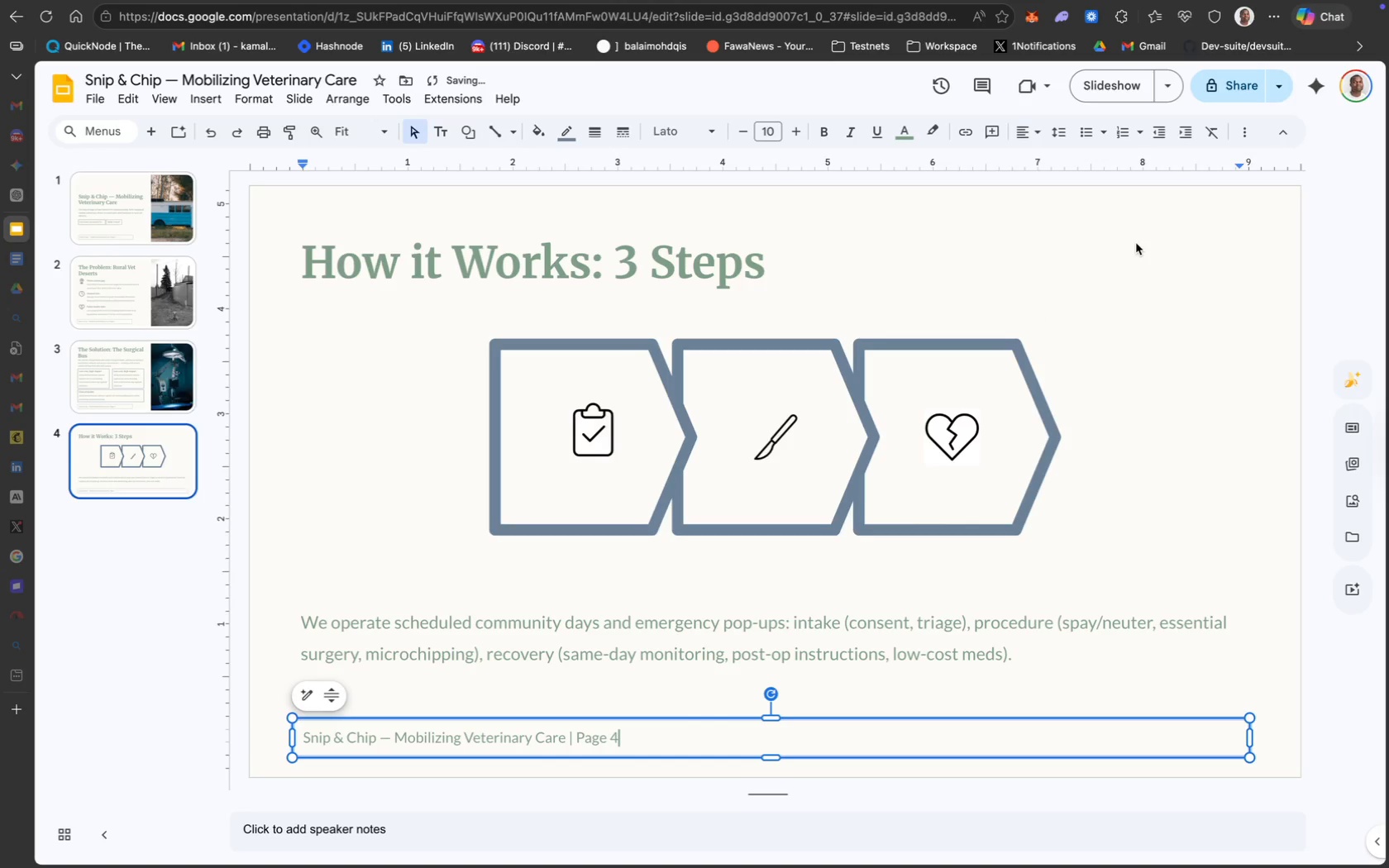 
left_click([1151, 241])
 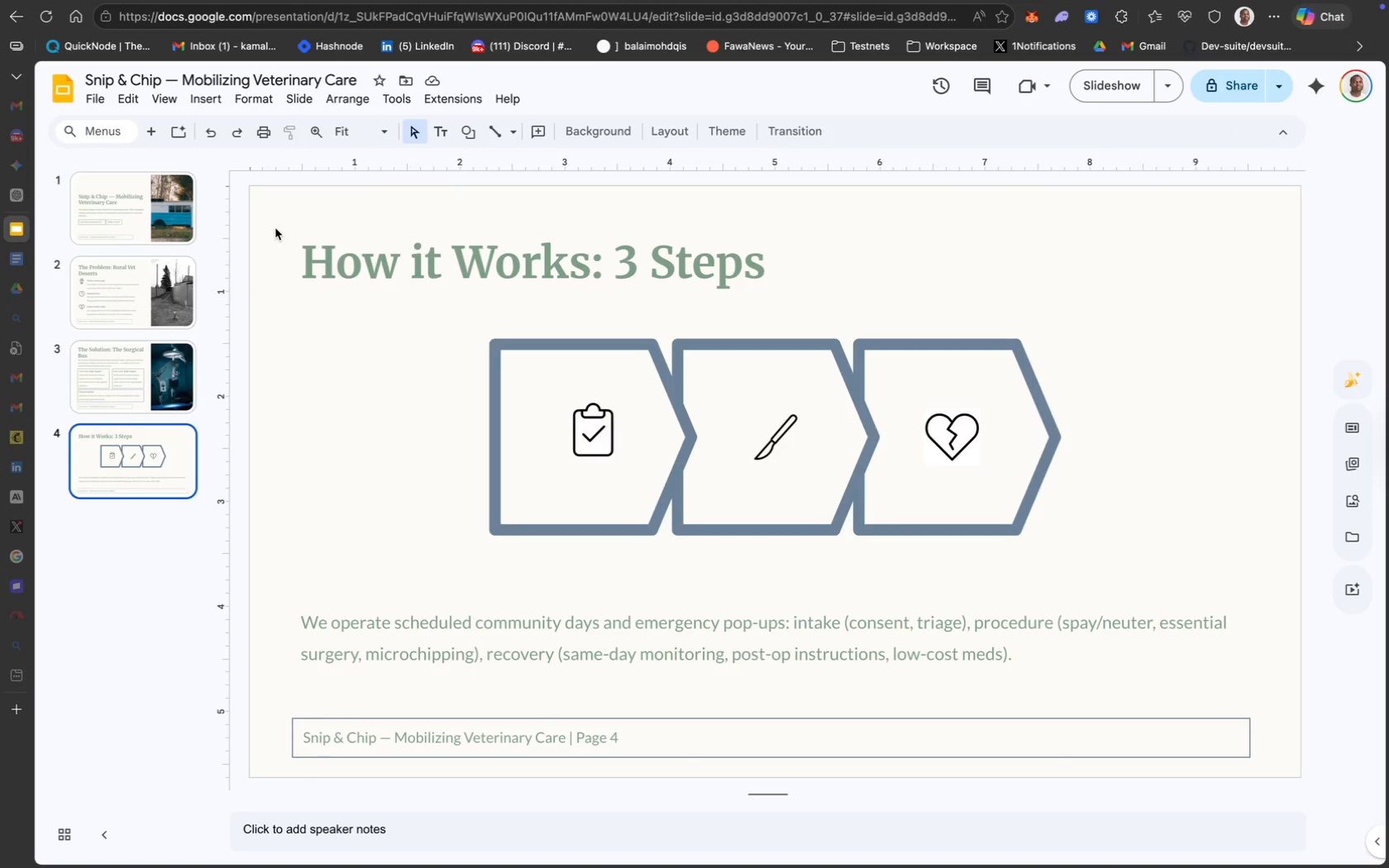 
wait(5.22)
 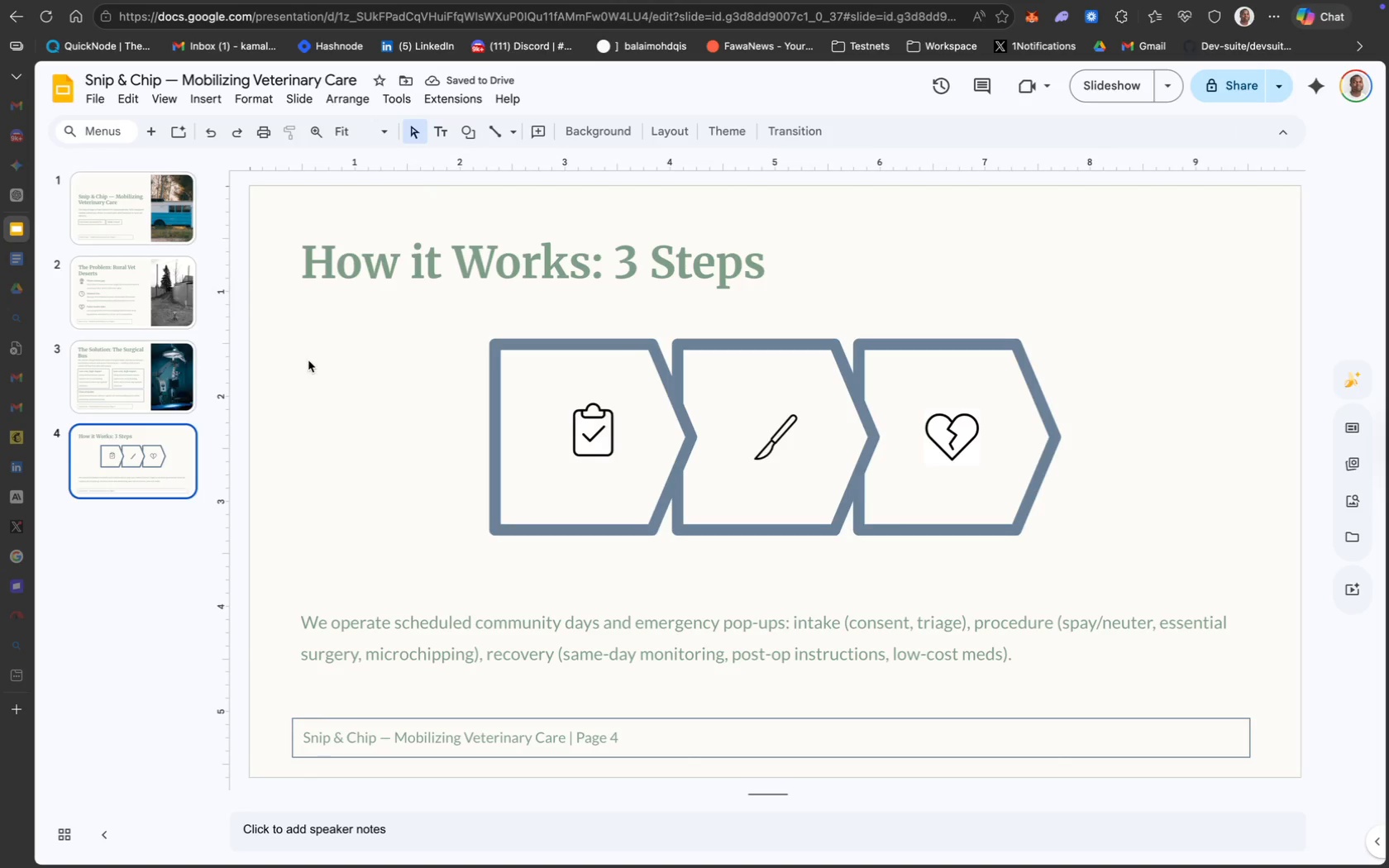 
hold_key(key=ShiftLeft, duration=2.05)
left_click([389, 734])
 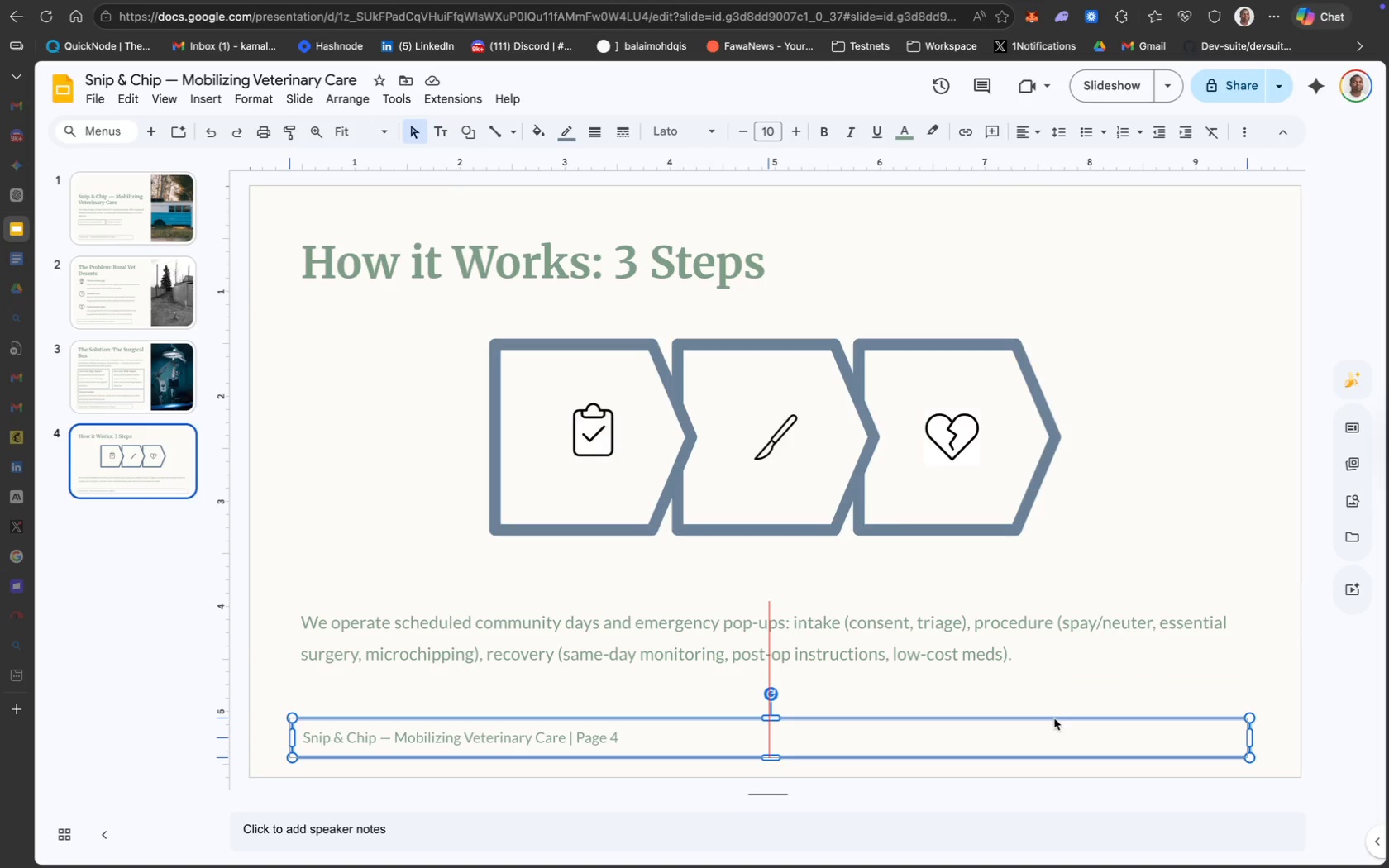 
wait(7.37)
 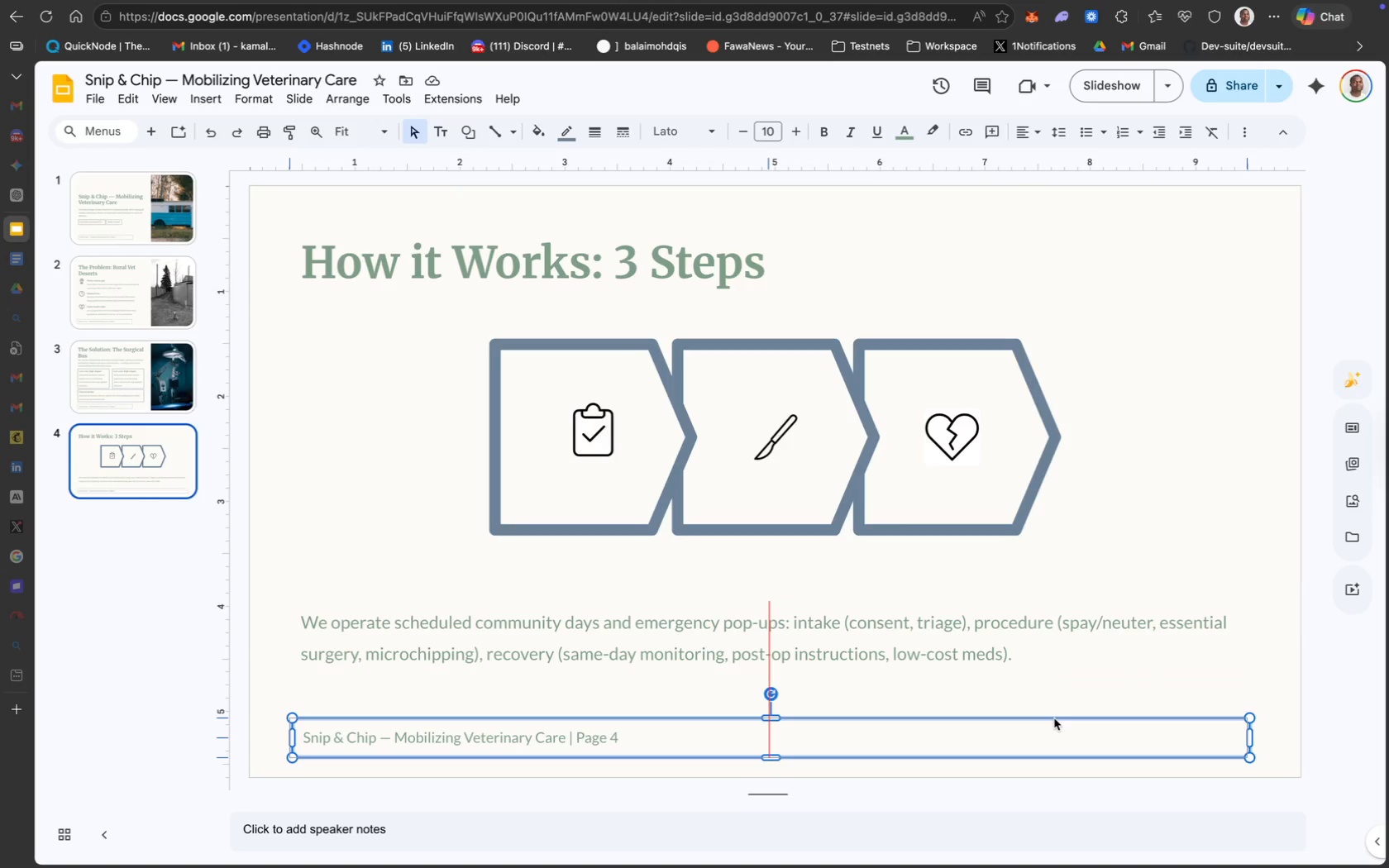 
left_click([1270, 662])
 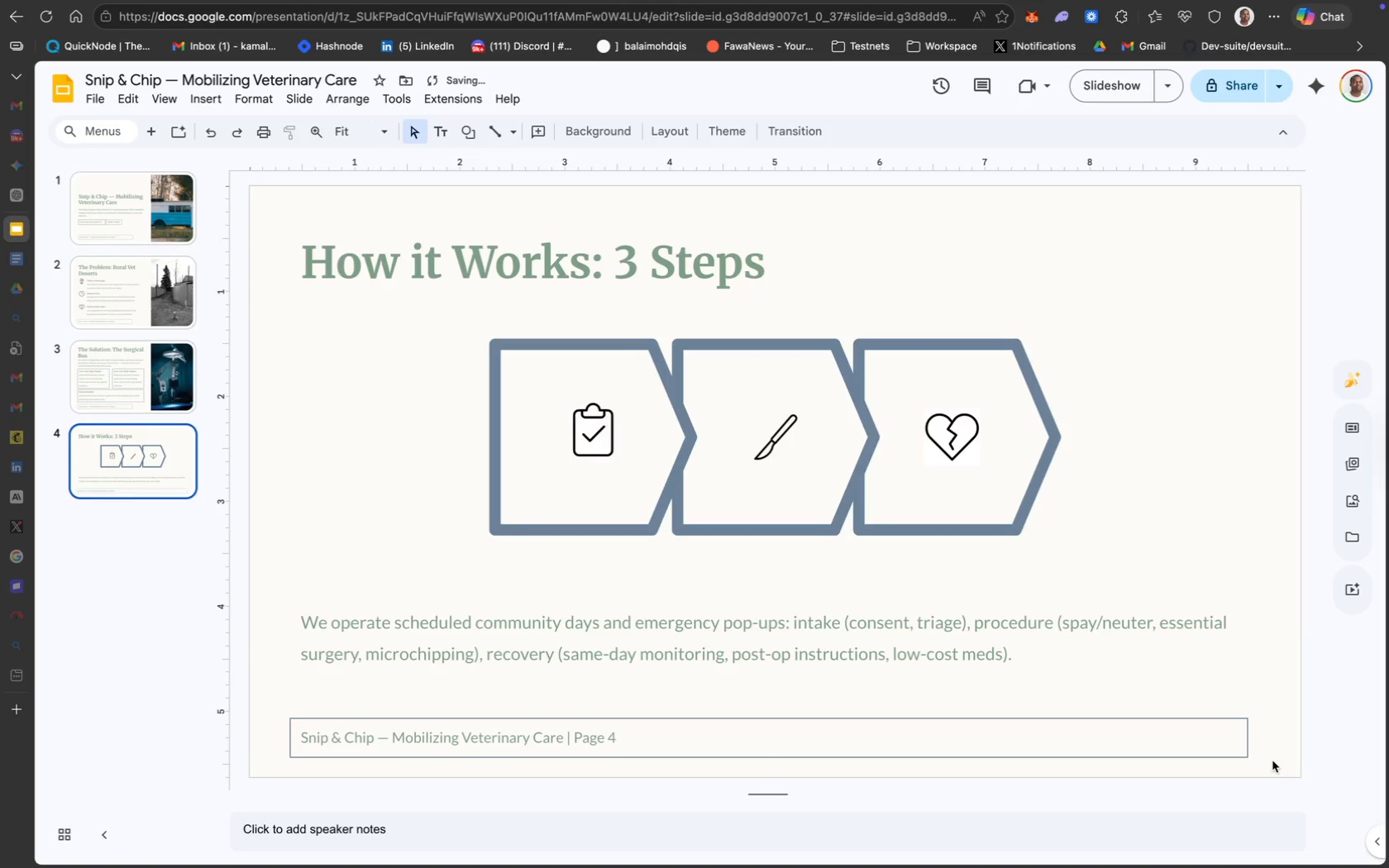 
left_click_drag(start_coordinate=[1272, 761], to_coordinate=[371, 245])
 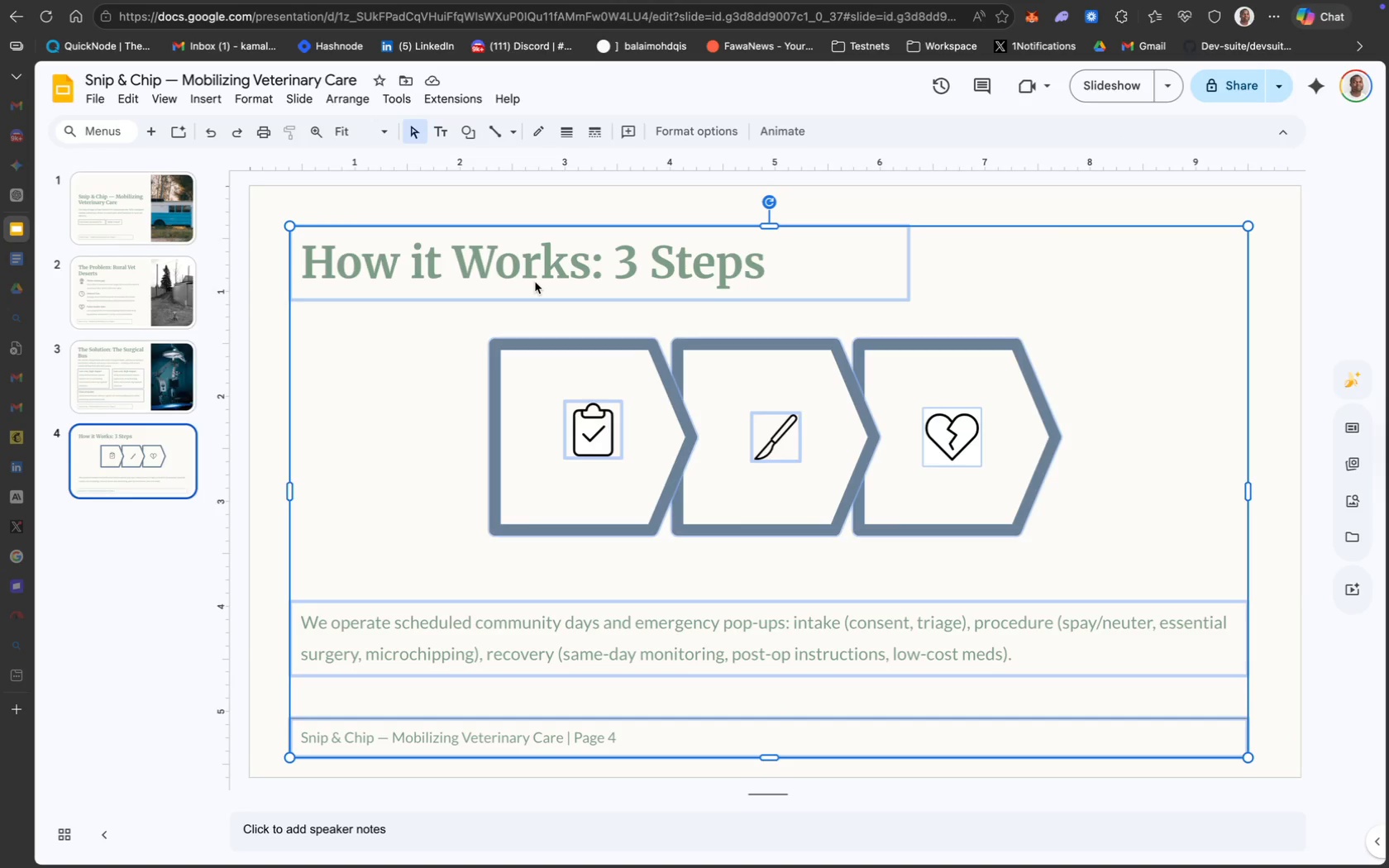 
left_click_drag(start_coordinate=[558, 293], to_coordinate=[565, 284])
 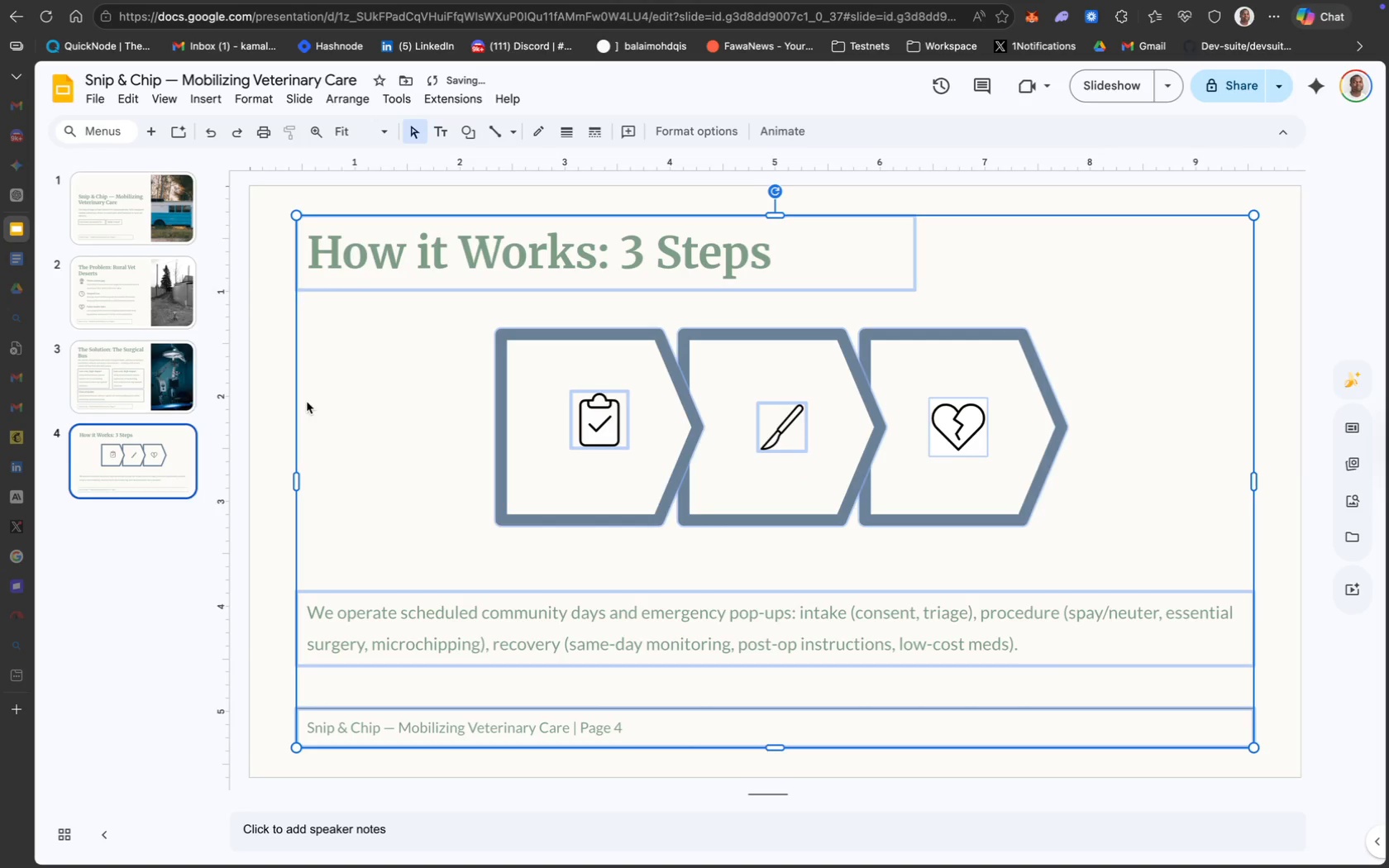 
left_click([272, 408])
 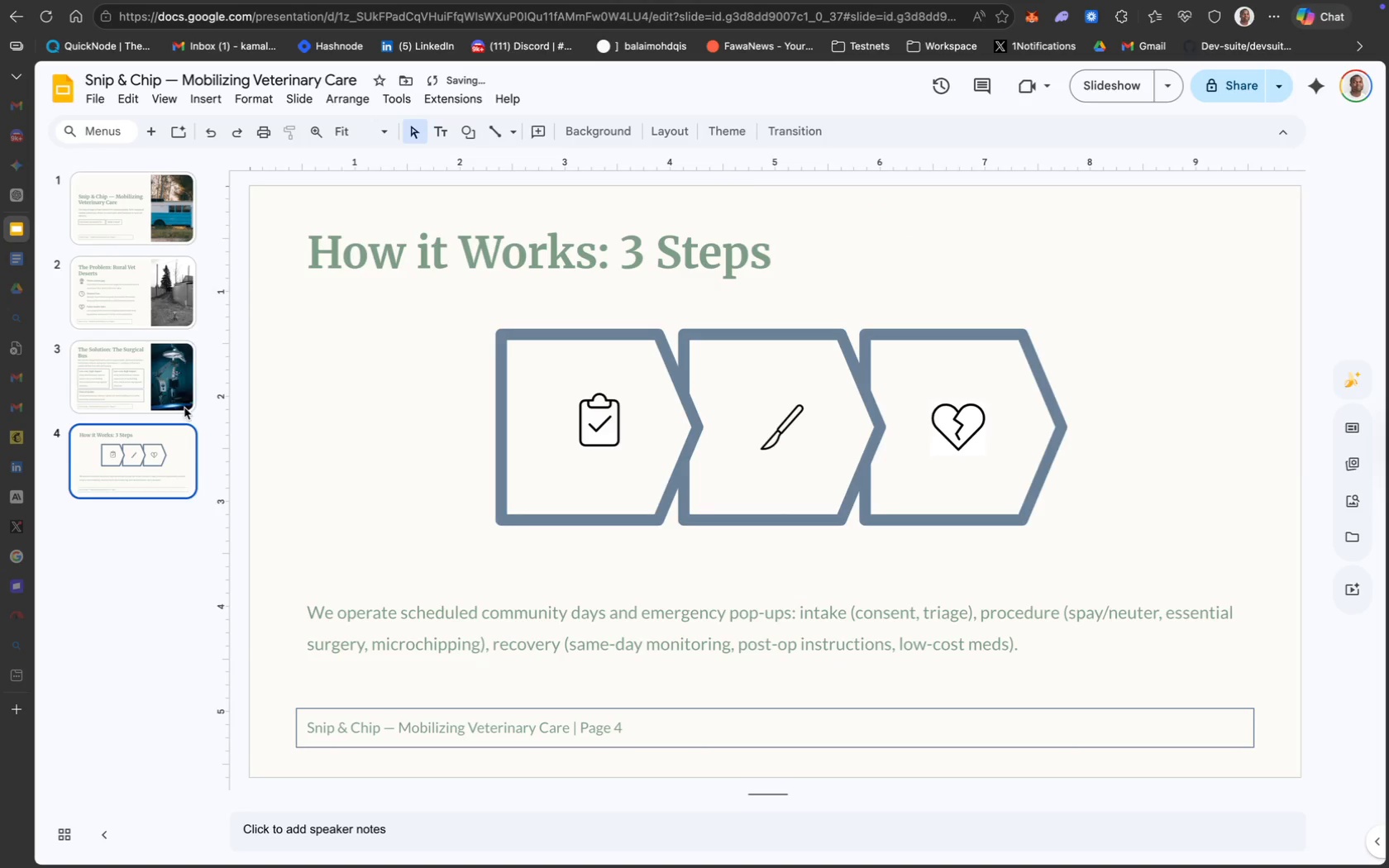 
left_click([156, 387])
 